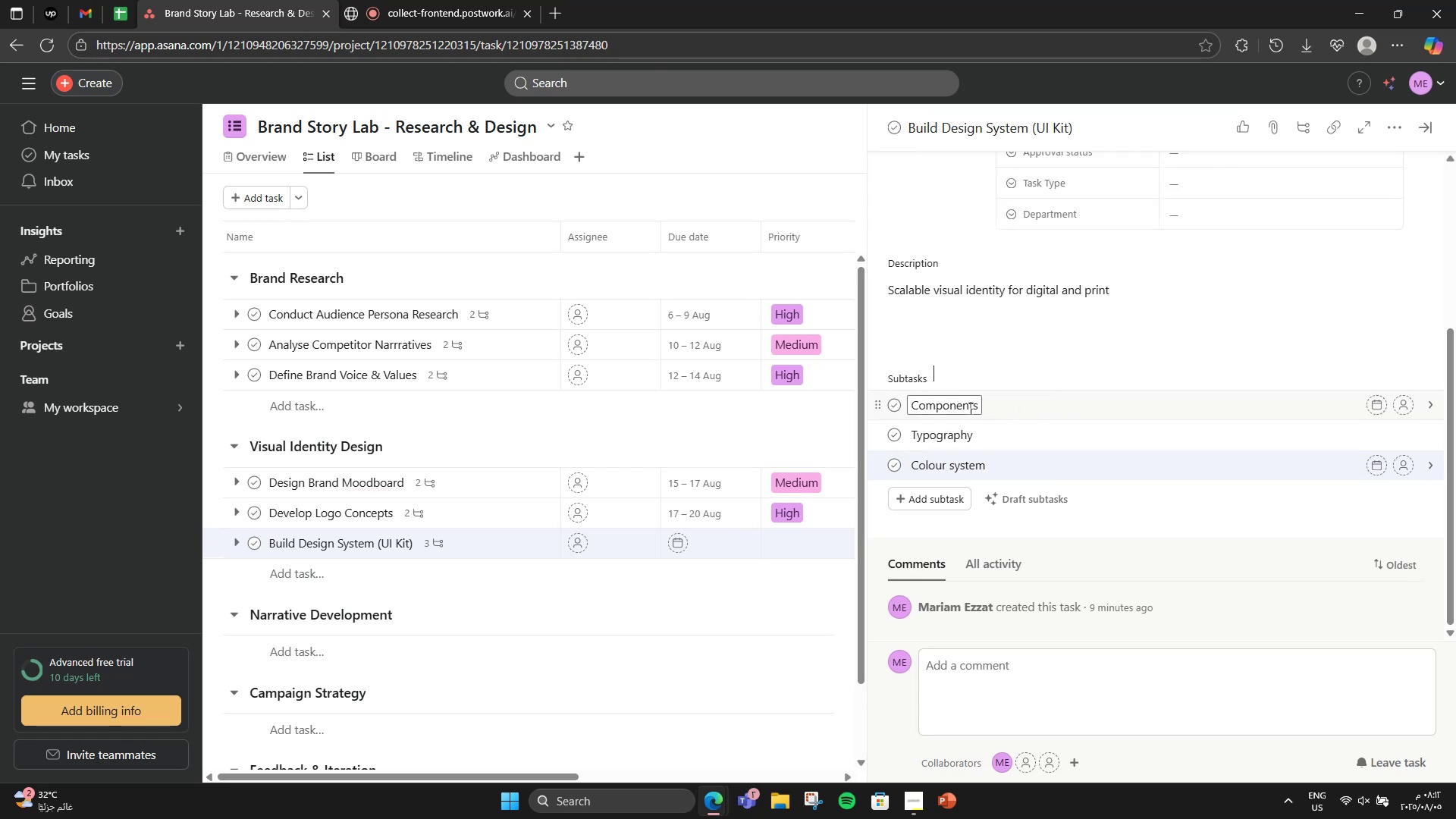 
left_click([971, 395])
 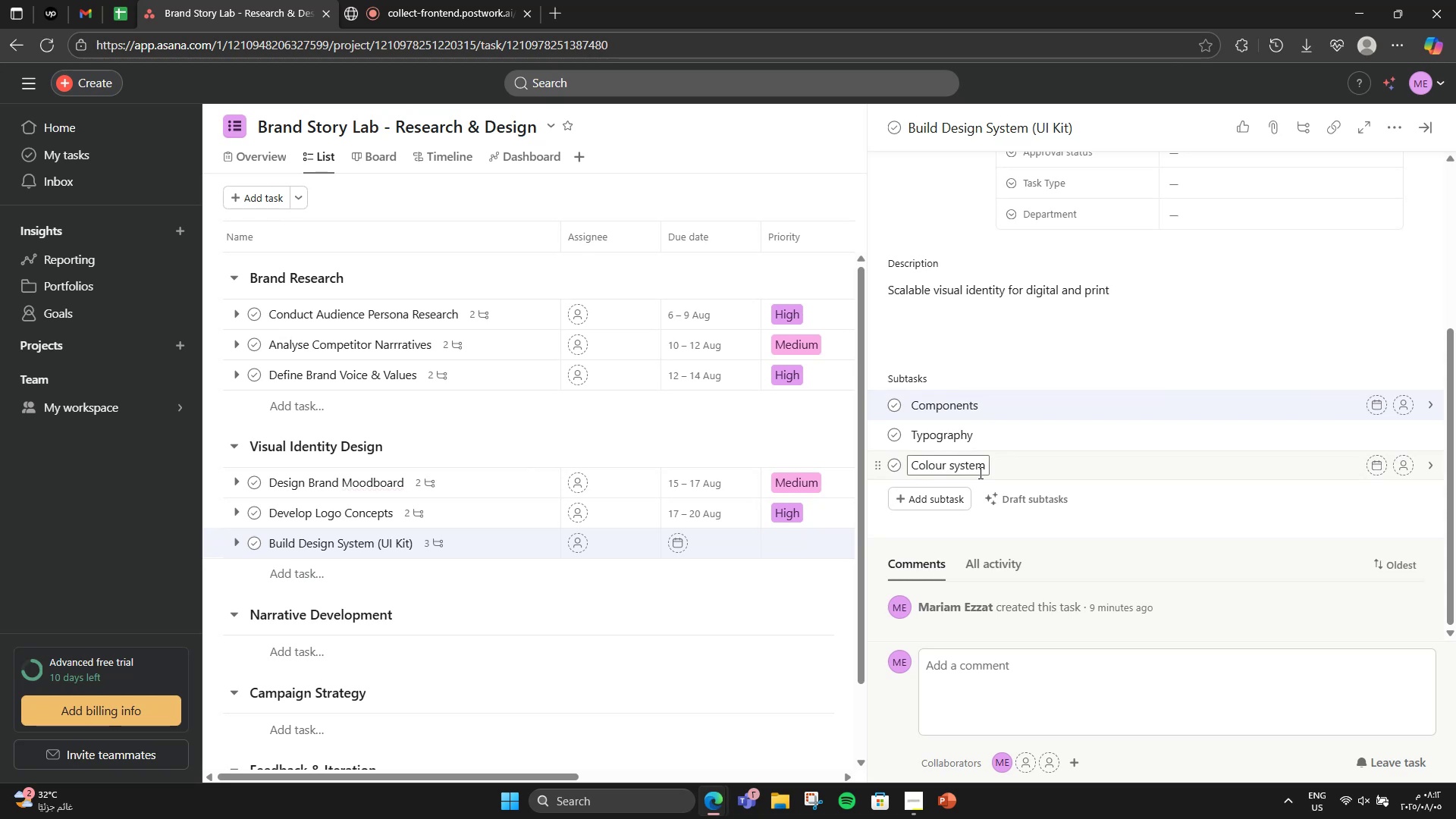 
scroll: coordinate [979, 472], scroll_direction: up, amount: 3.0
 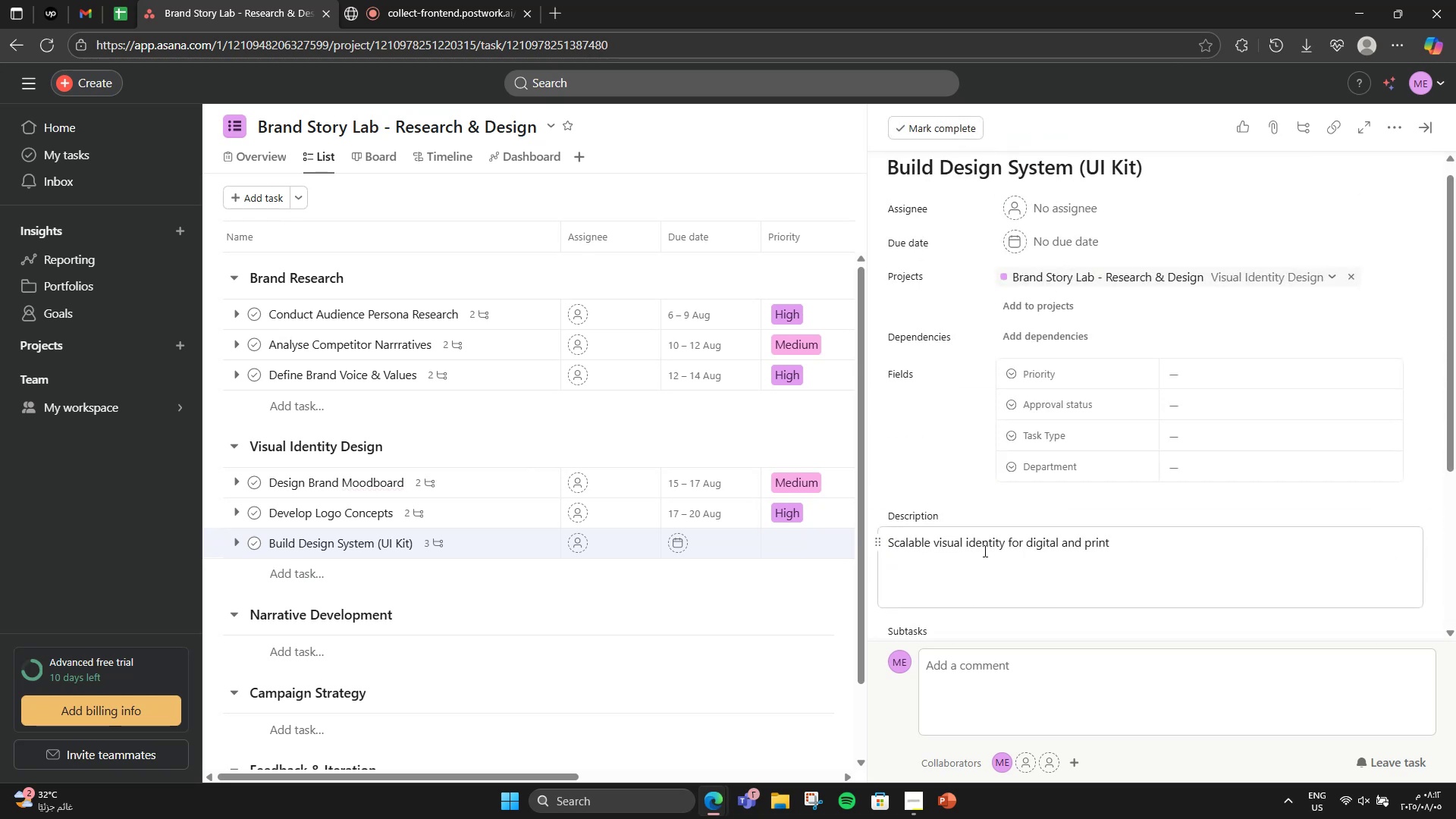 
left_click([984, 551])
 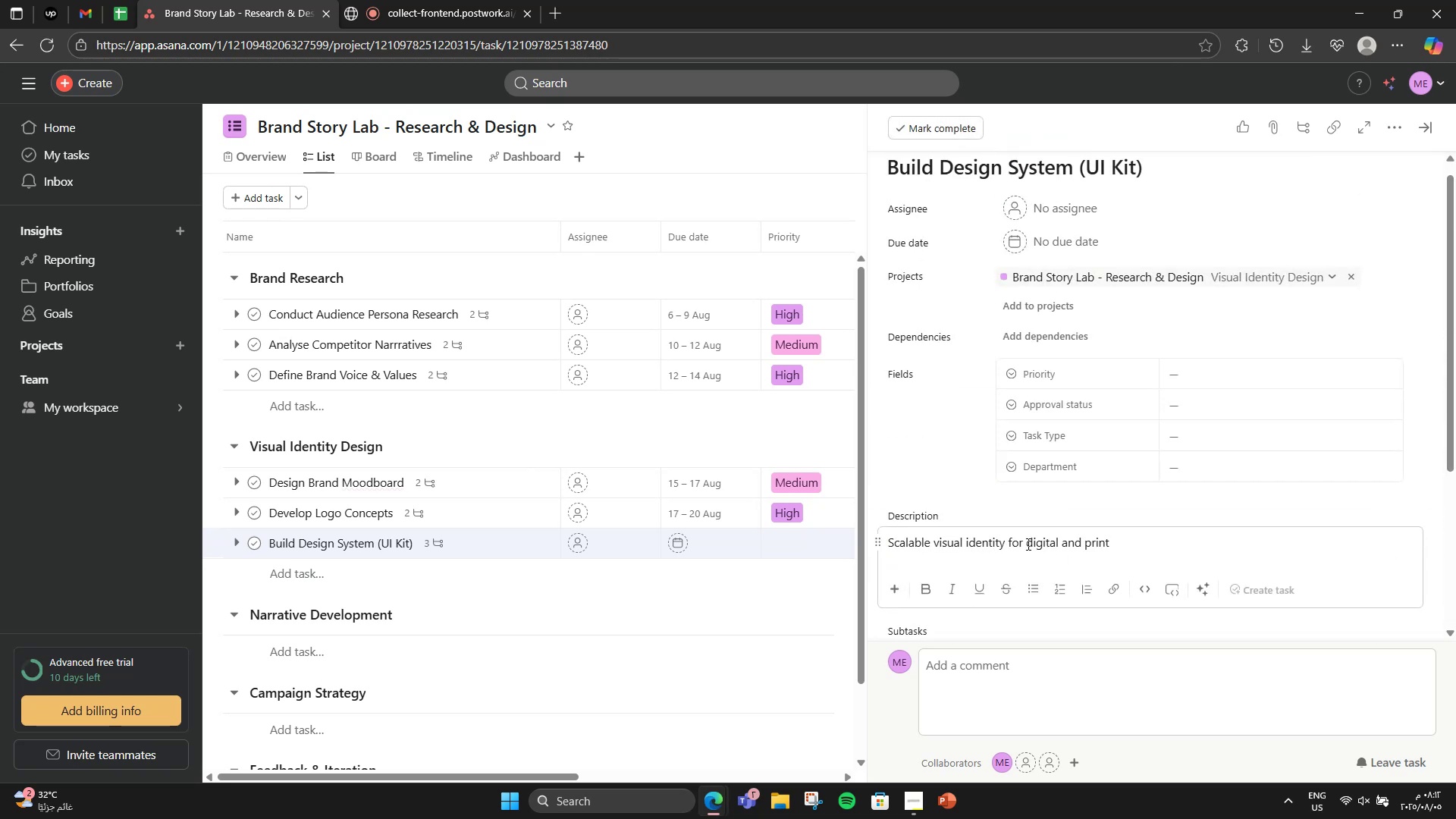 
scroll: coordinate [1084, 498], scroll_direction: up, amount: 1.0
 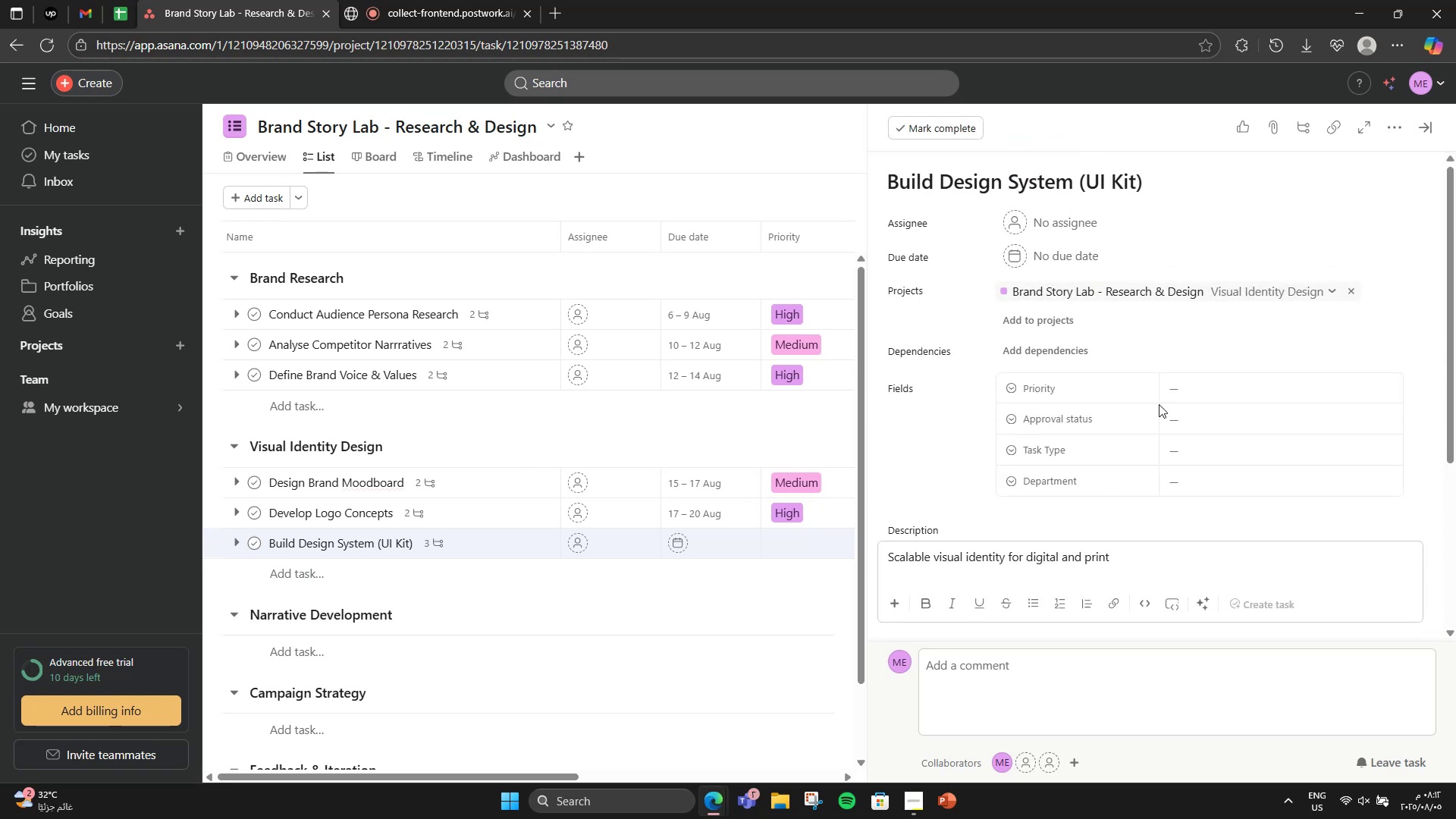 
mouse_move([1240, 372])
 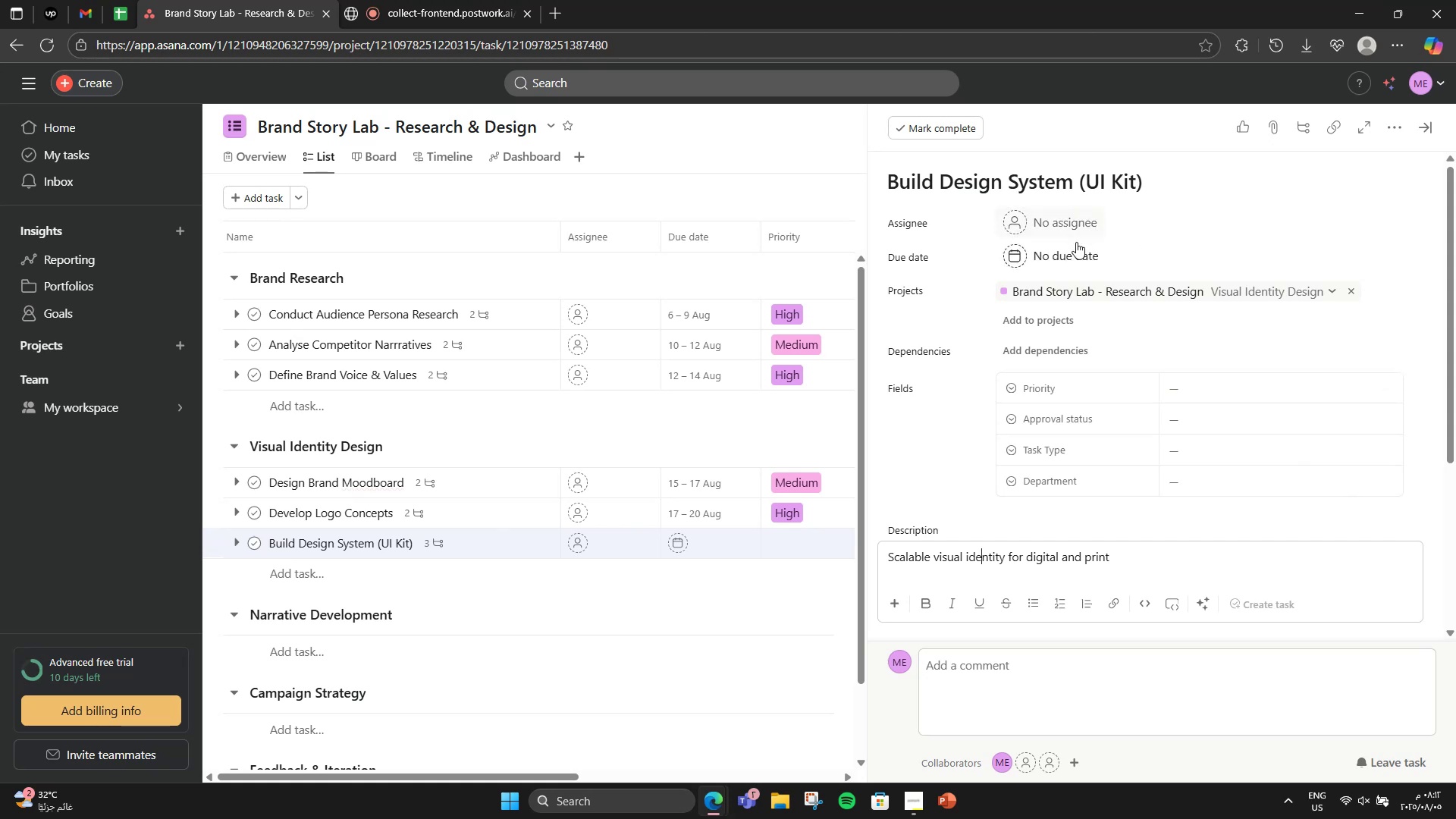 
left_click([1076, 242])
 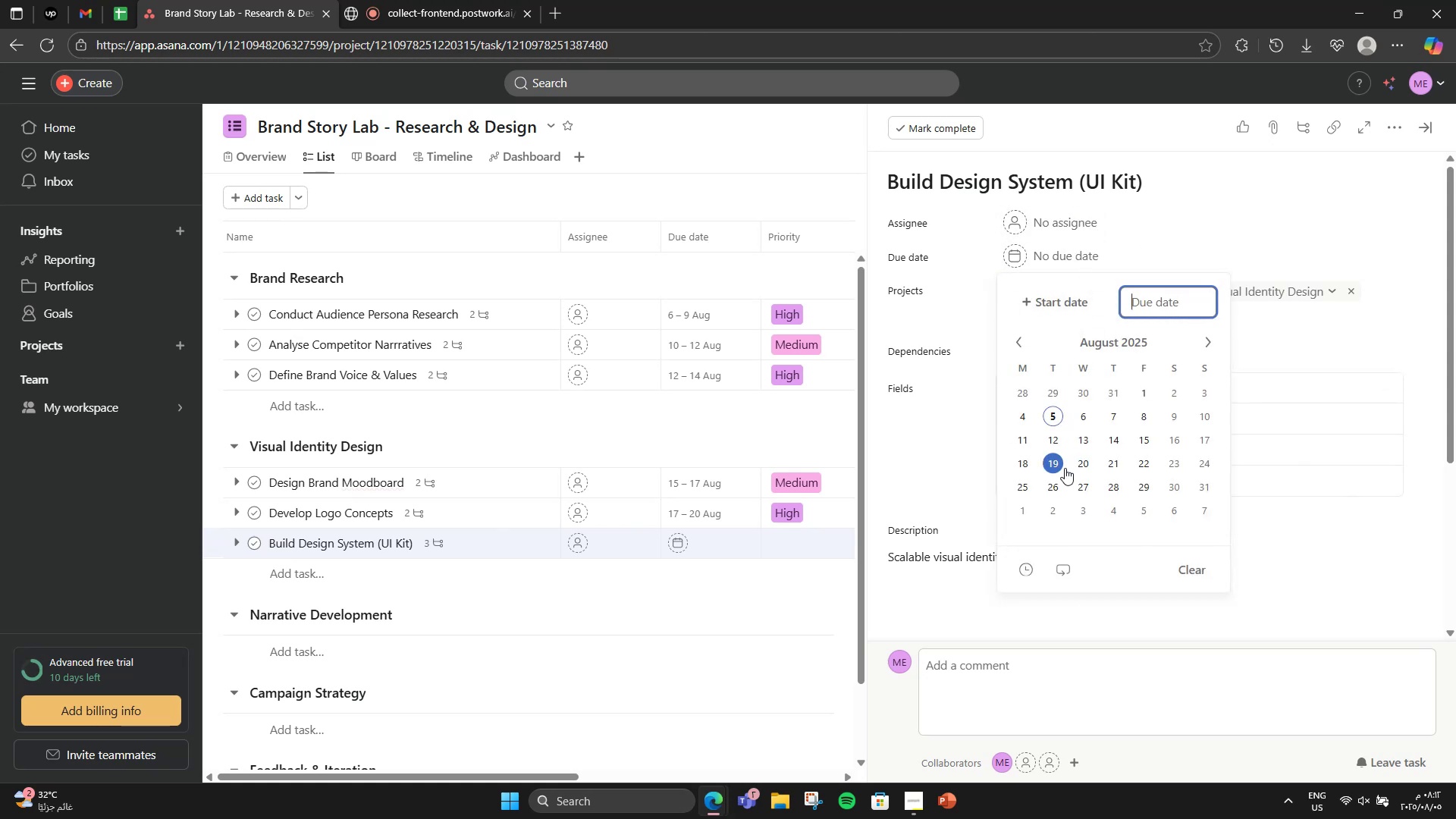 
left_click([1103, 456])
 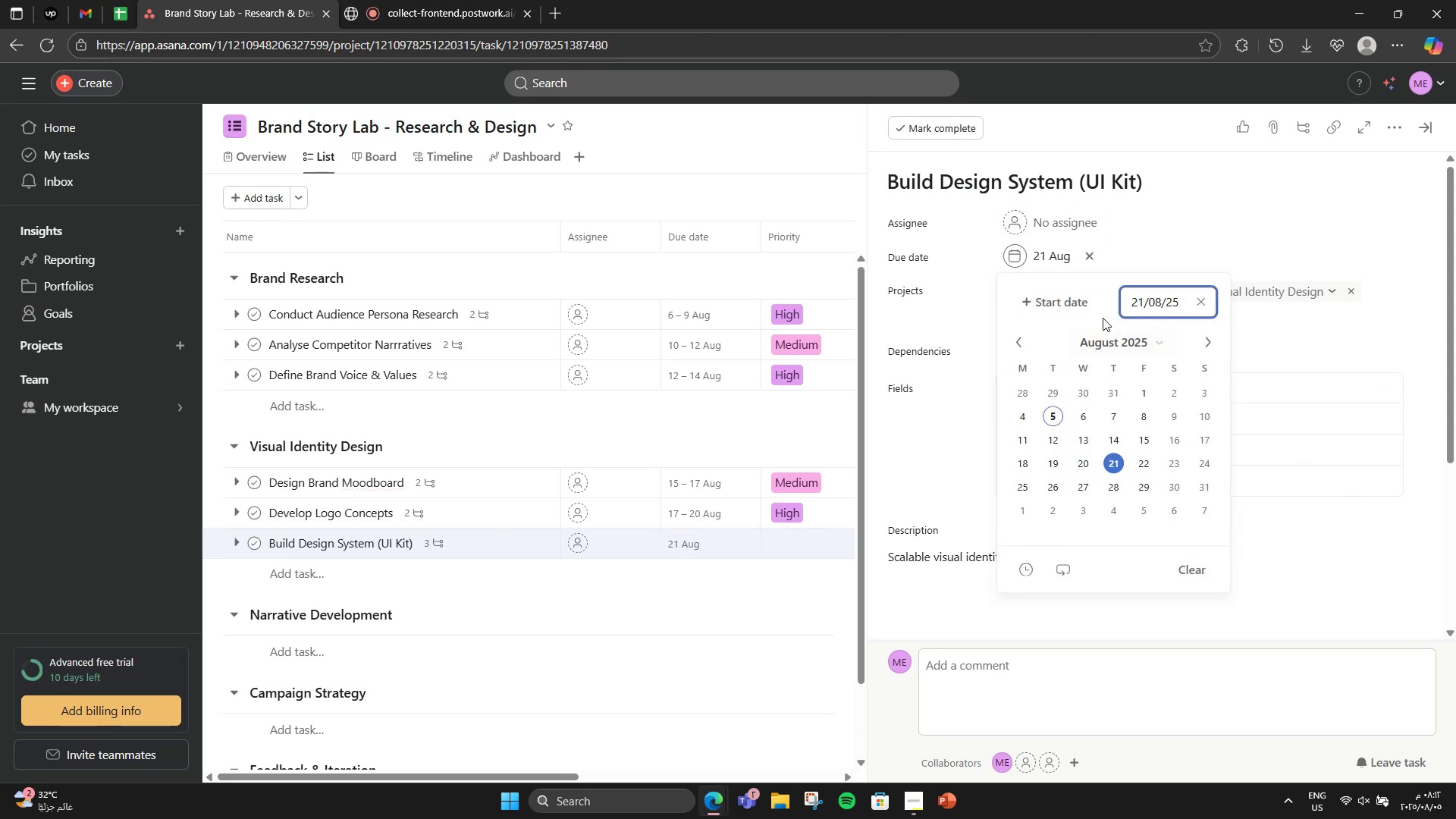 
left_click([1082, 306])
 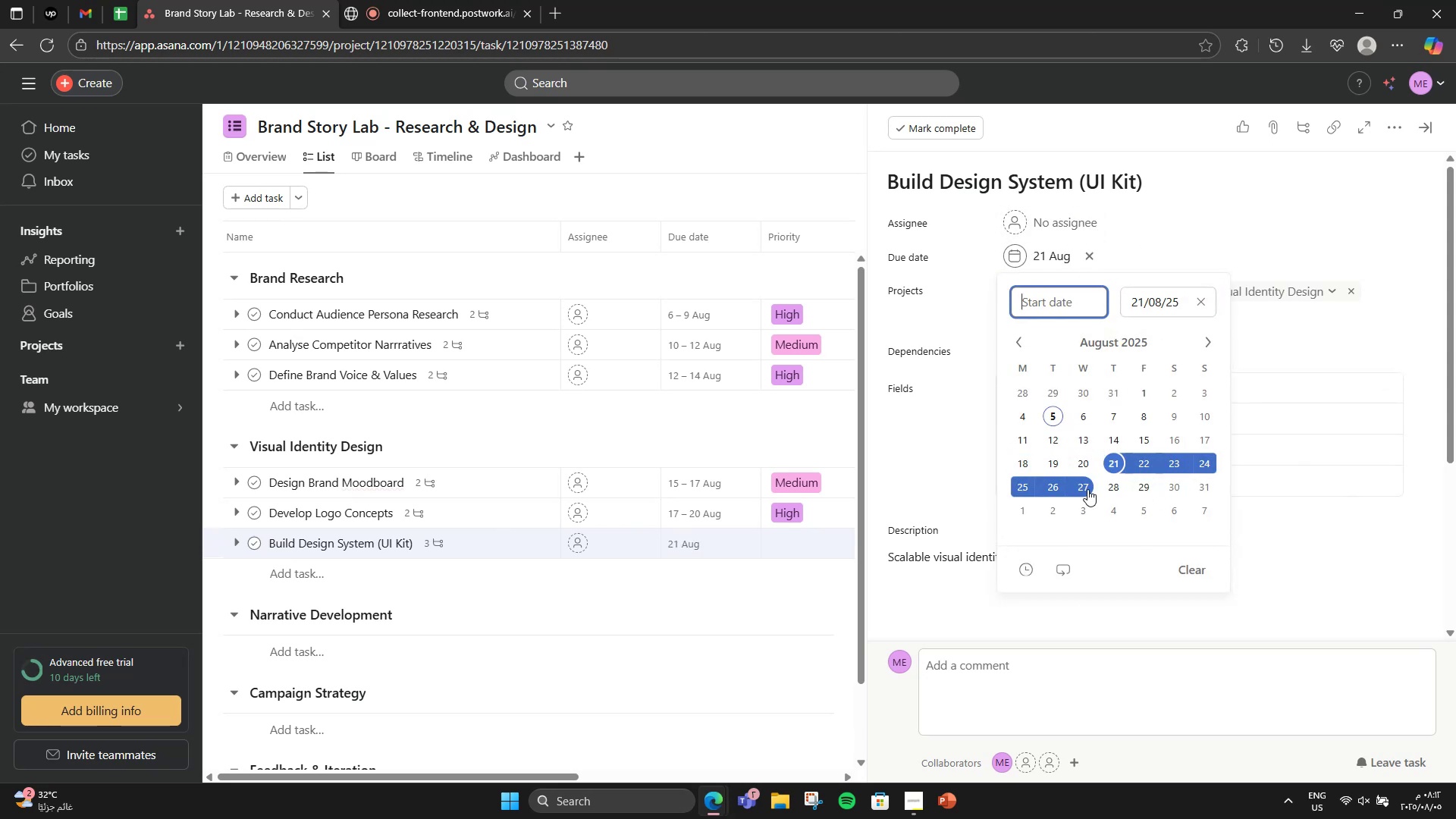 
left_click([1044, 487])
 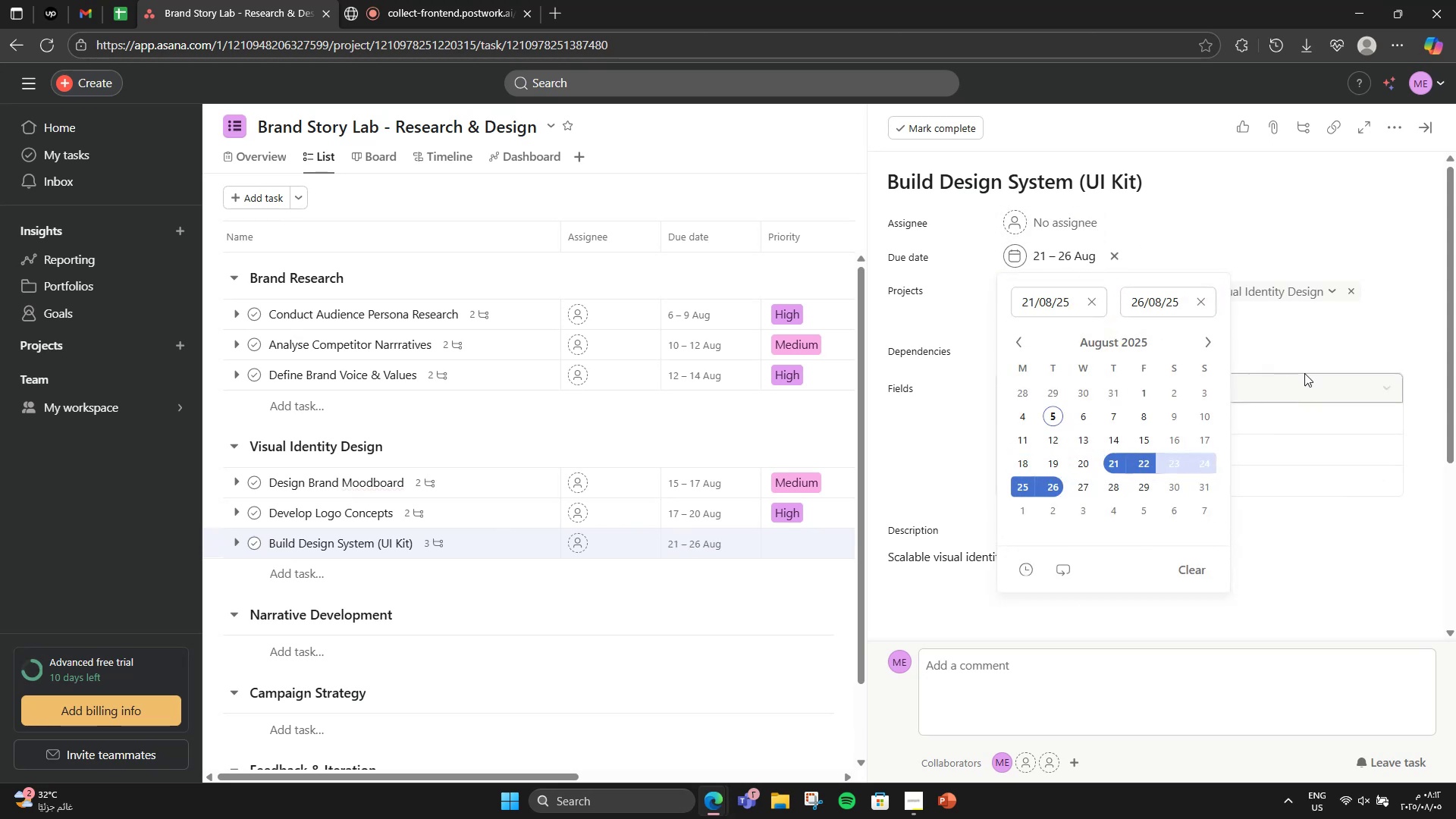 
left_click([1304, 353])
 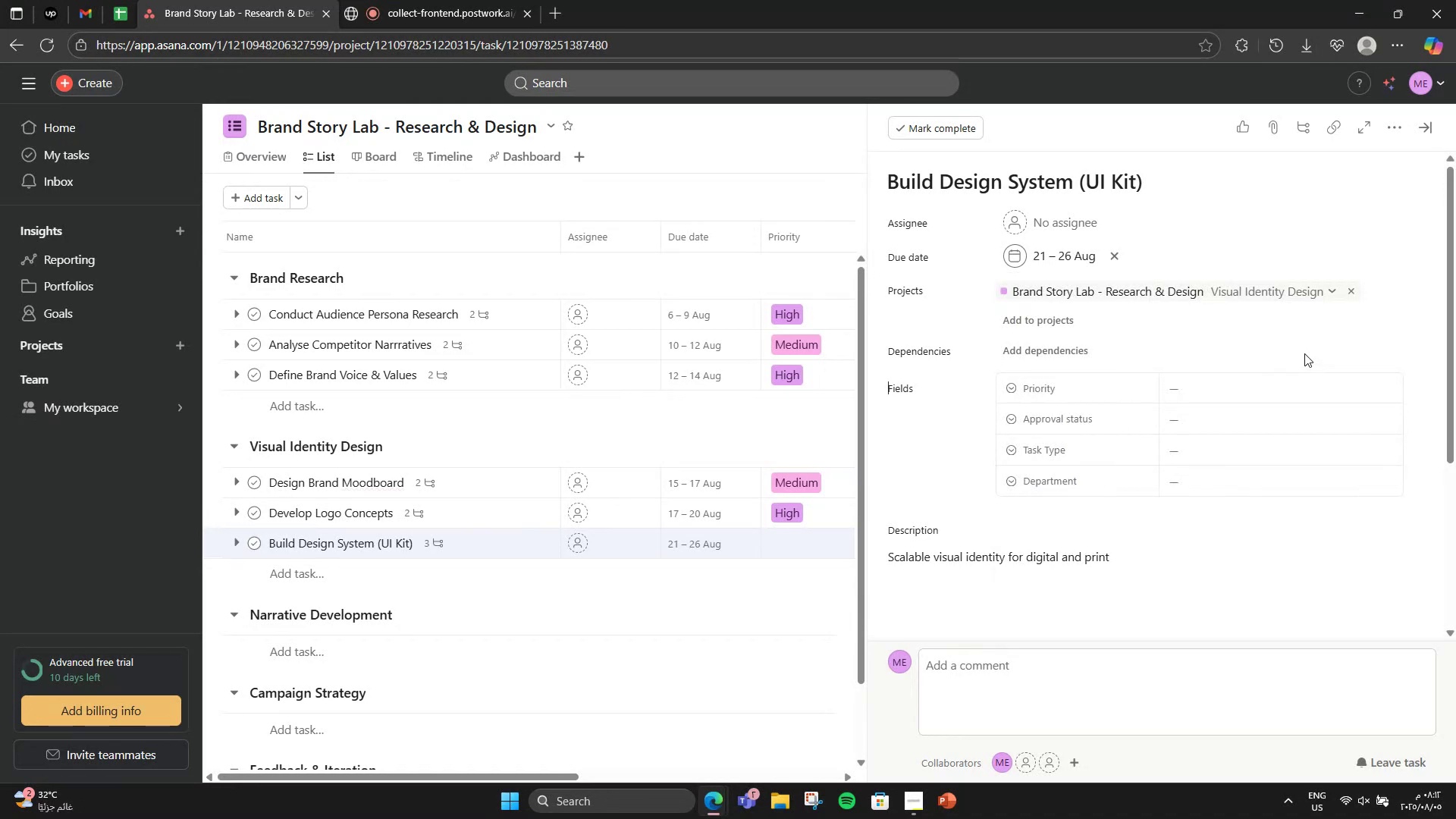 
wait(14.84)
 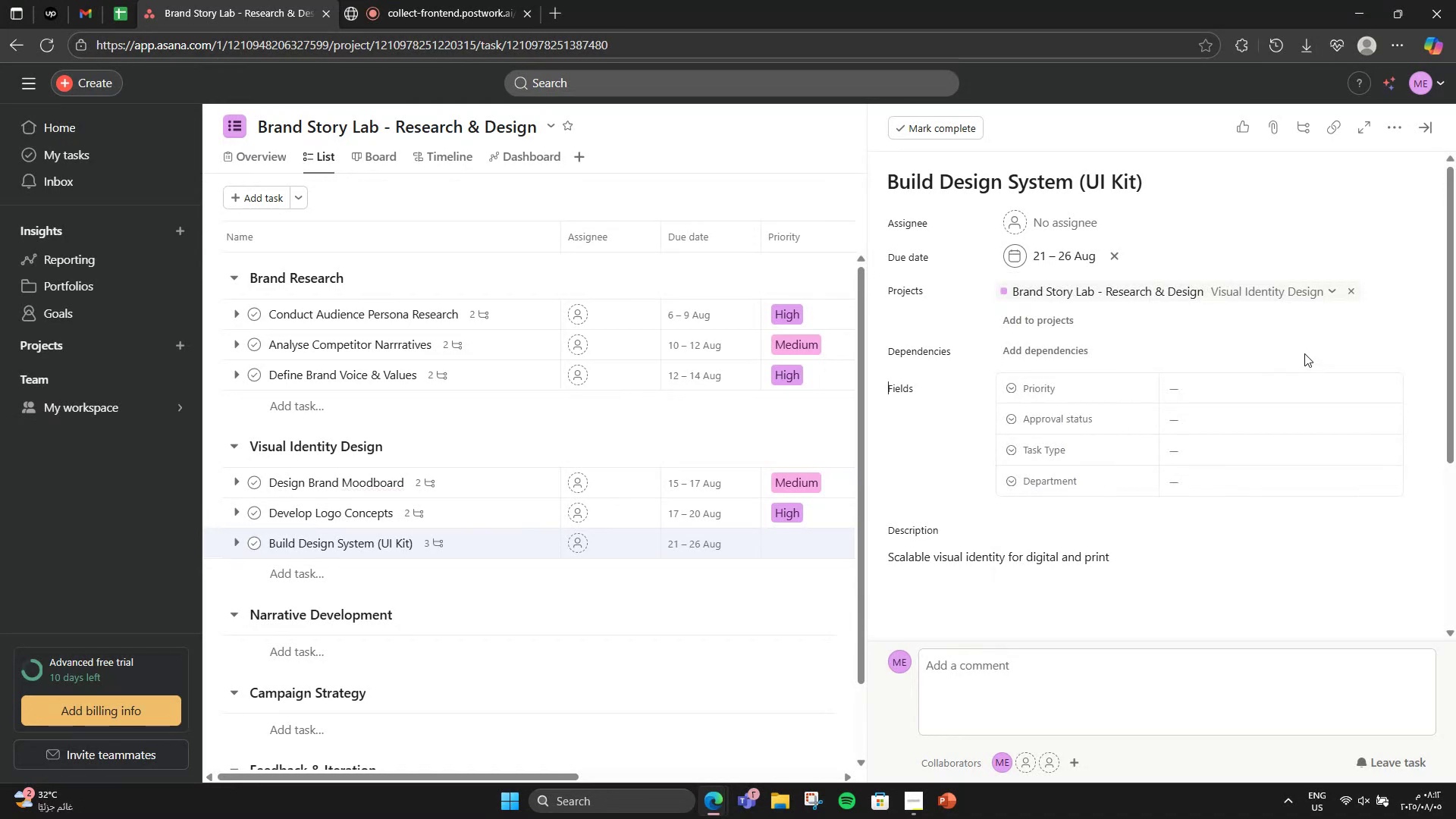 
left_click([1222, 382])
 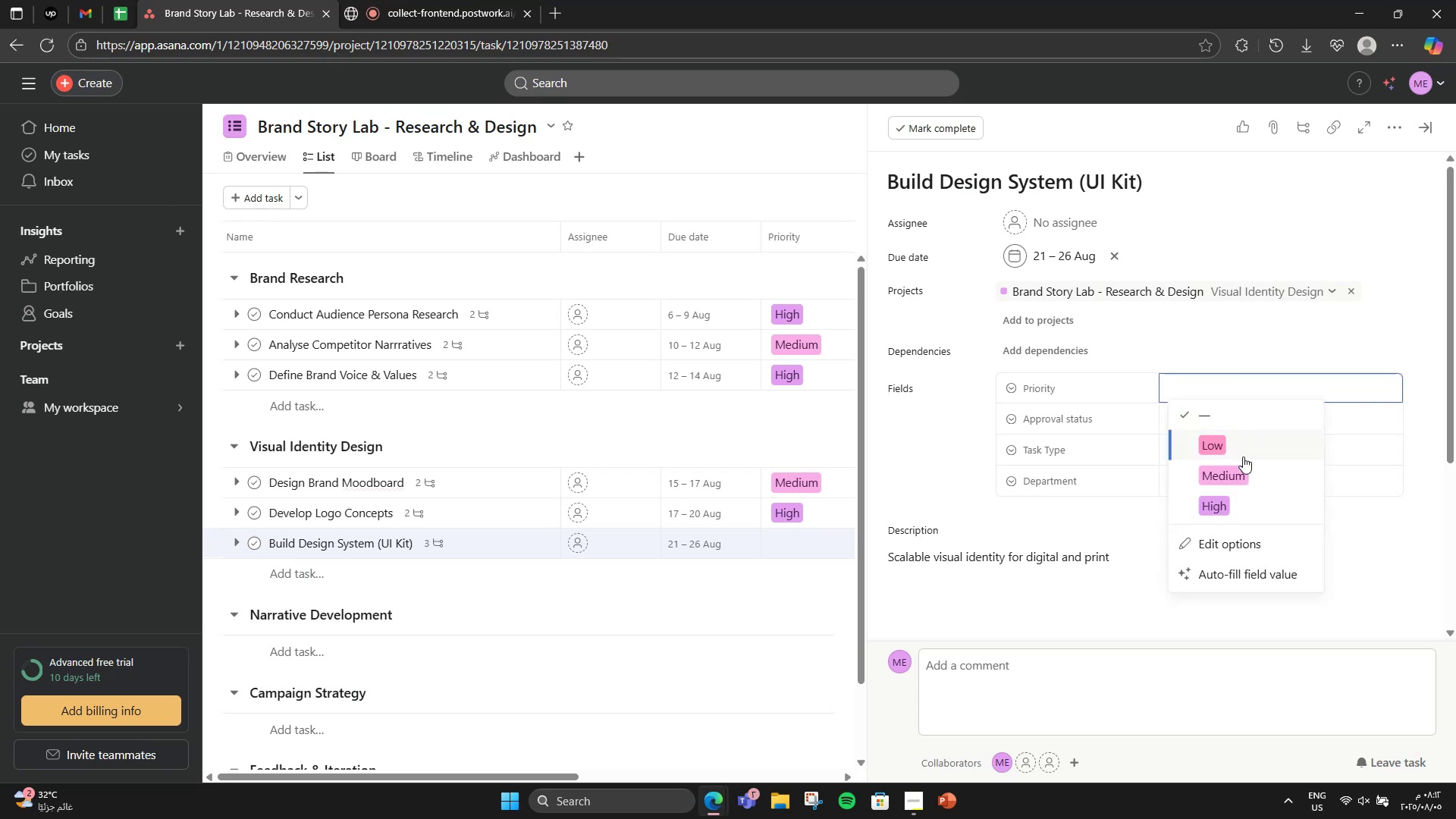 
wait(5.51)
 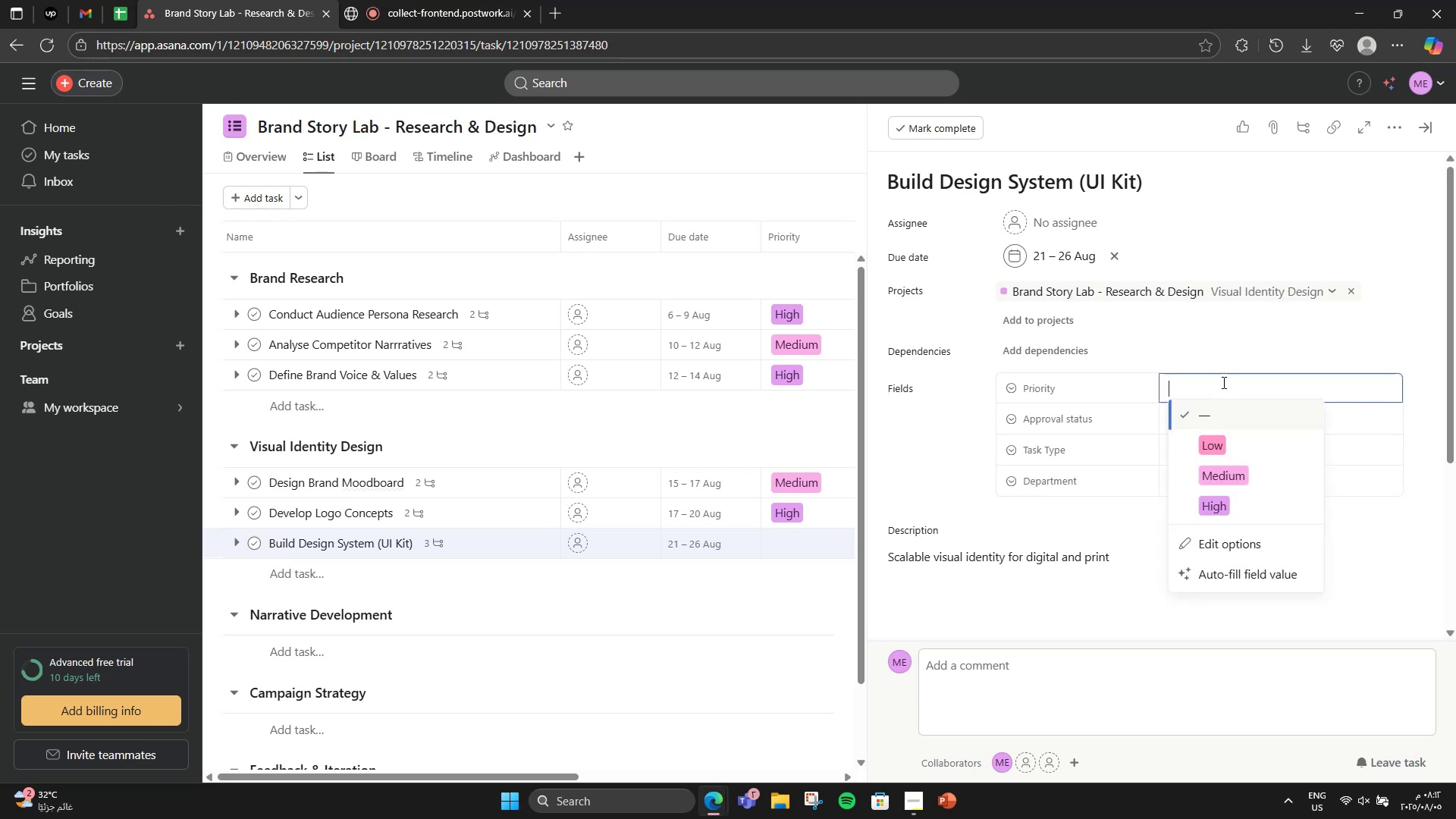 
left_click([1238, 513])
 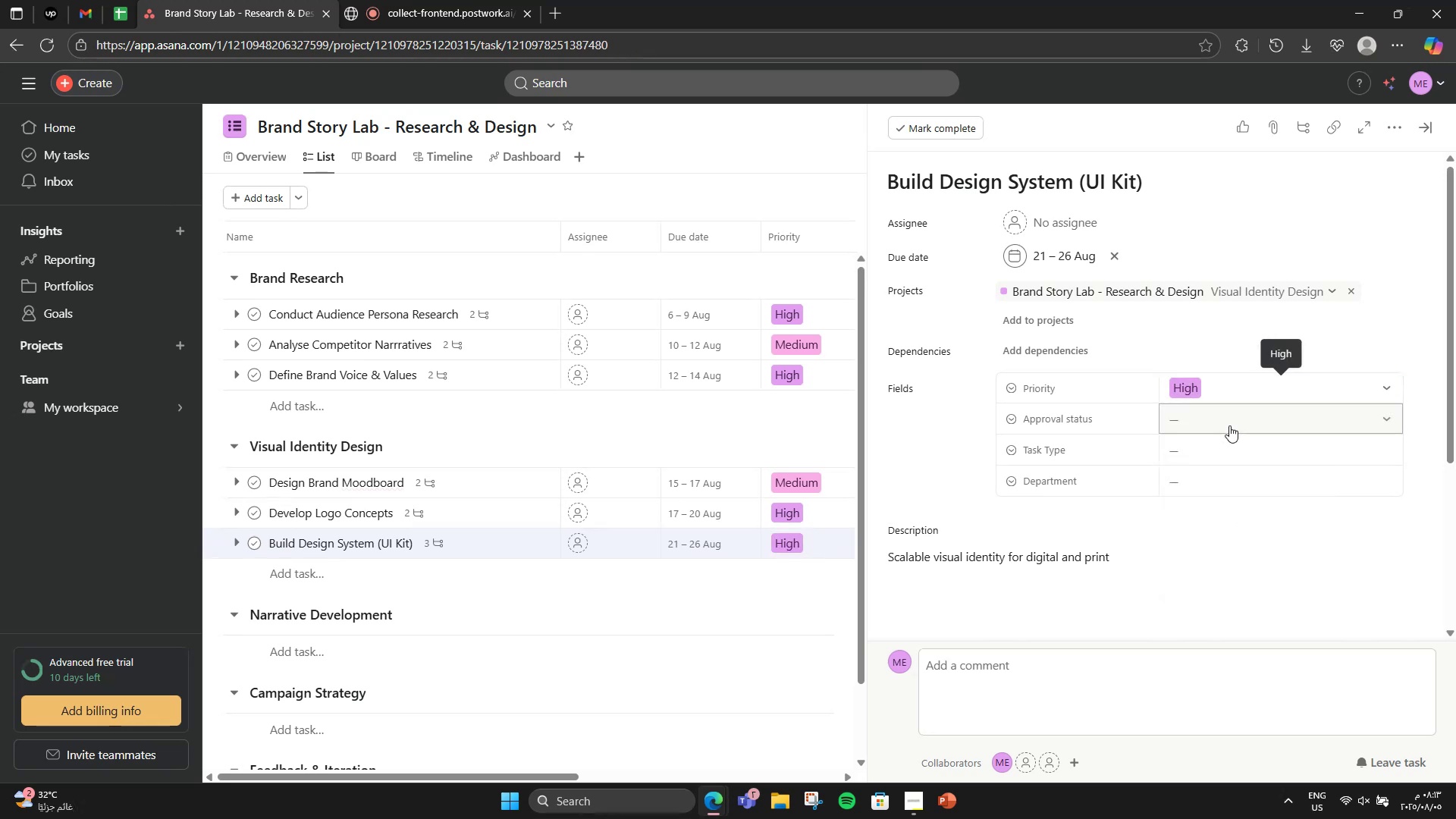 
left_click([1229, 425])
 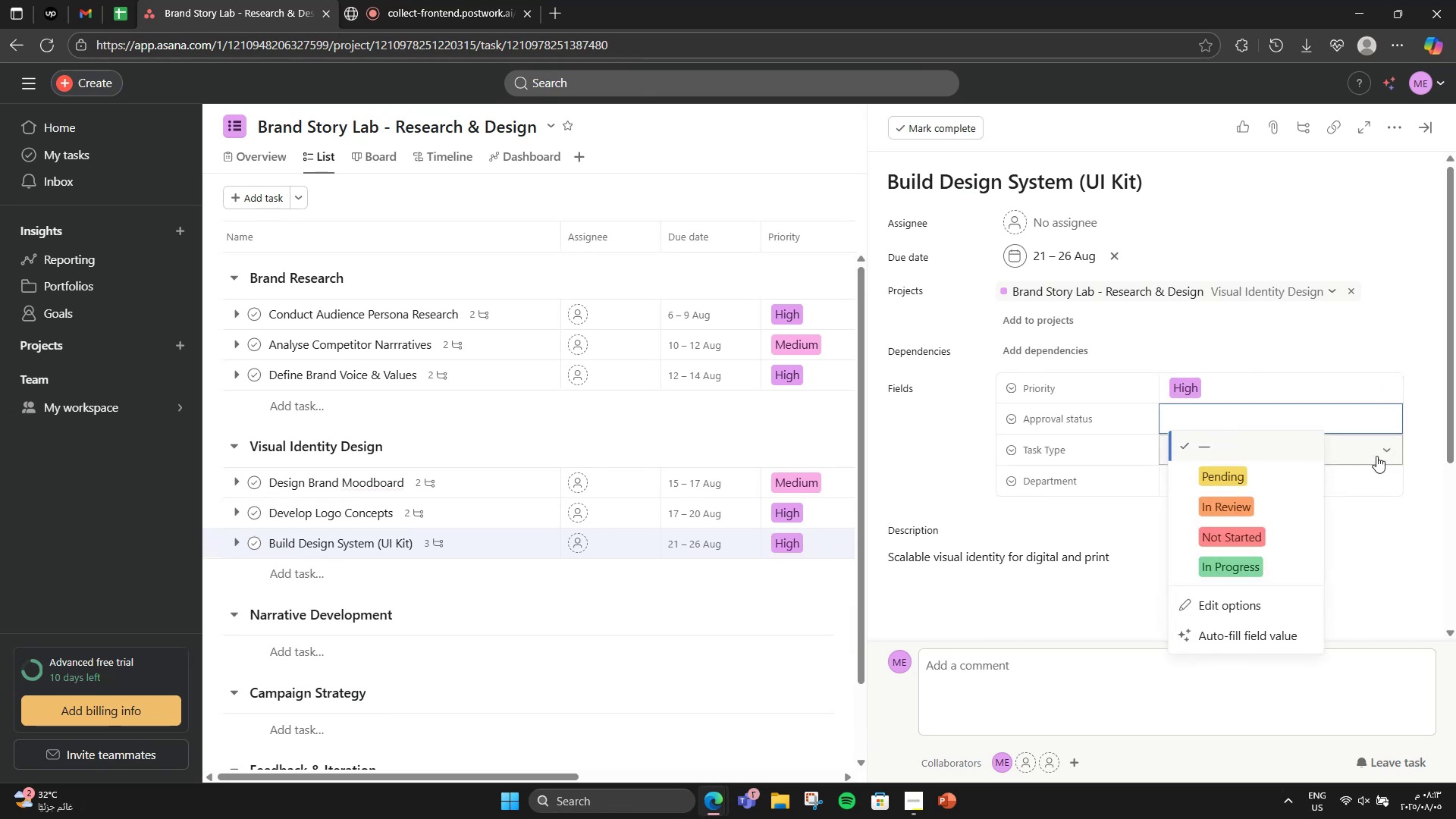 
wait(7.88)
 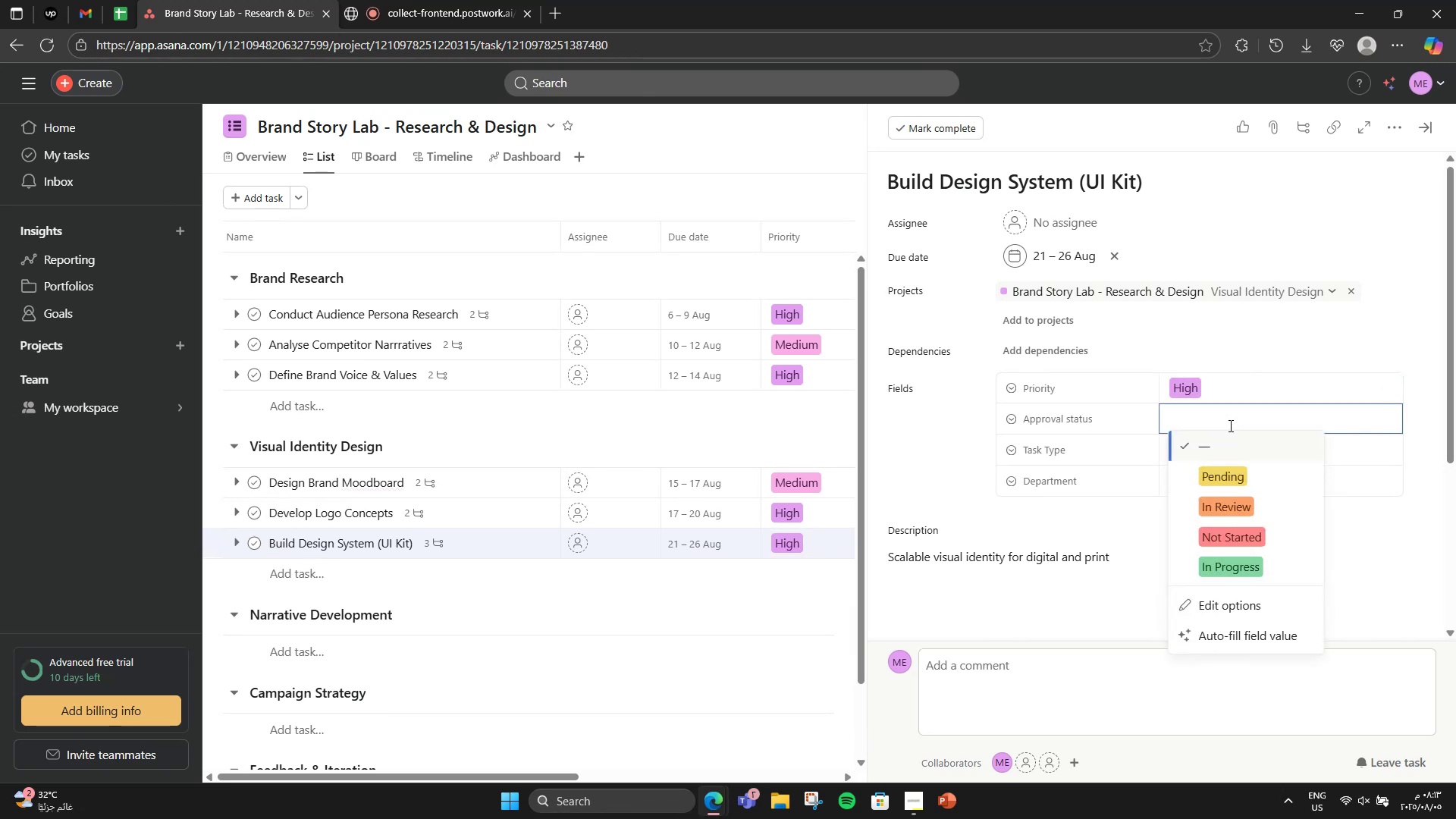 
left_click([1218, 558])
 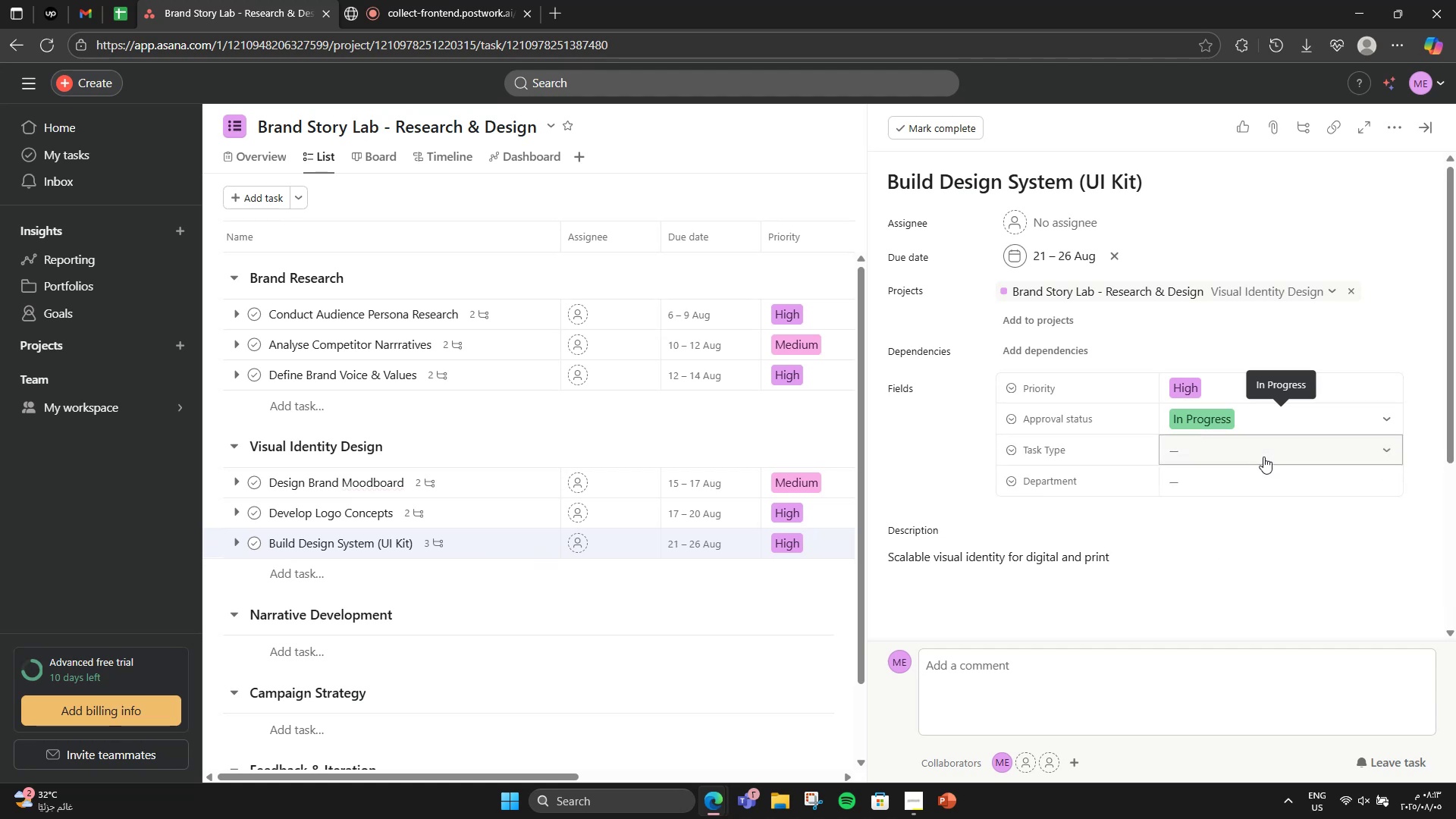 
left_click([1264, 444])
 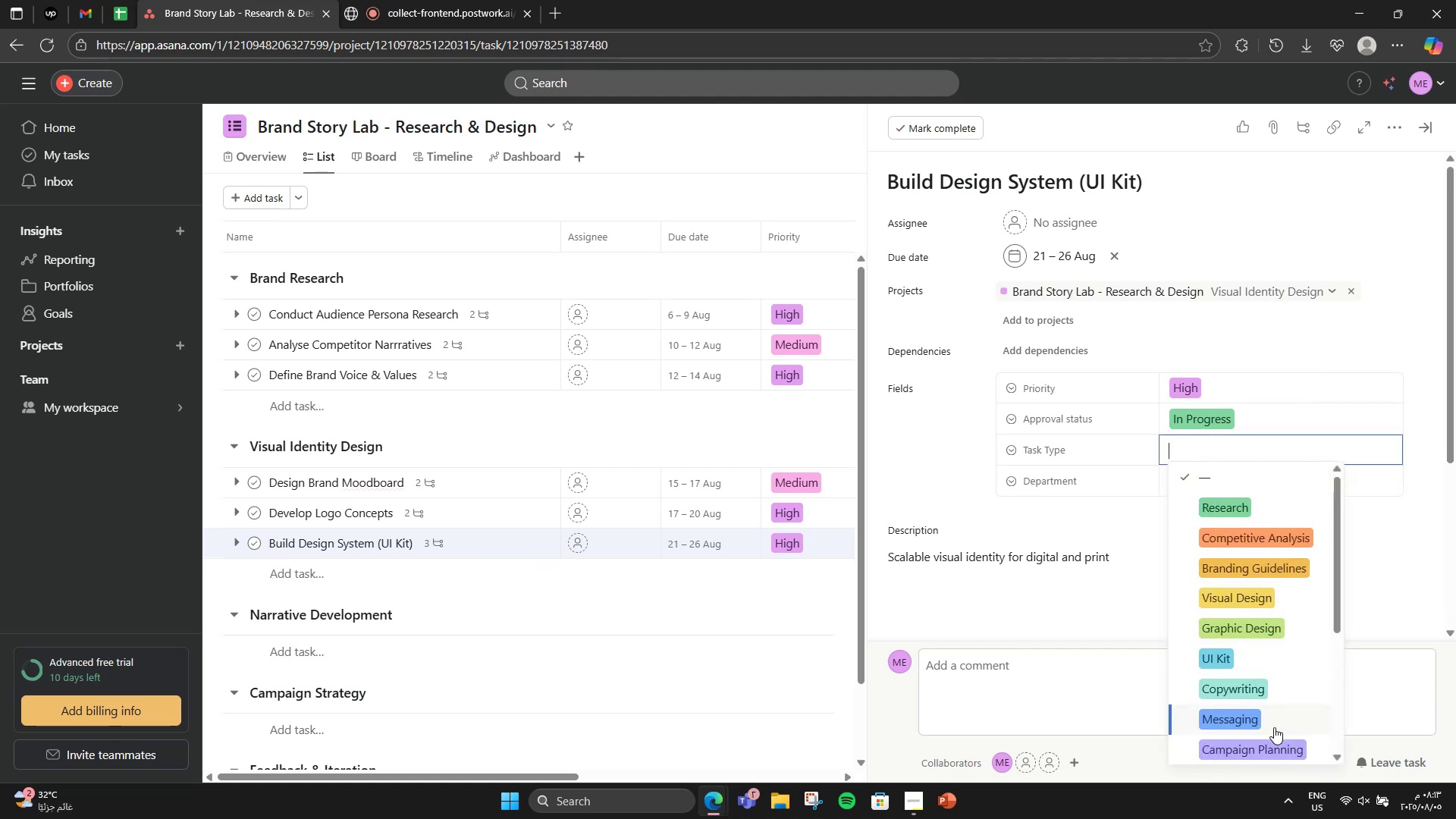 
left_click([1272, 643])
 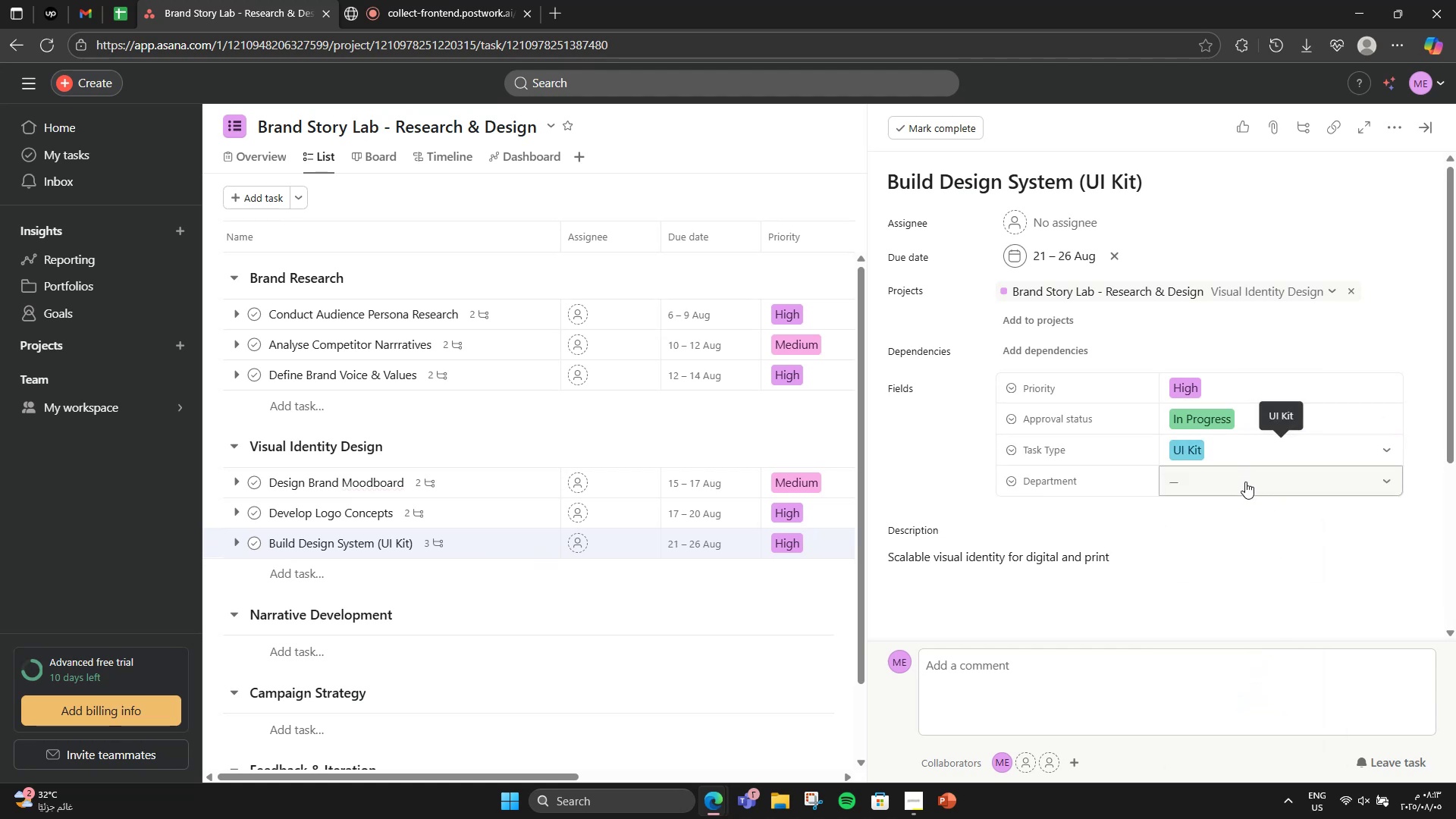 
left_click([1245, 483])
 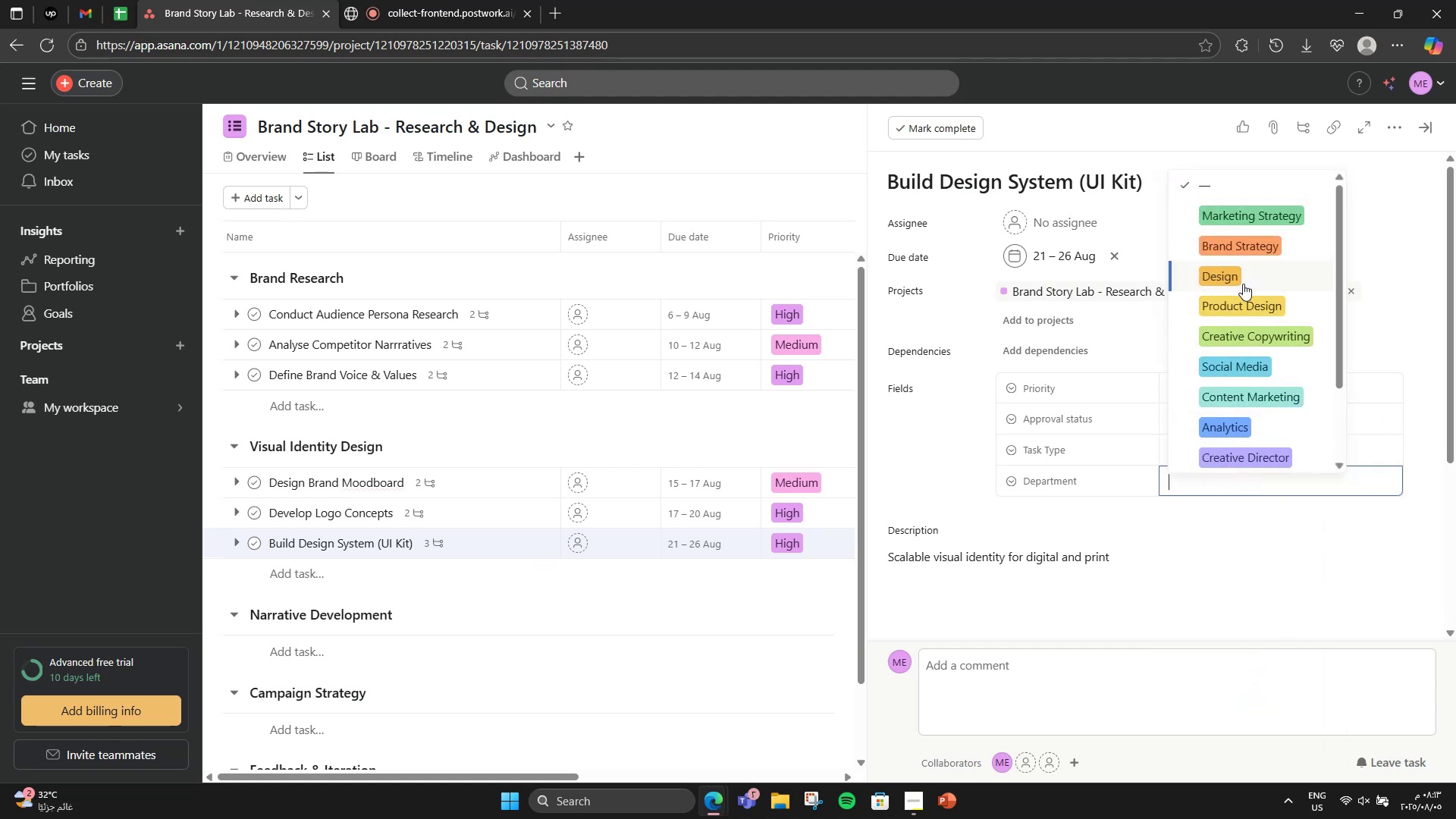 
left_click([1289, 305])
 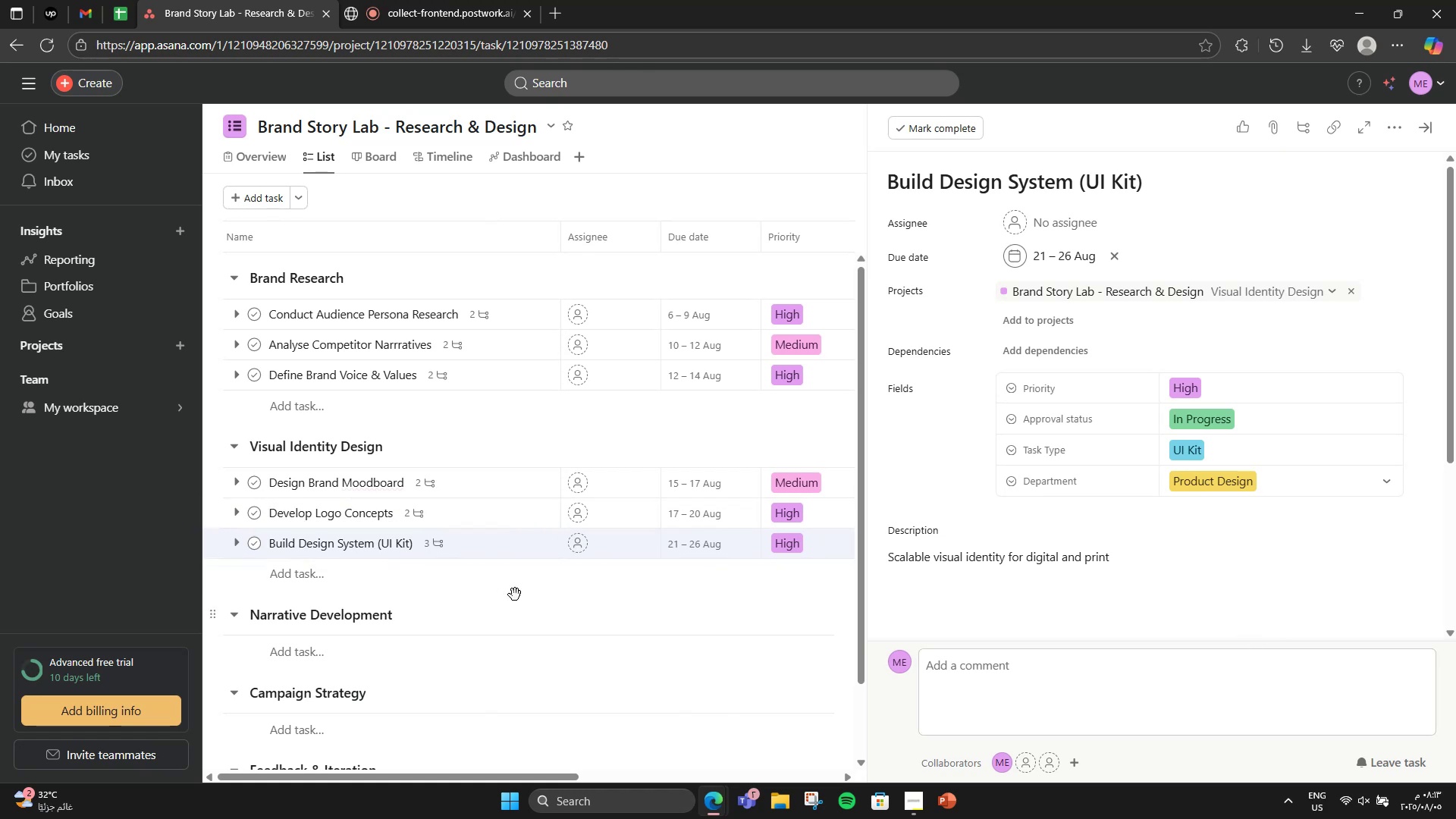 
wait(5.29)
 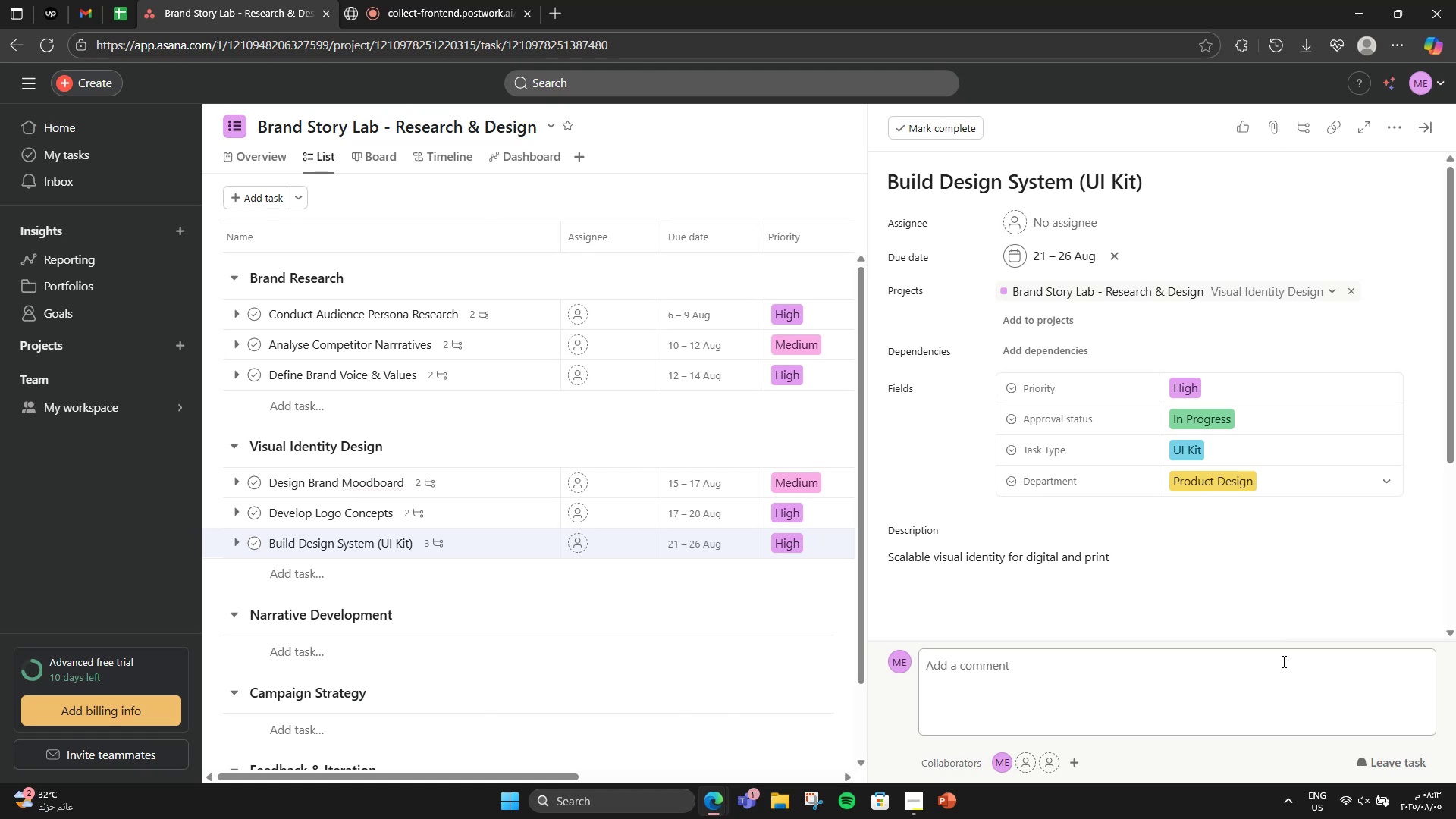 
scroll: coordinate [1235, 359], scroll_direction: down, amount: 2.0
 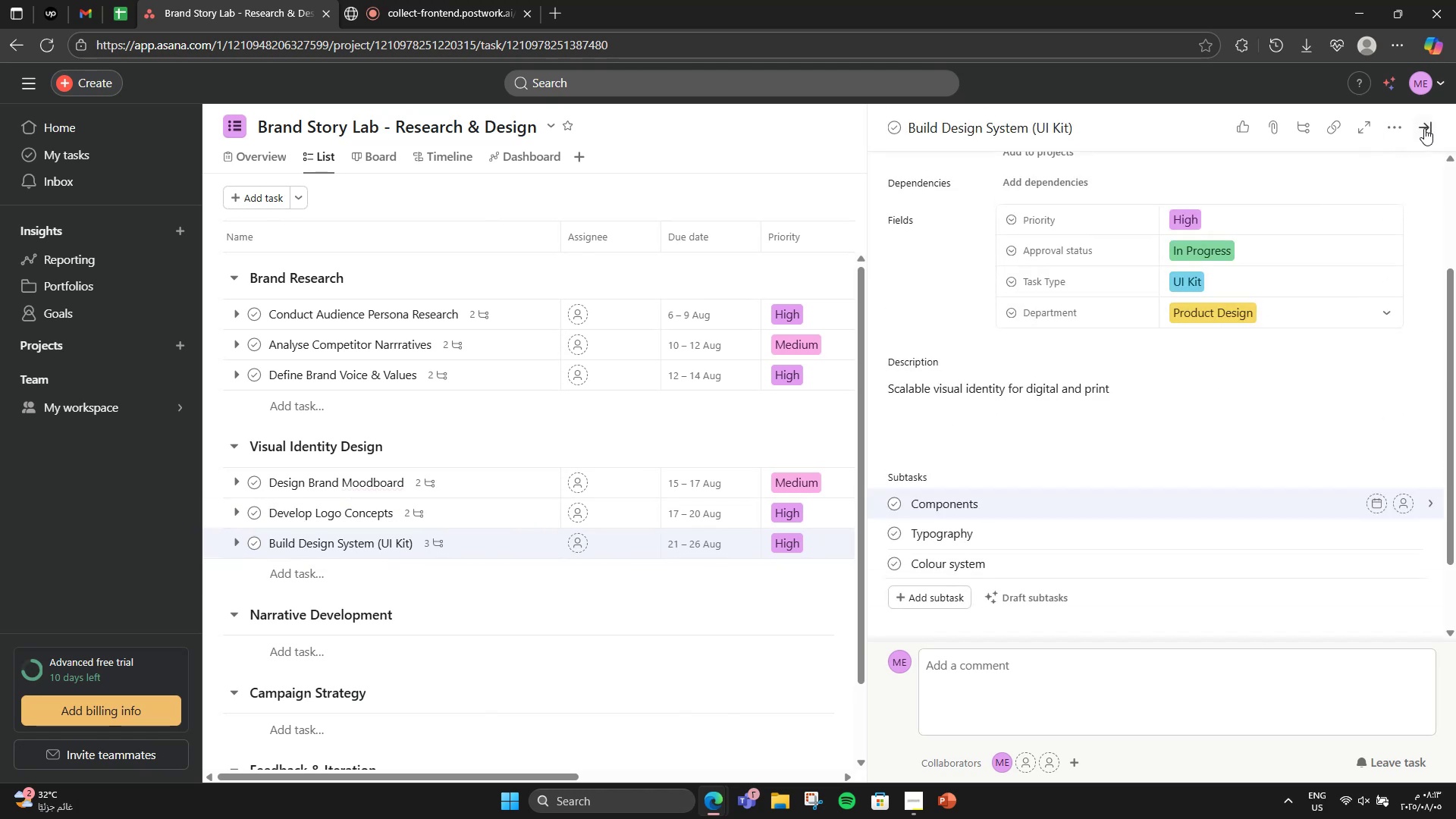 
left_click([1424, 127])
 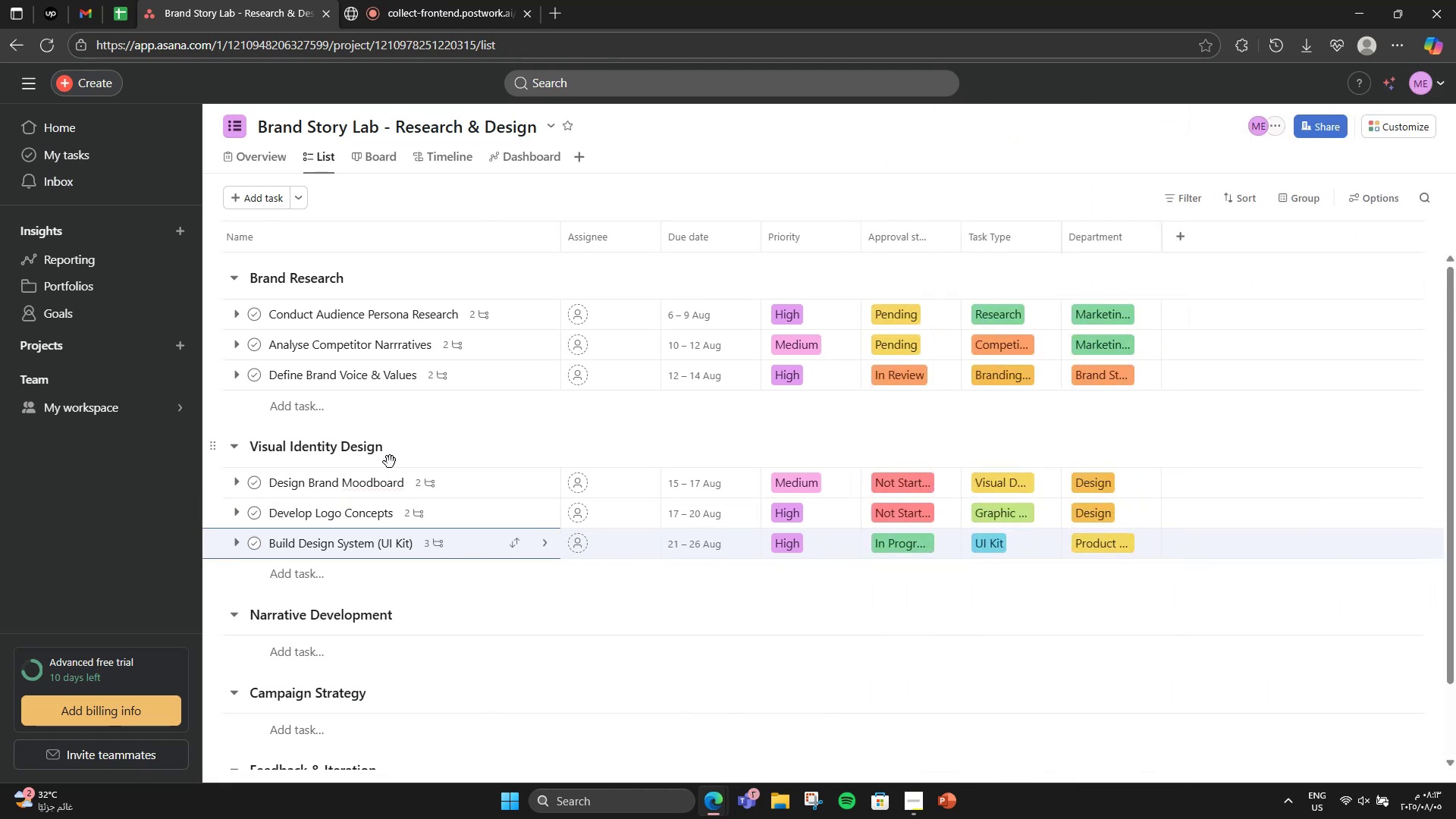 
scroll: coordinate [390, 462], scroll_direction: down, amount: 2.0
 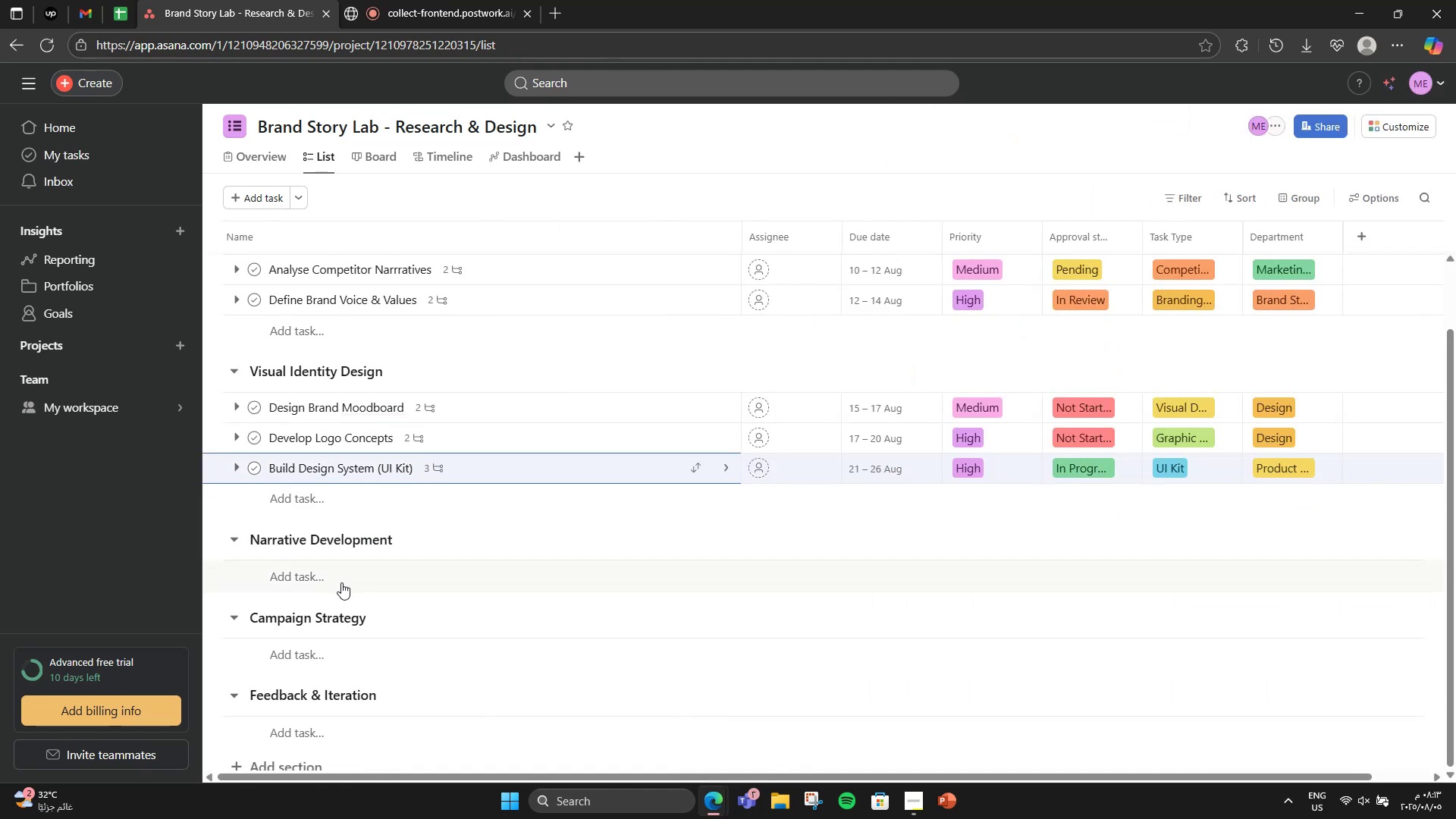 
left_click([341, 582])
 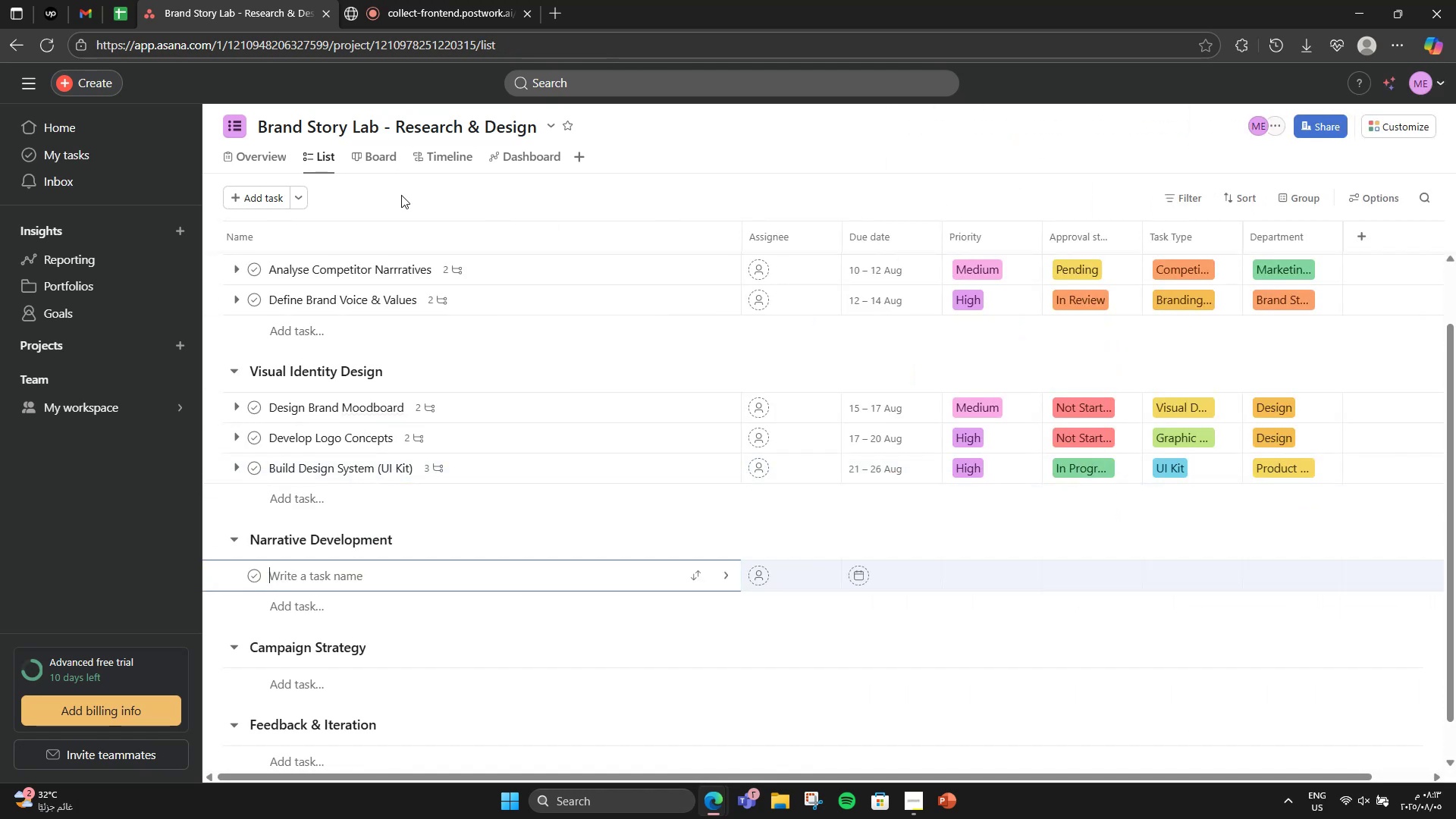 
scroll: coordinate [514, 419], scroll_direction: down, amount: 1.0
 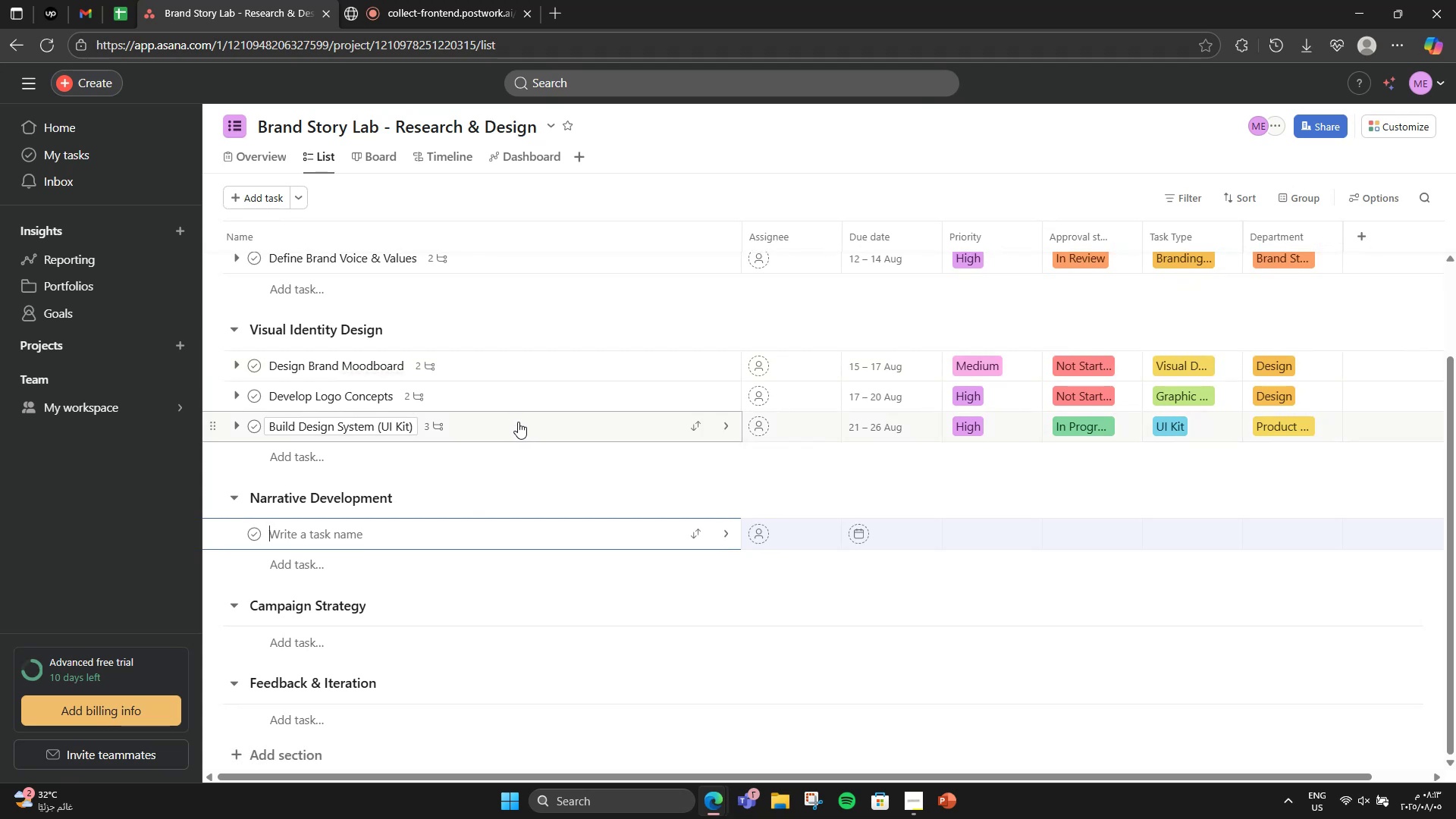 
wait(9.81)
 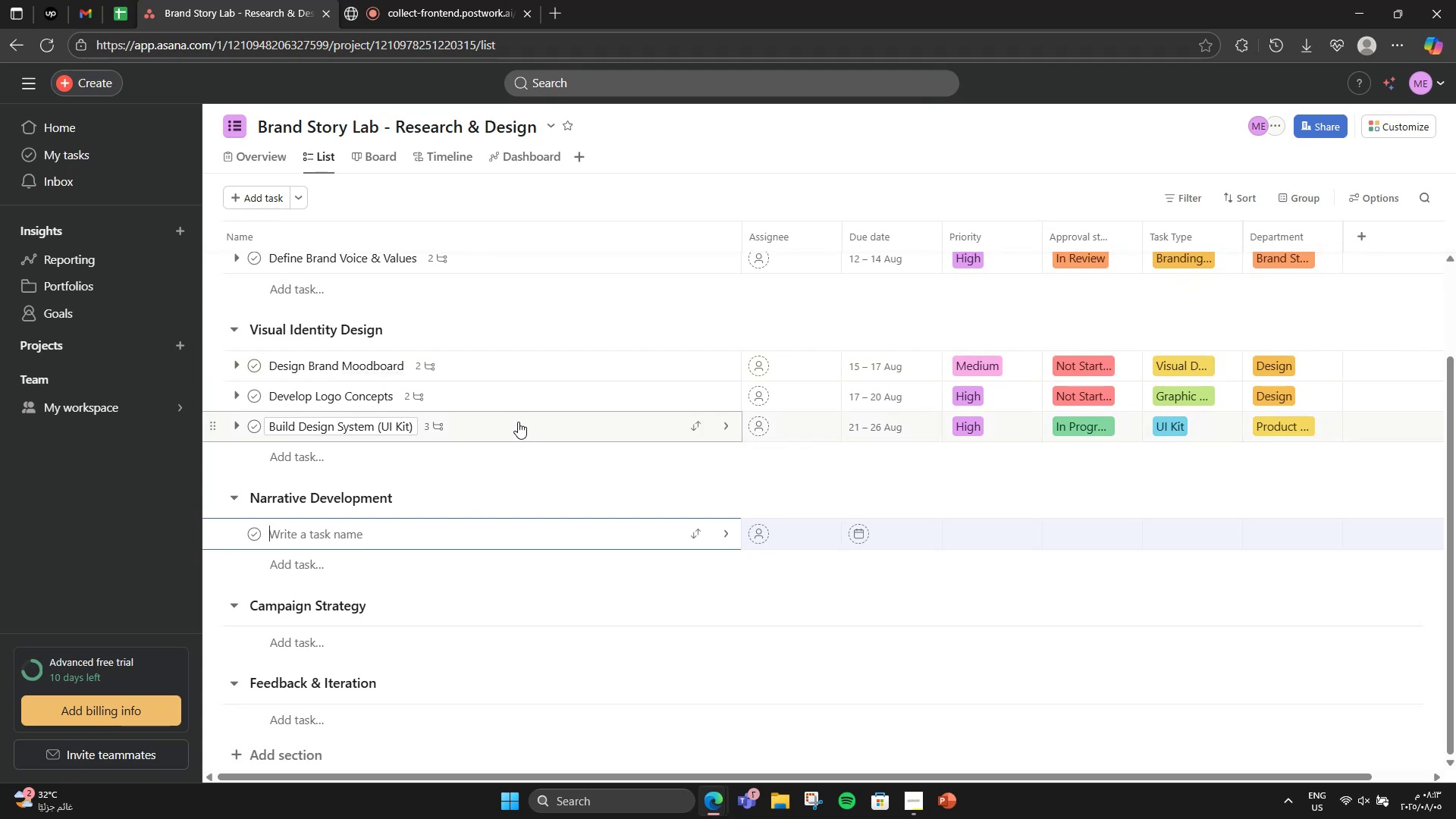 
type(Write Brand Manifestoo)
key(Backspace)
 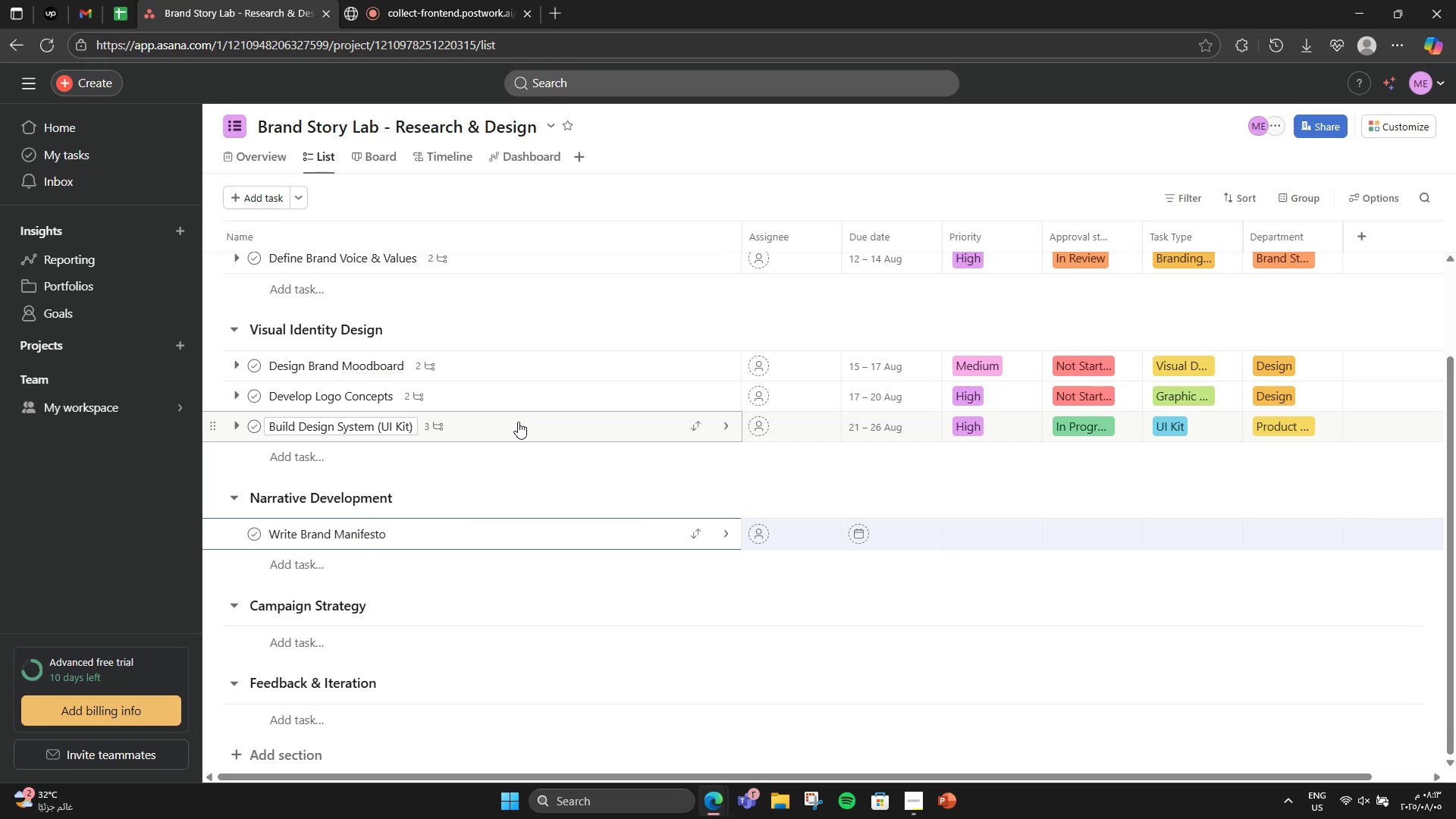 
key(Enter)
 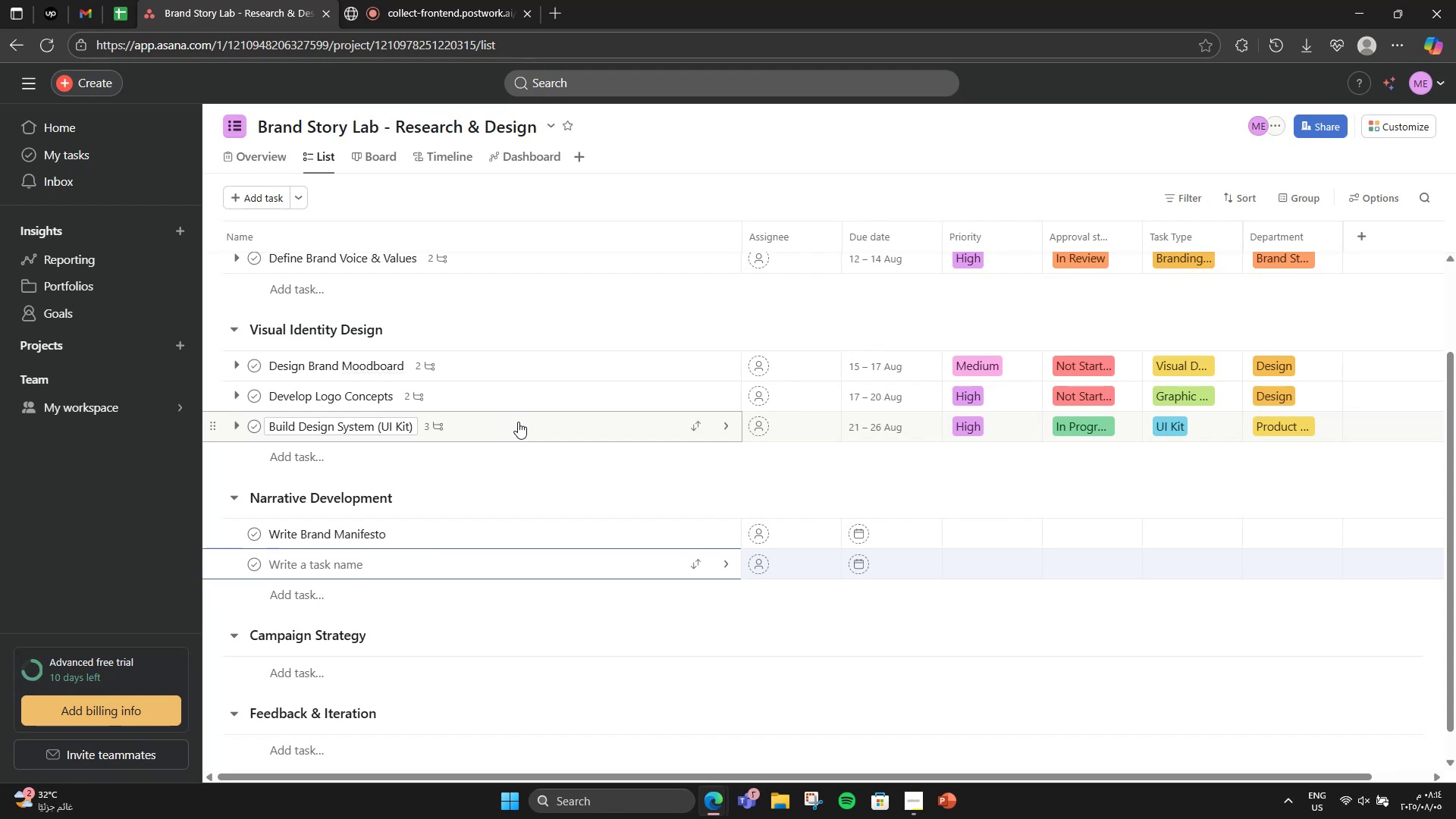 
type(Create Messaging)
 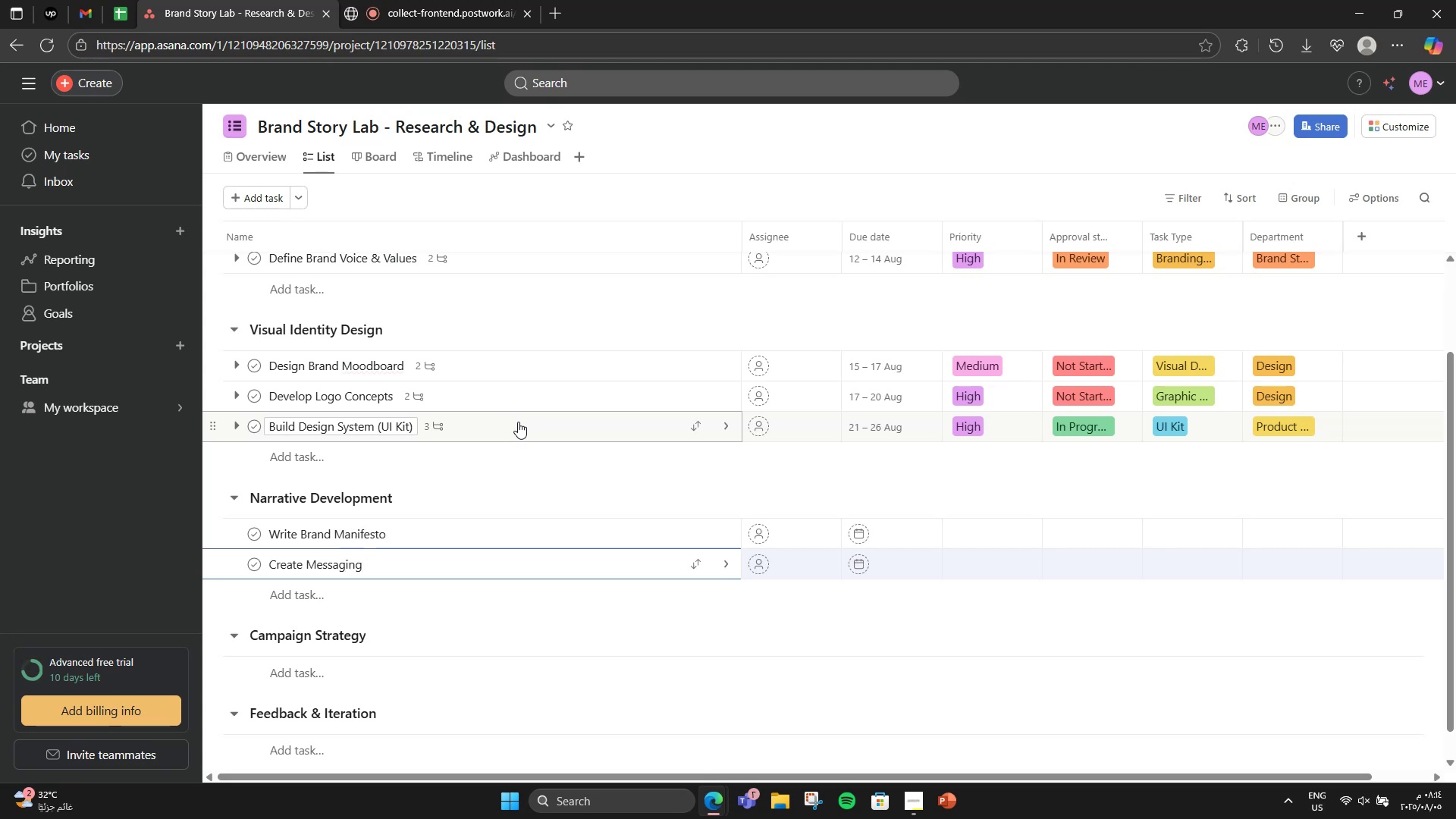 
key(Enter)
 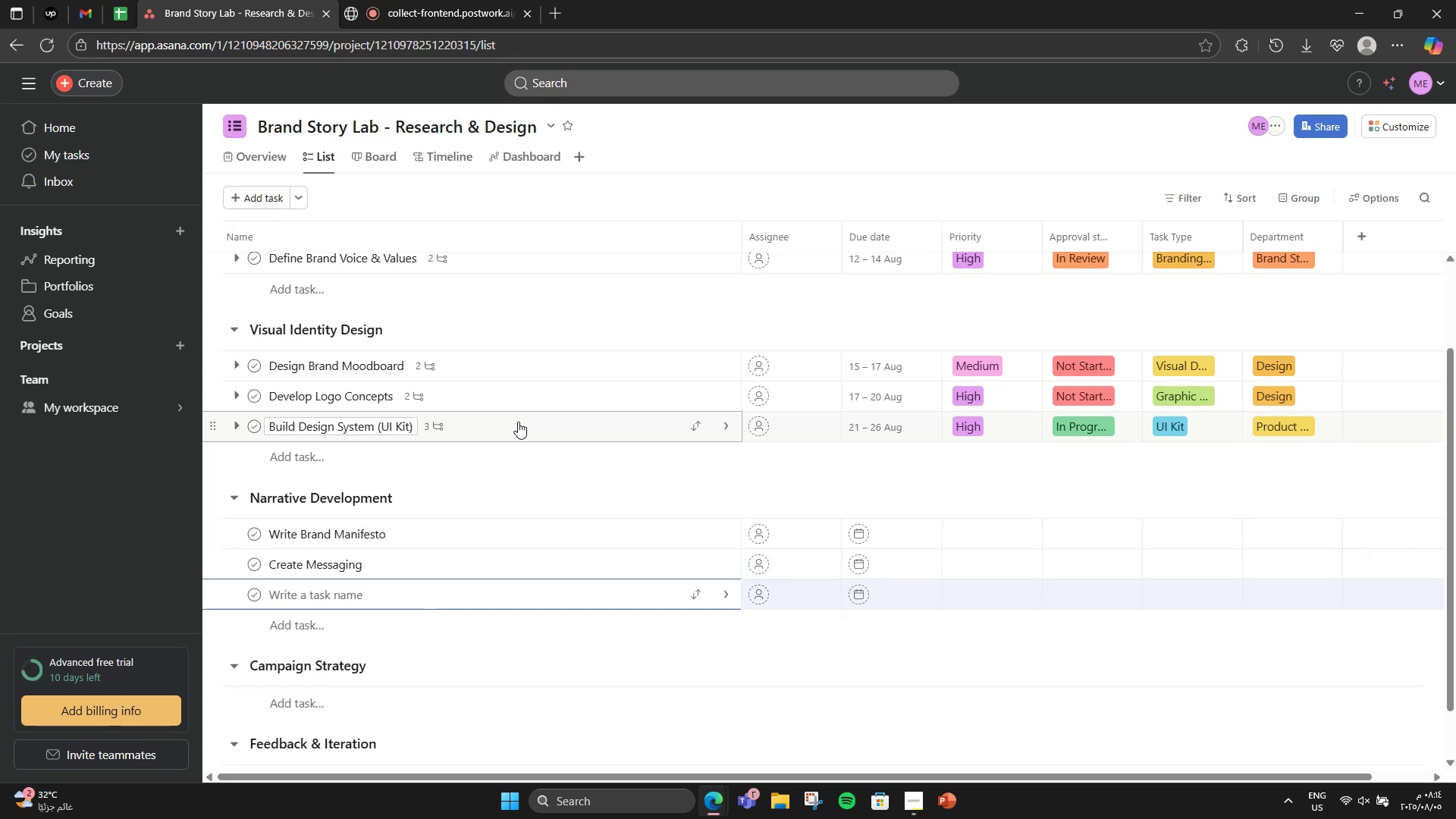 
key(Backspace)
 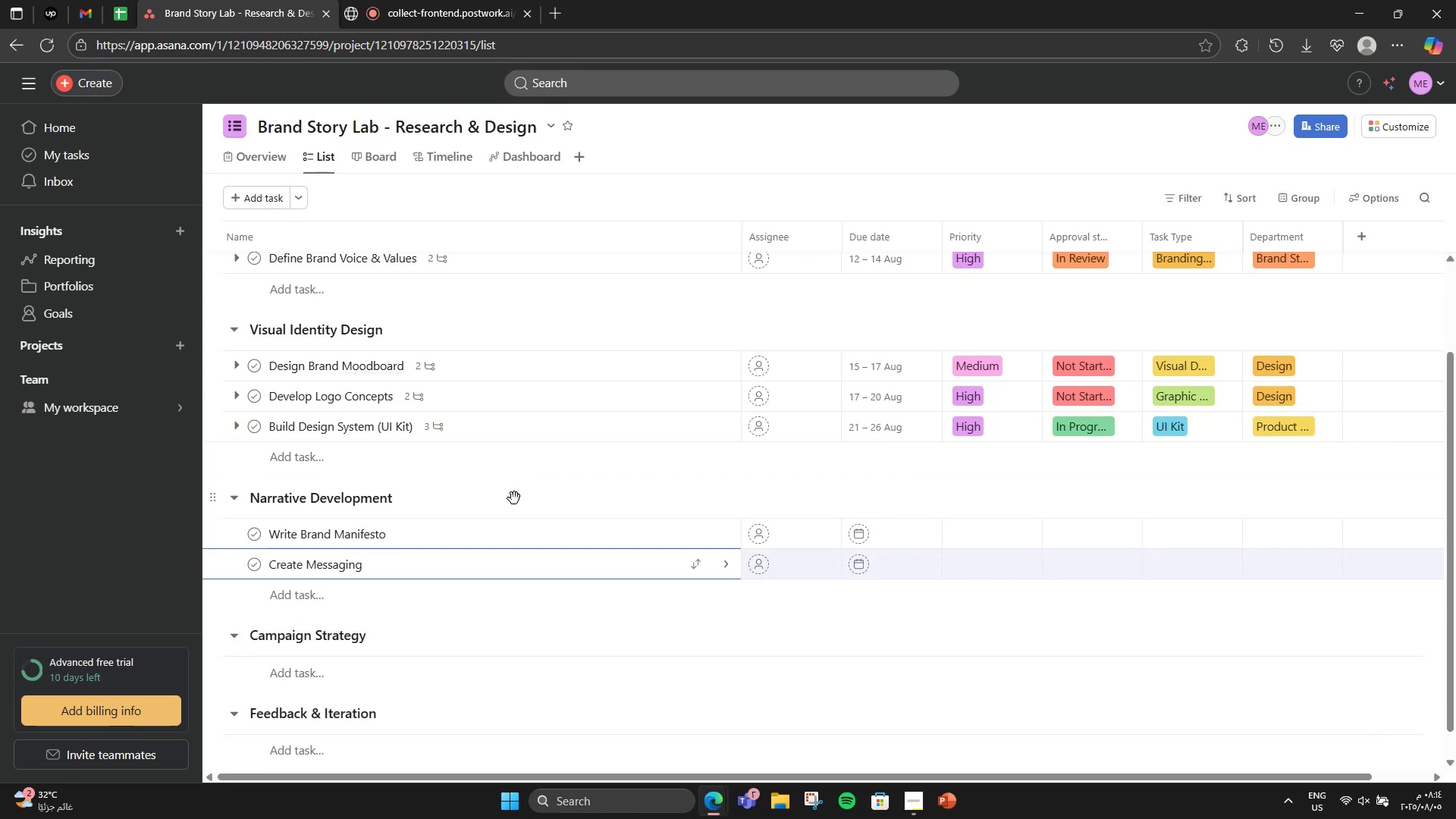 
left_click([506, 530])
 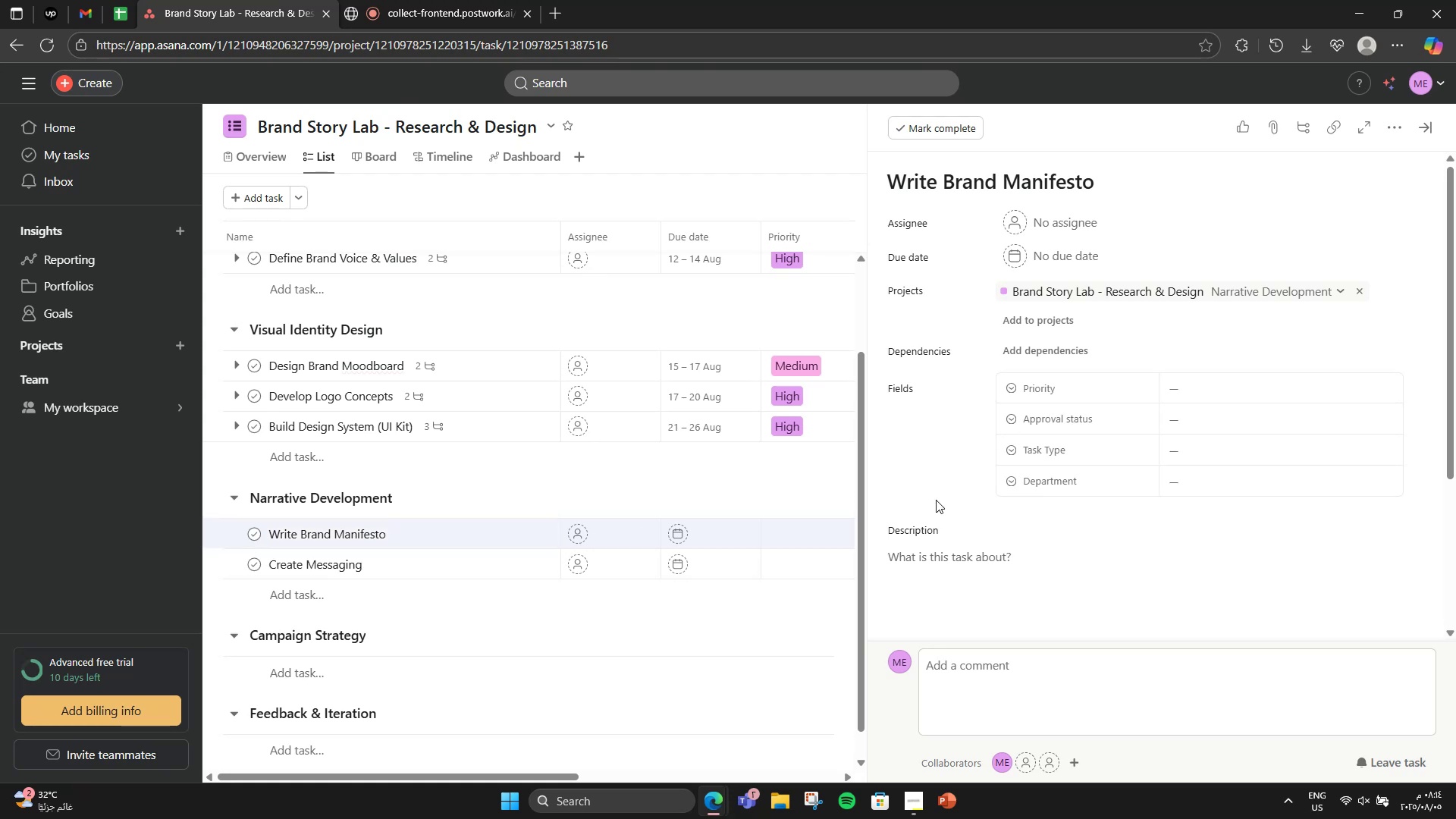 
wait(7.86)
 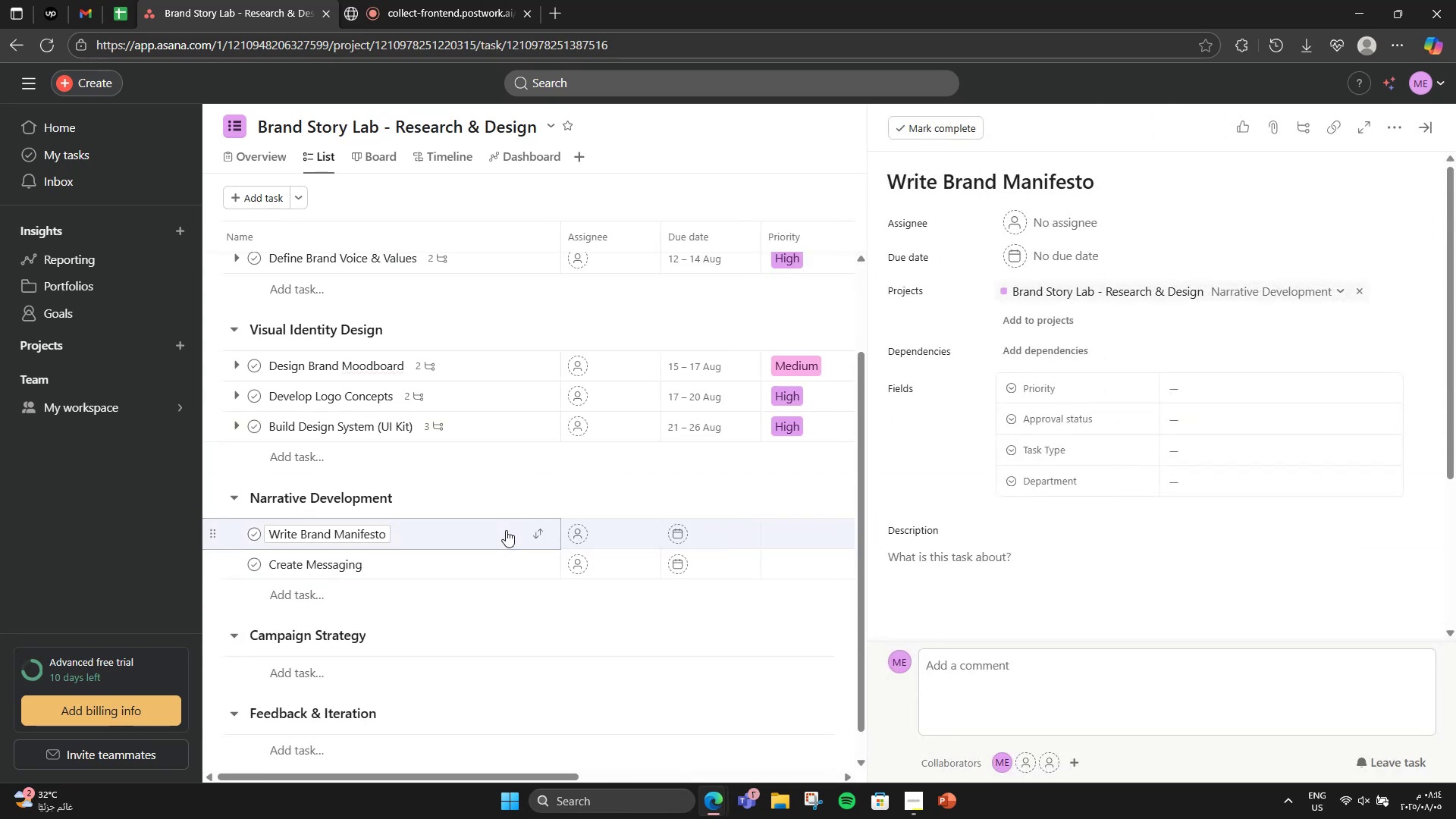 
left_click([1065, 559])
 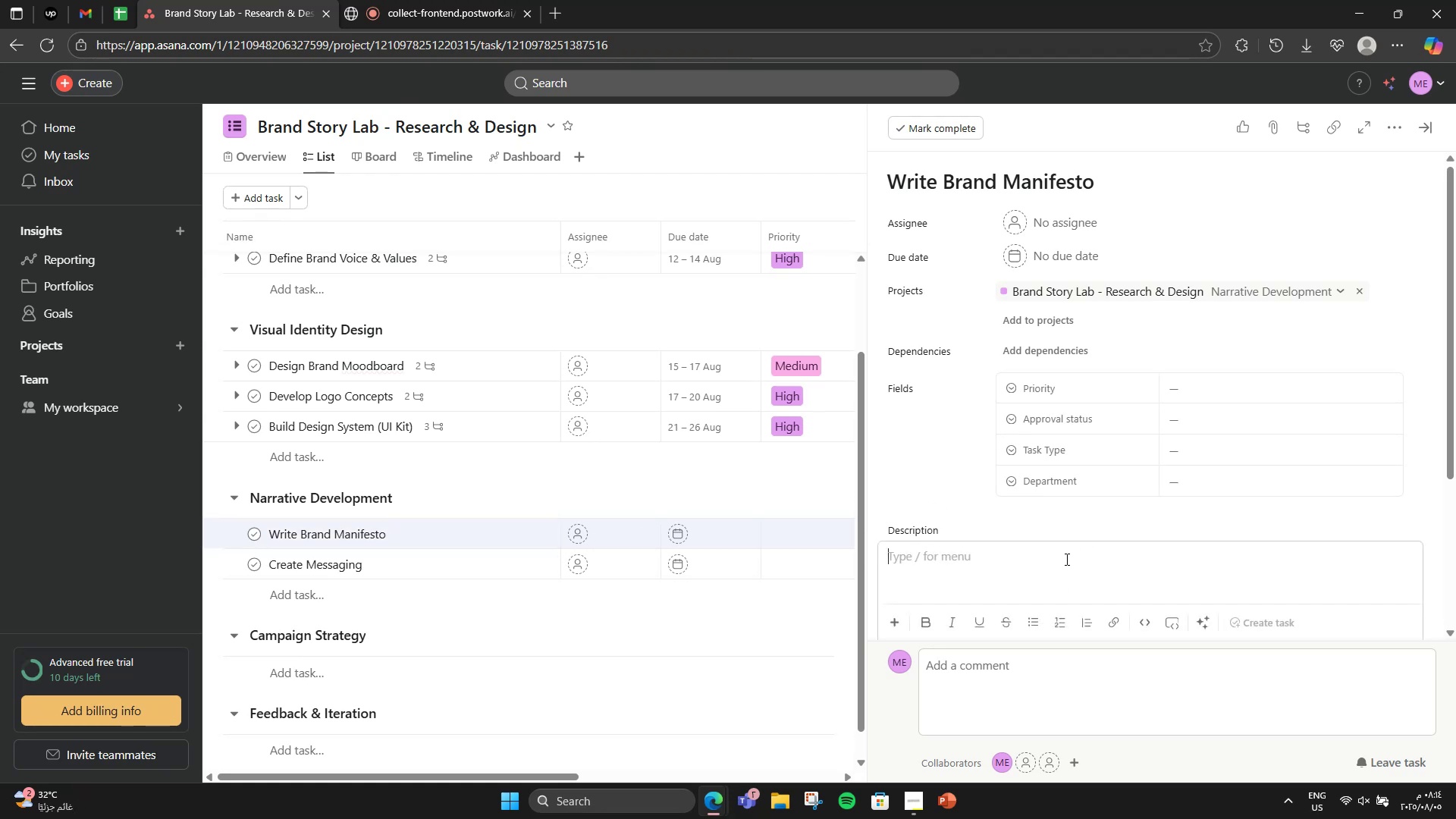 
wait(9.16)
 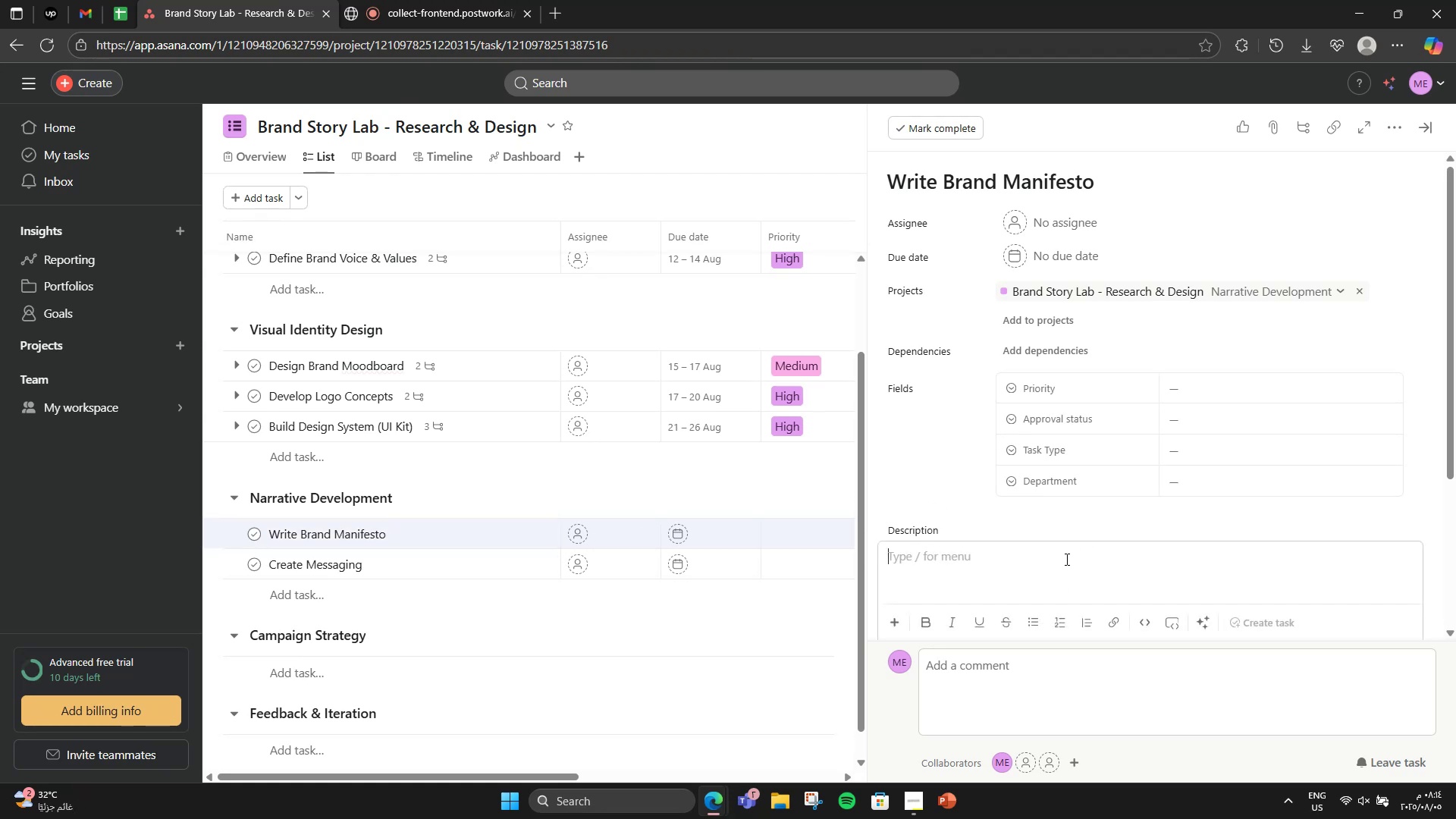 
type(Emotional story that communicates the misiio)
key(Backspace)
key(Backspace)
key(Backspace)
type(sion)
 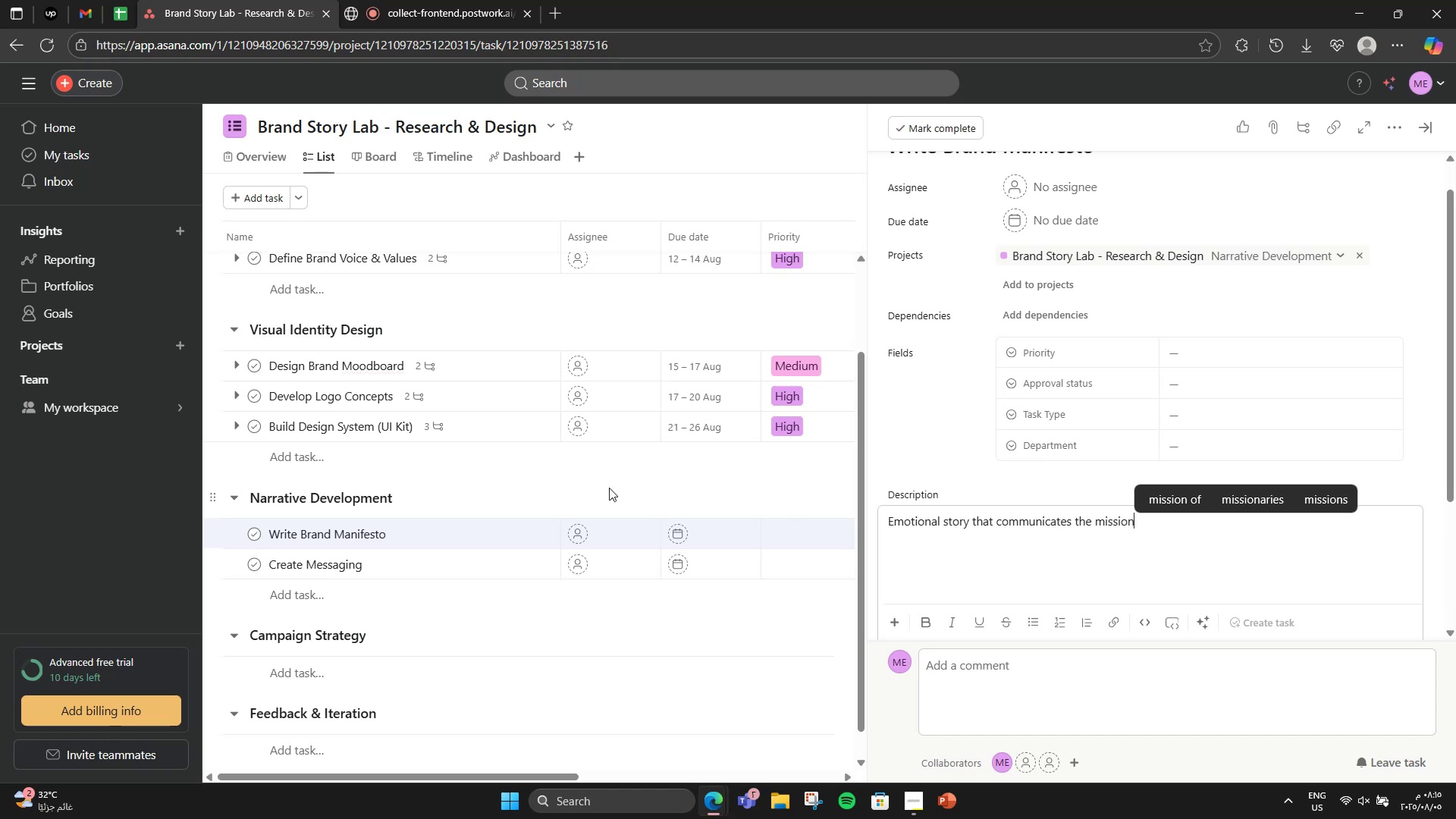 
wait(12.54)
 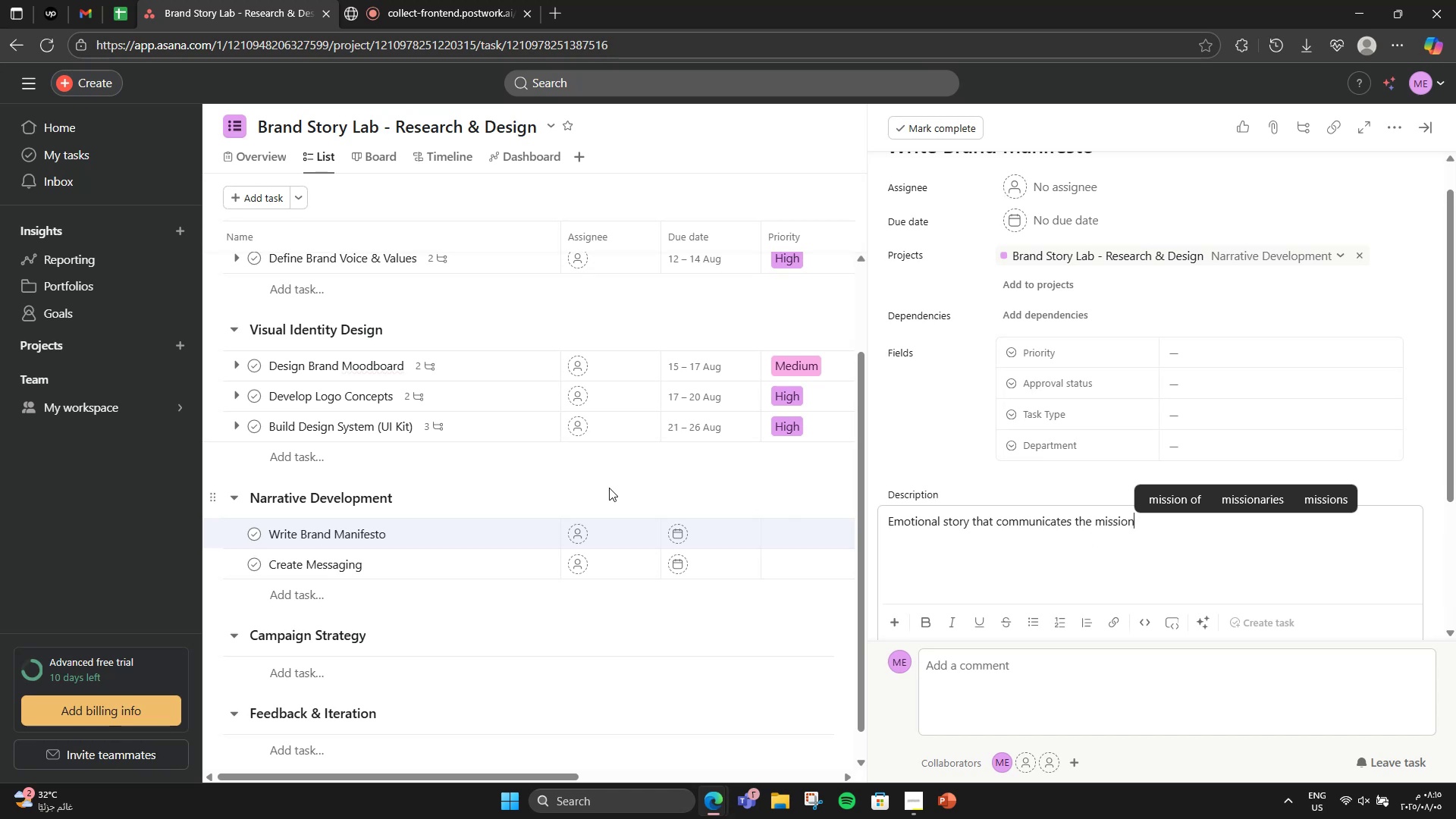 
scroll: coordinate [996, 514], scroll_direction: down, amount: 5.0
 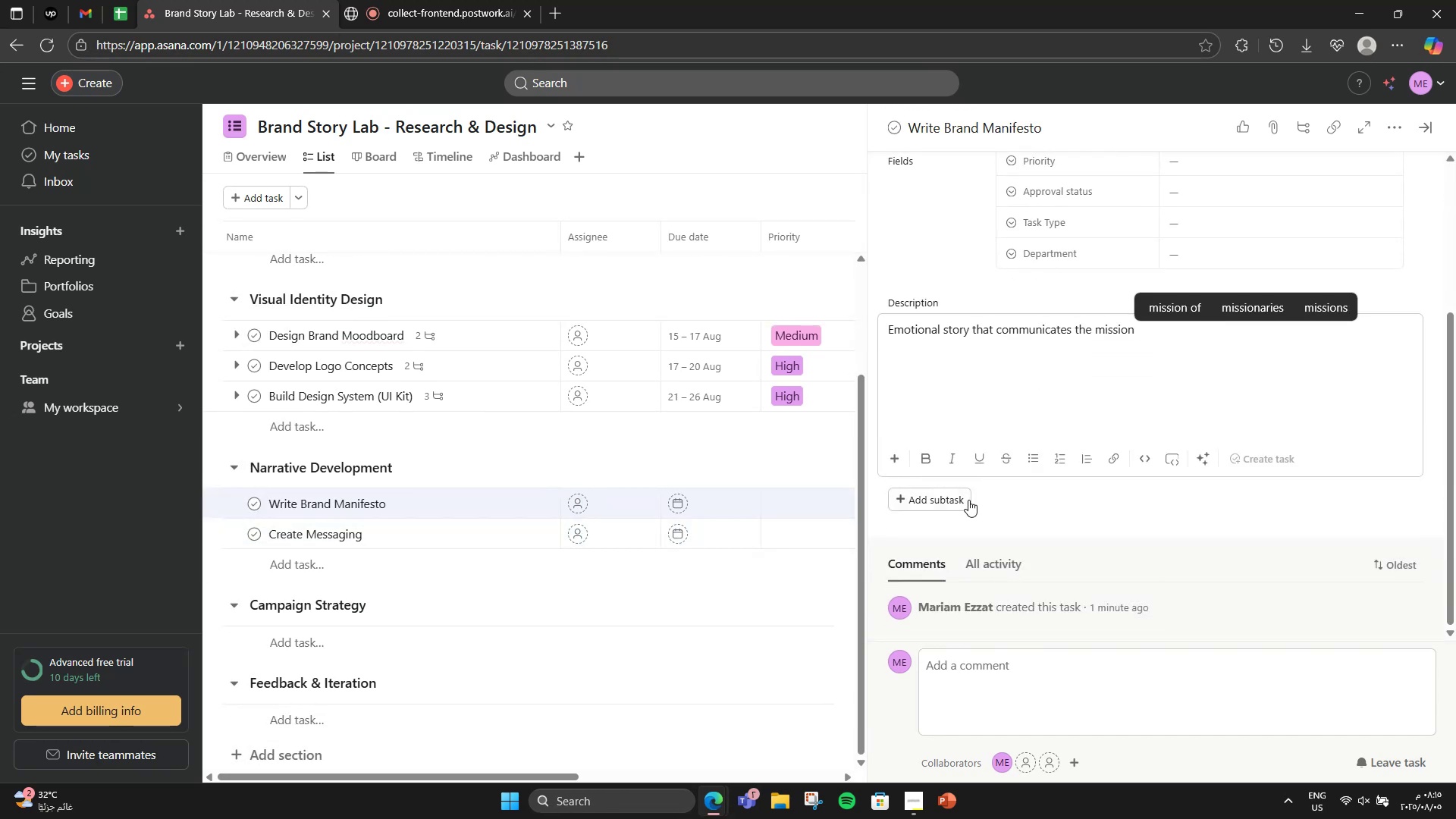 
left_click([968, 500])
 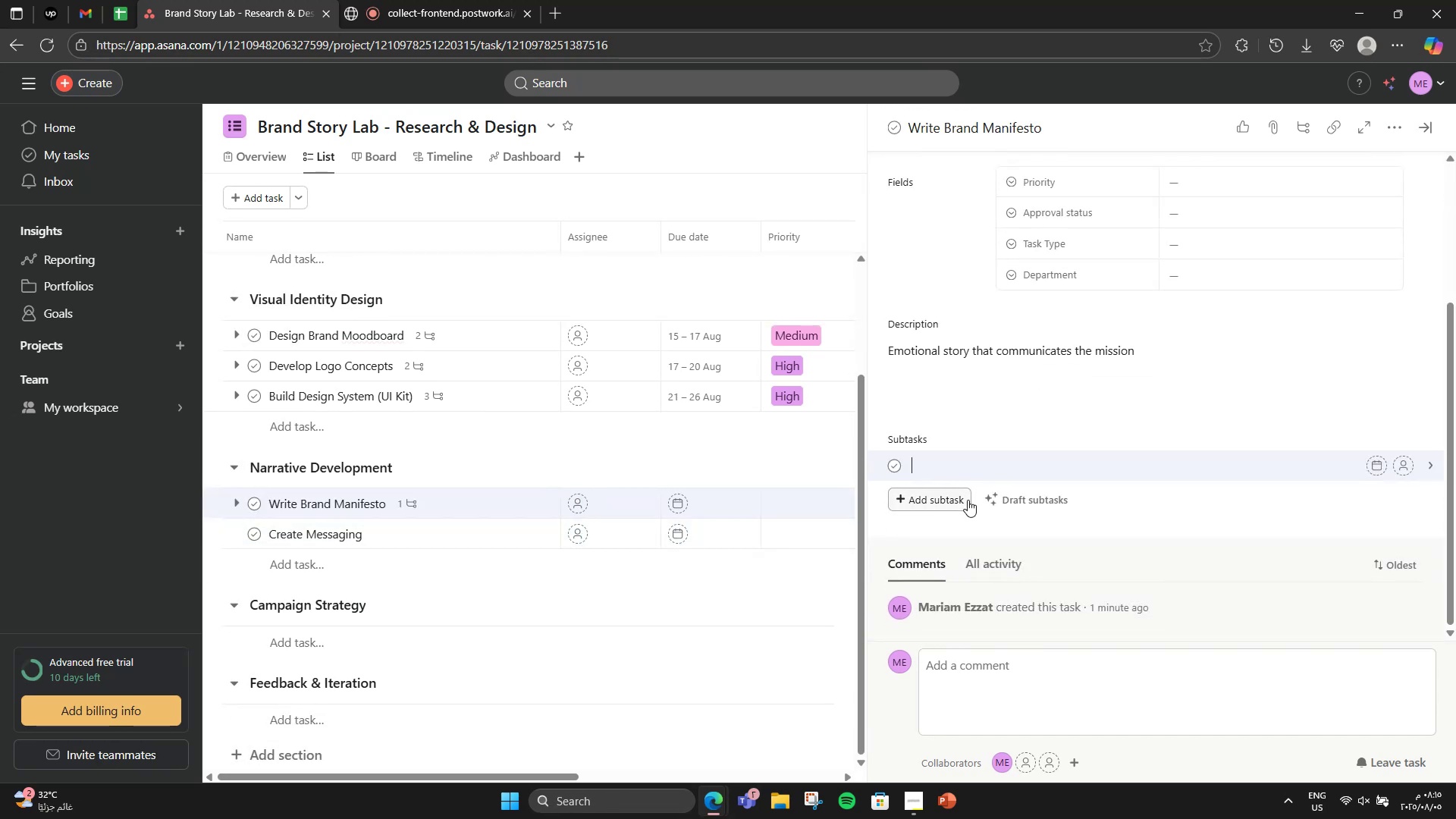 
type(200=)
key(Backspace)
type(-300 worrd version)
 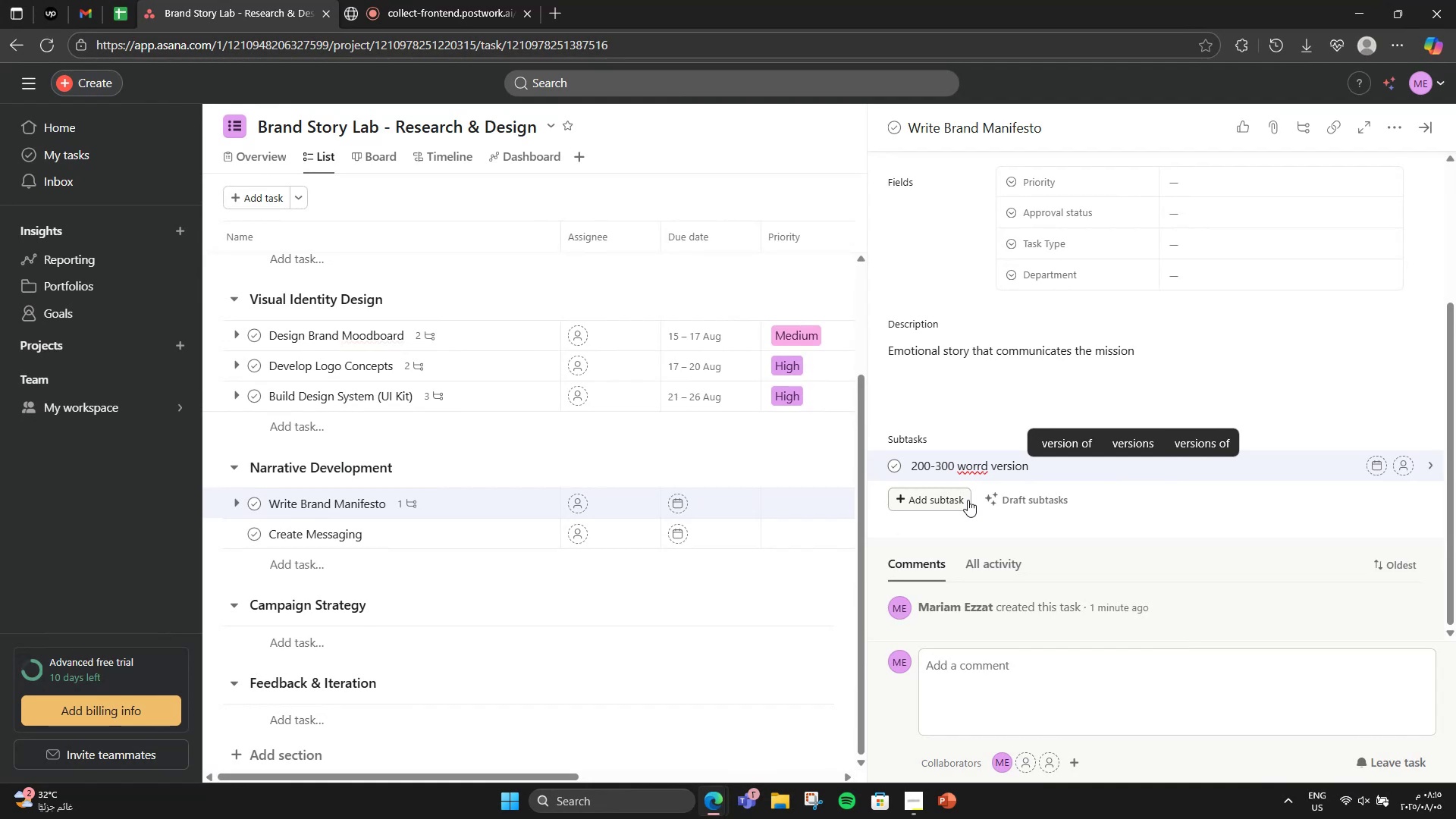 
hold_key(key=ArrowLeft, duration=0.71)
 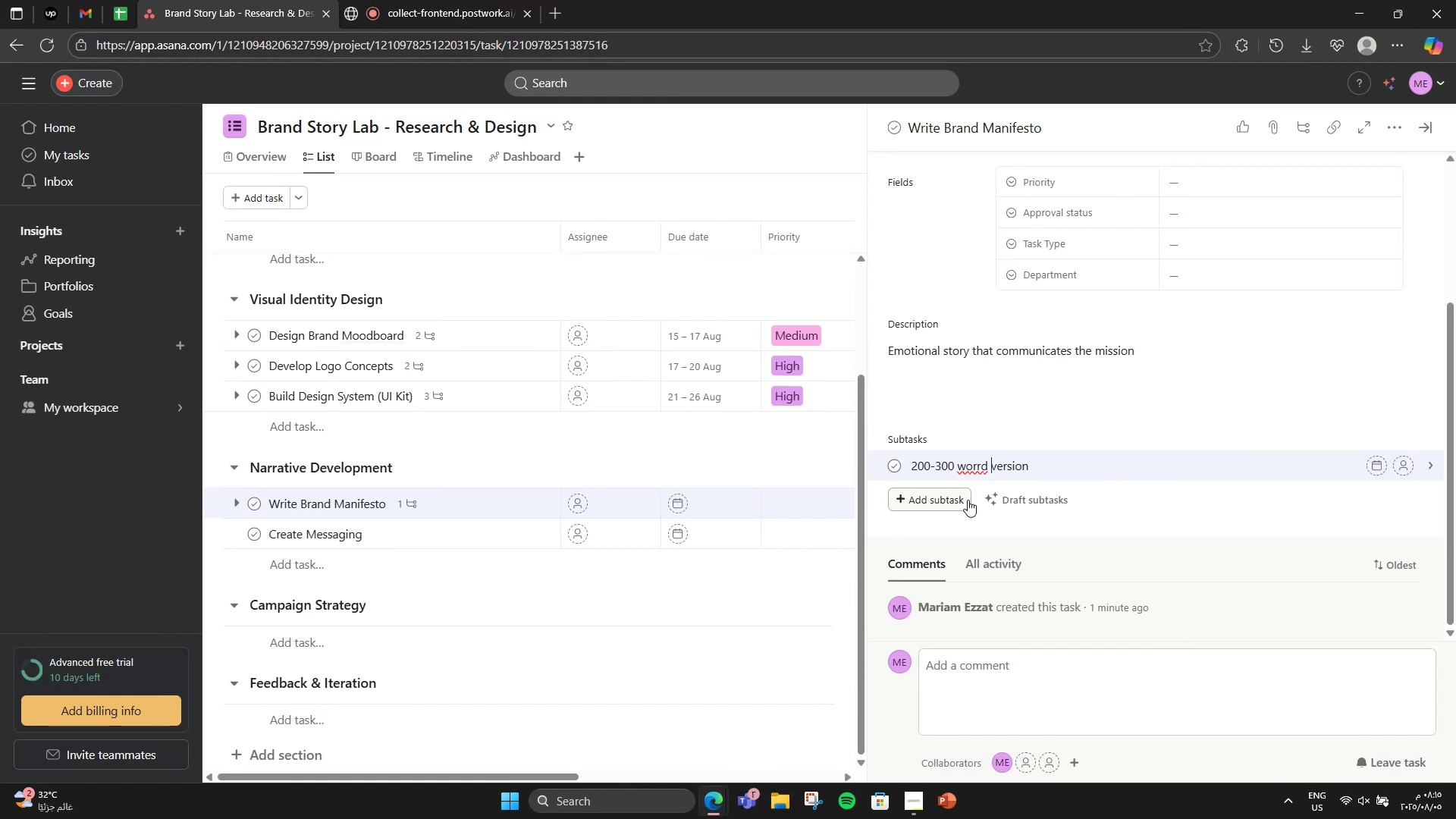 
key(ArrowLeft)
 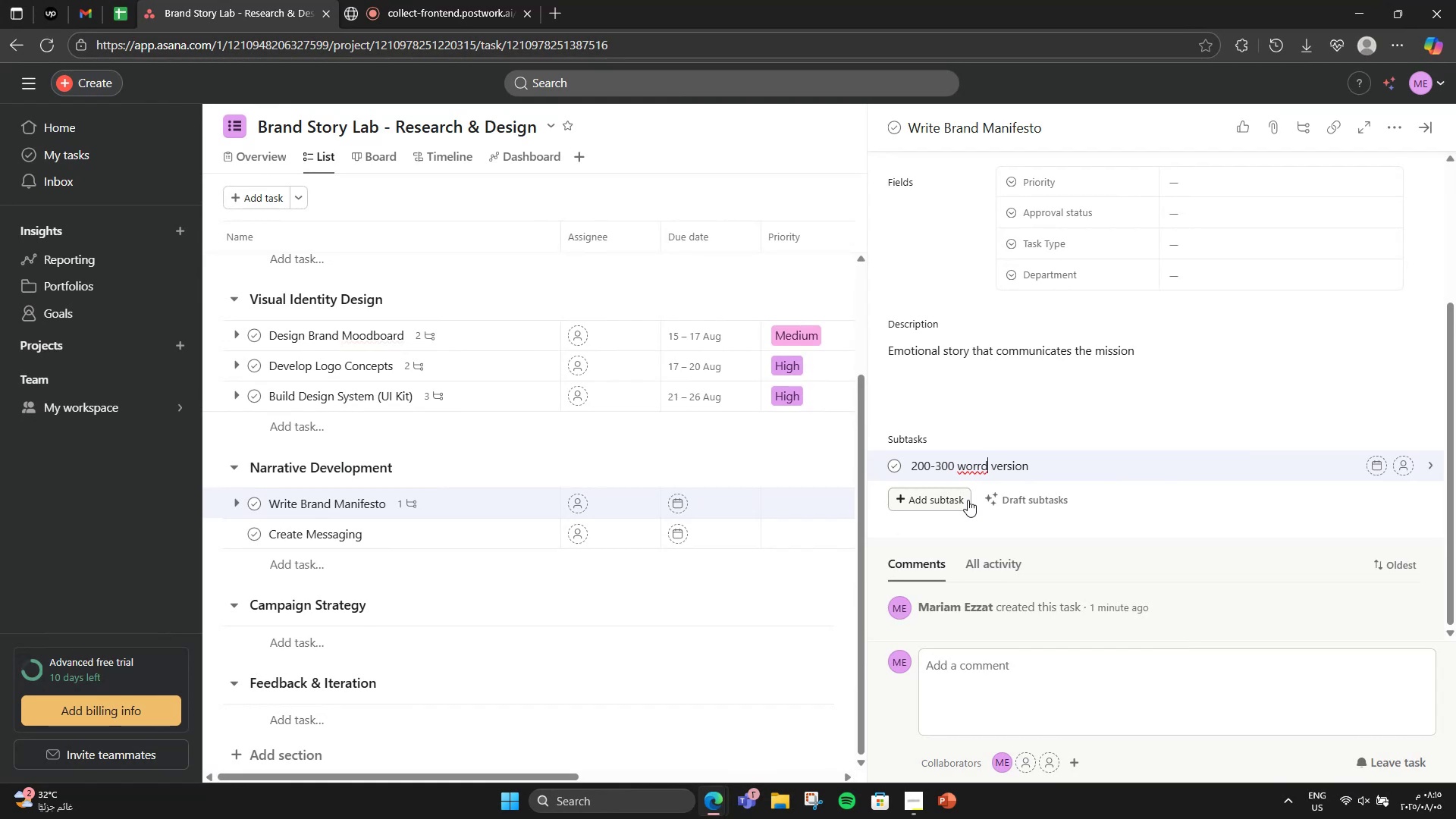 
key(ArrowLeft)
 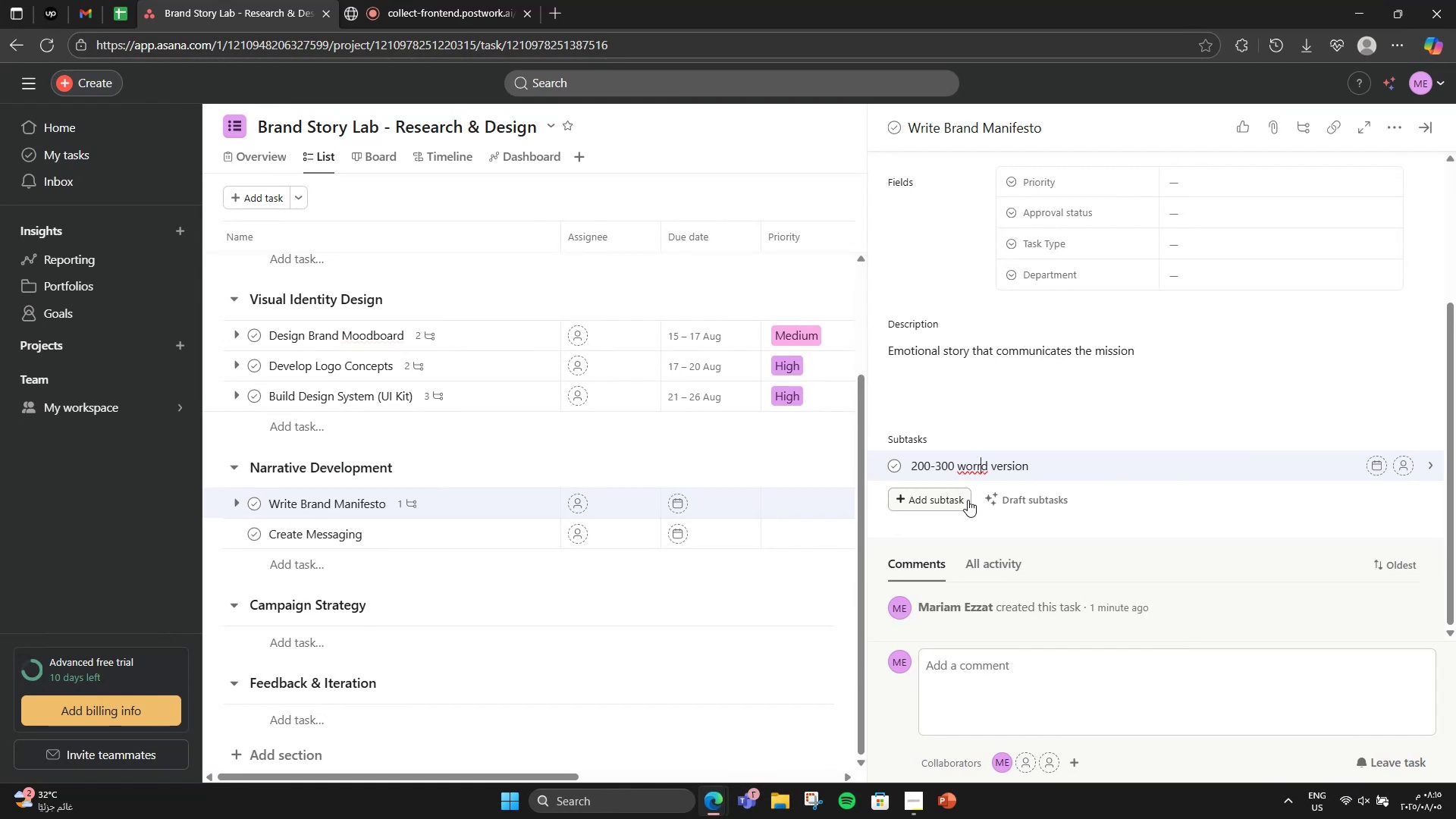 
key(Backspace)
 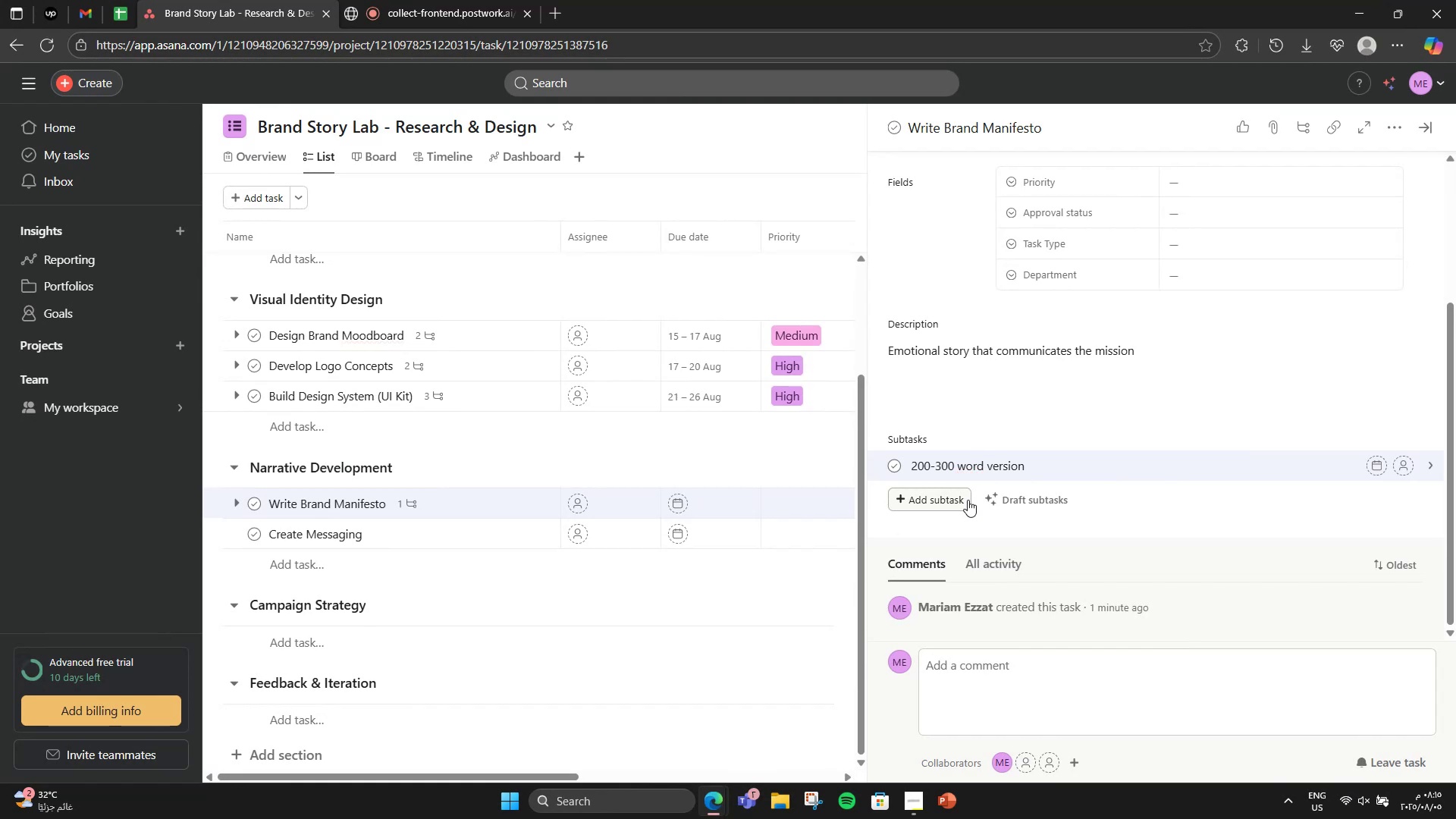 
hold_key(key=ArrowRight, duration=0.91)
 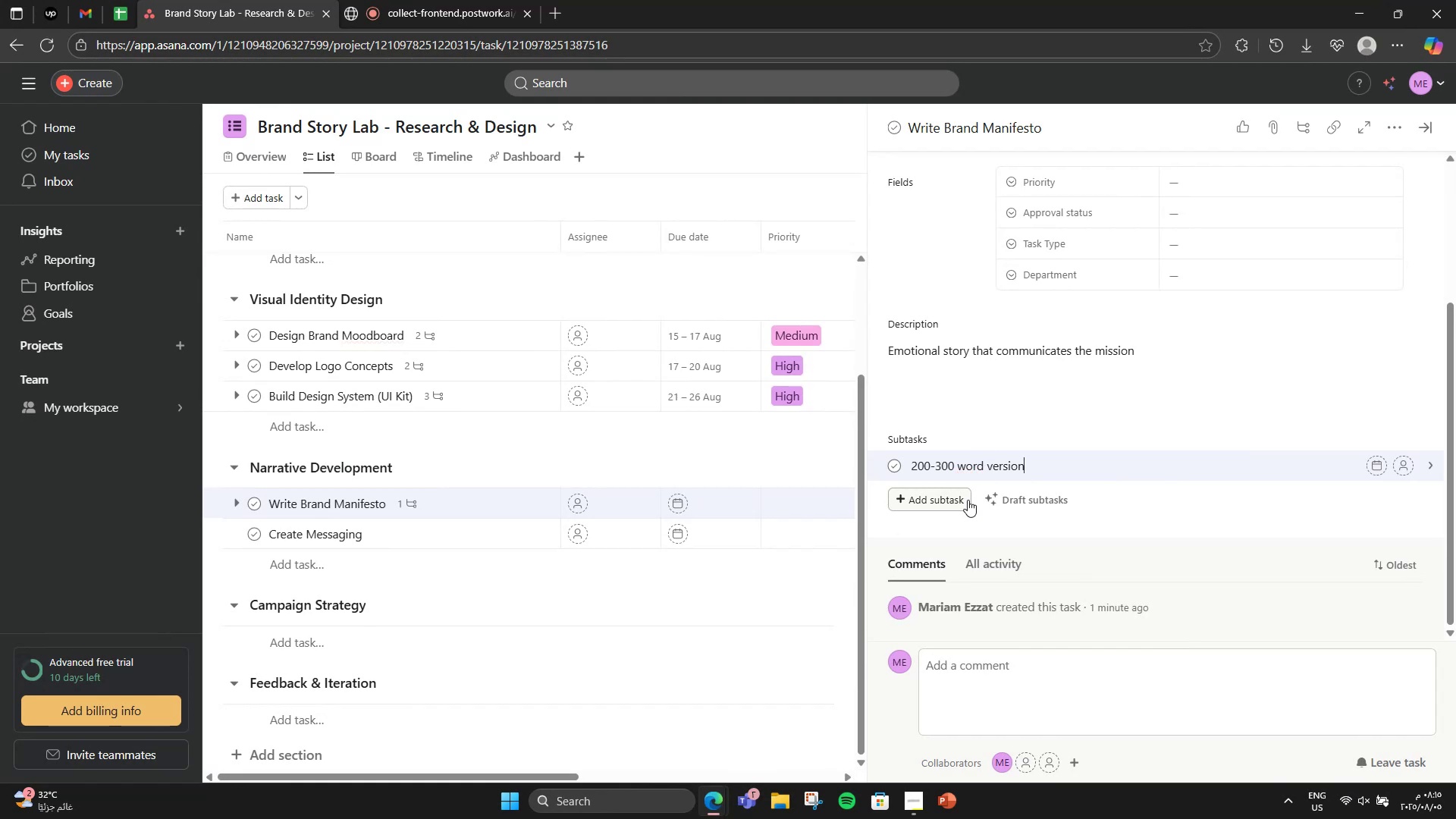 
key(Space)
 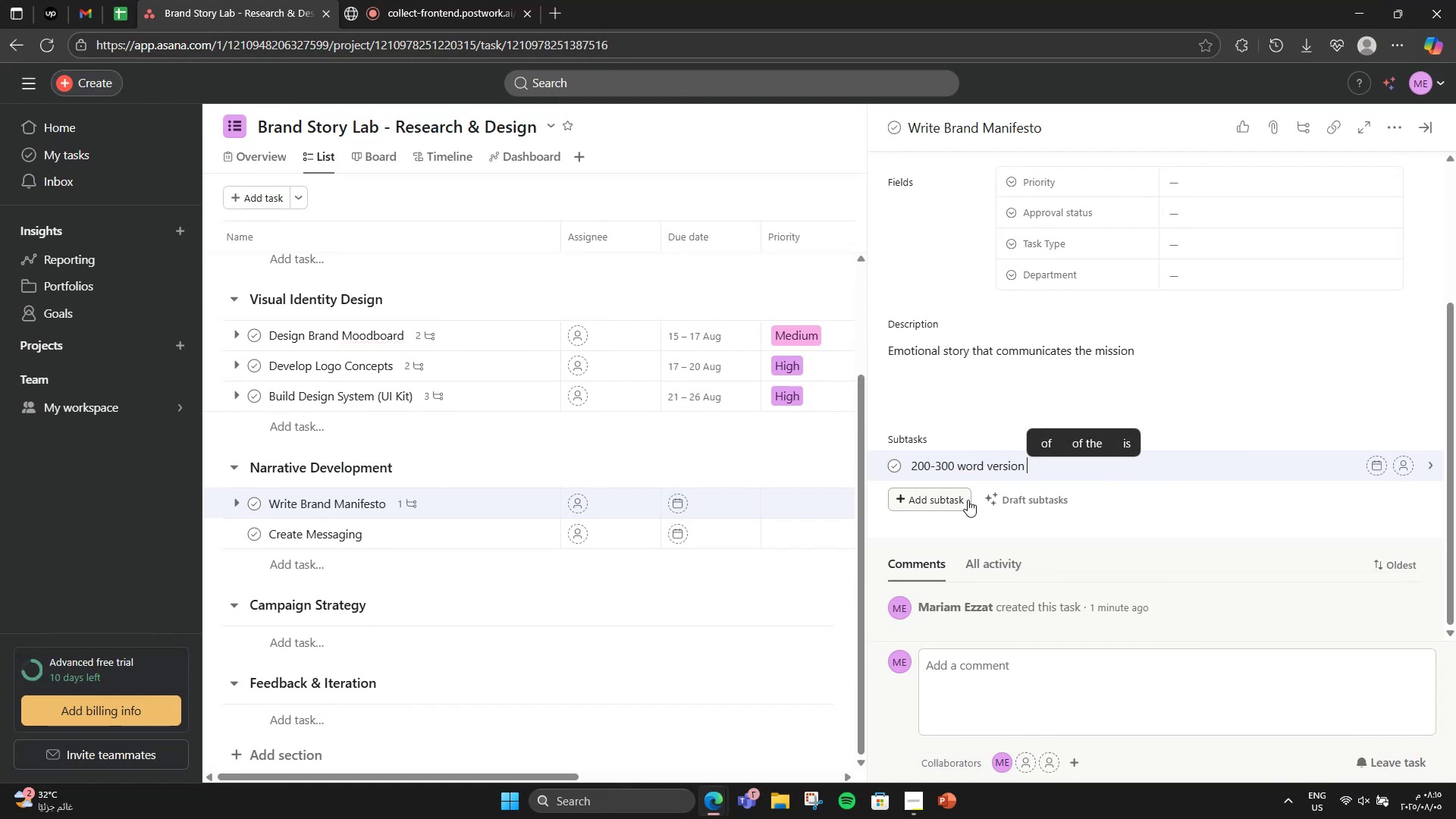 
key(Backspace)
 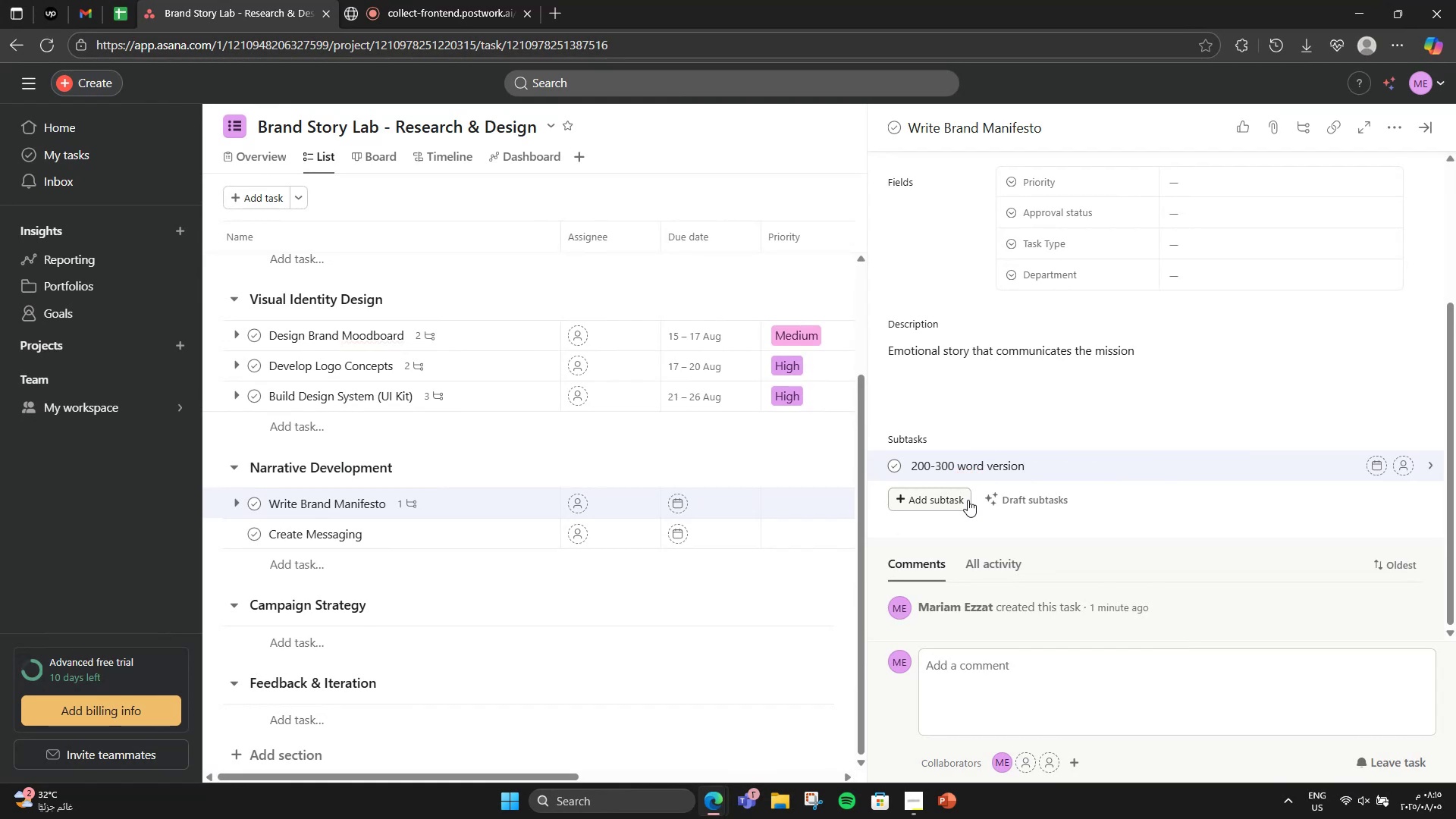 
key(Enter)
 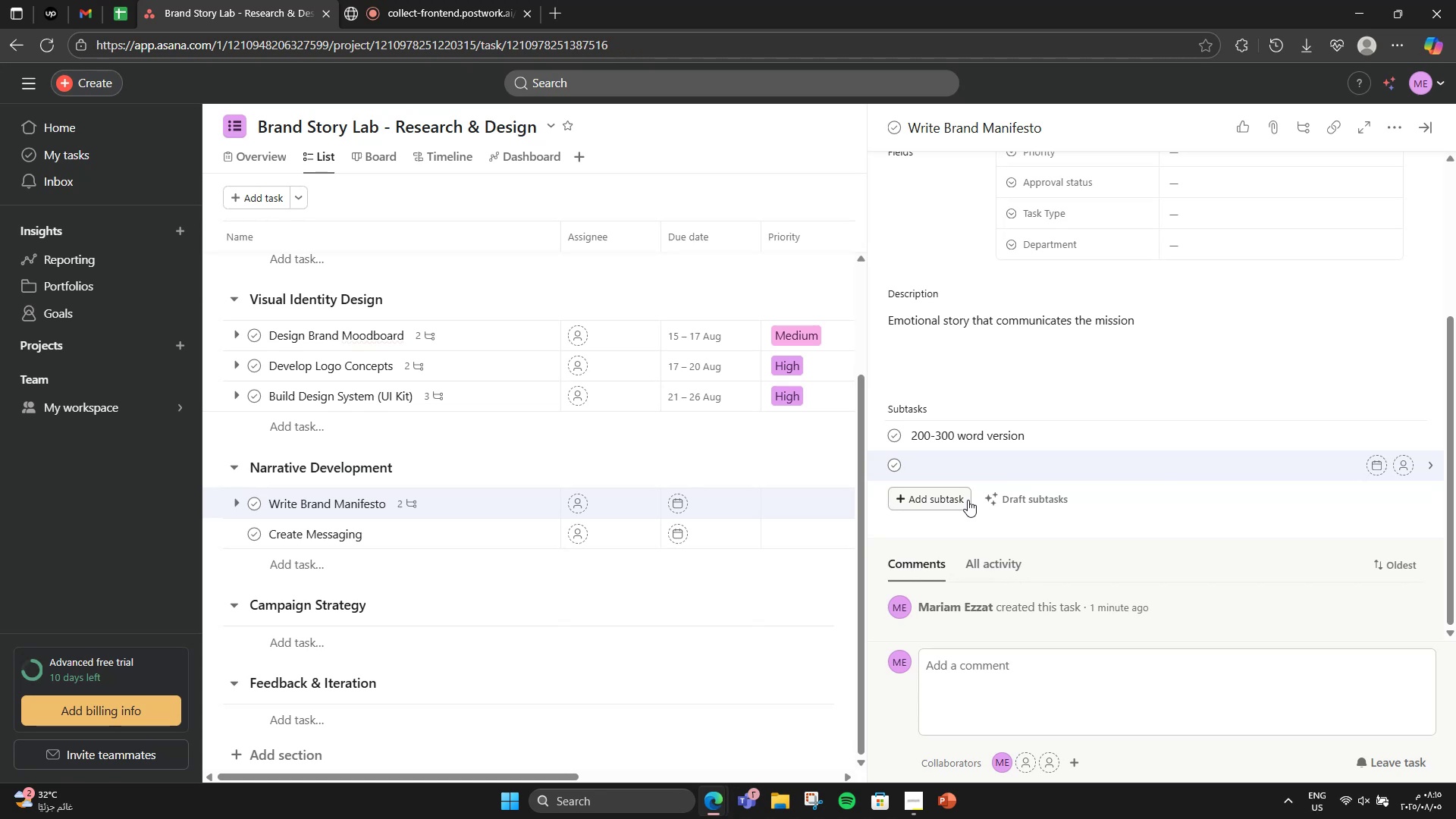 
wait(6.65)
 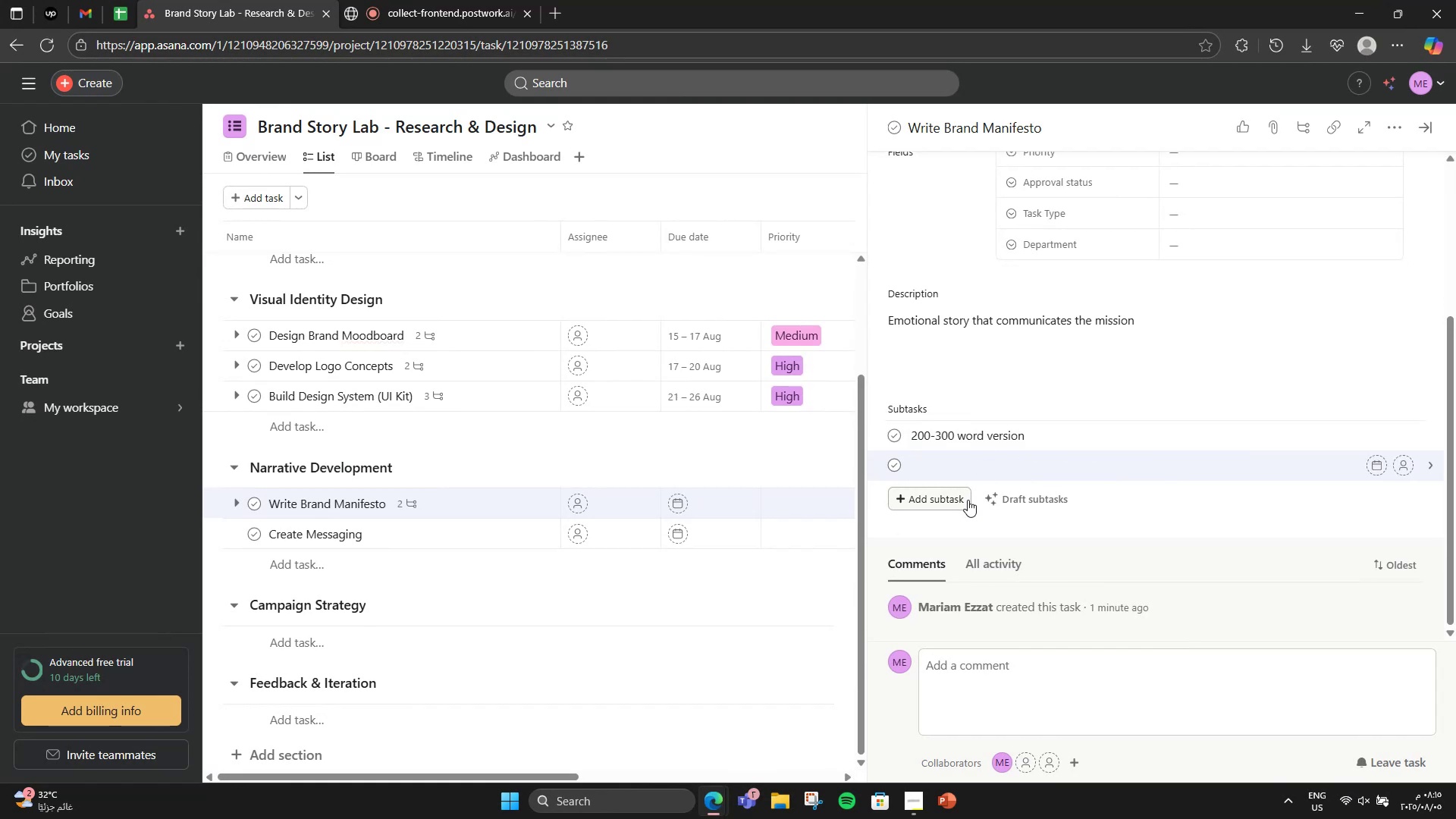 
type(Video )
 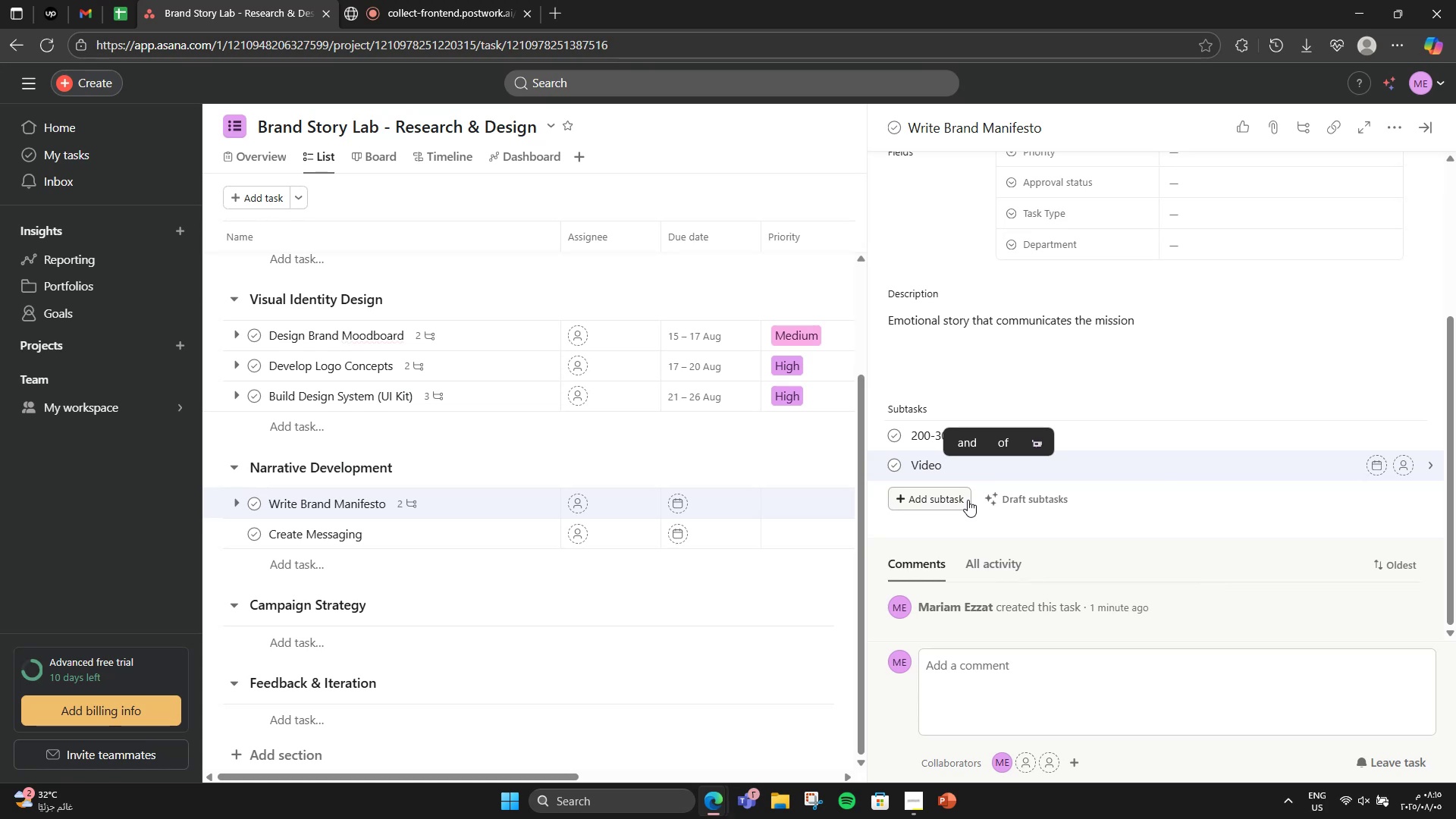 
wait(6.41)
 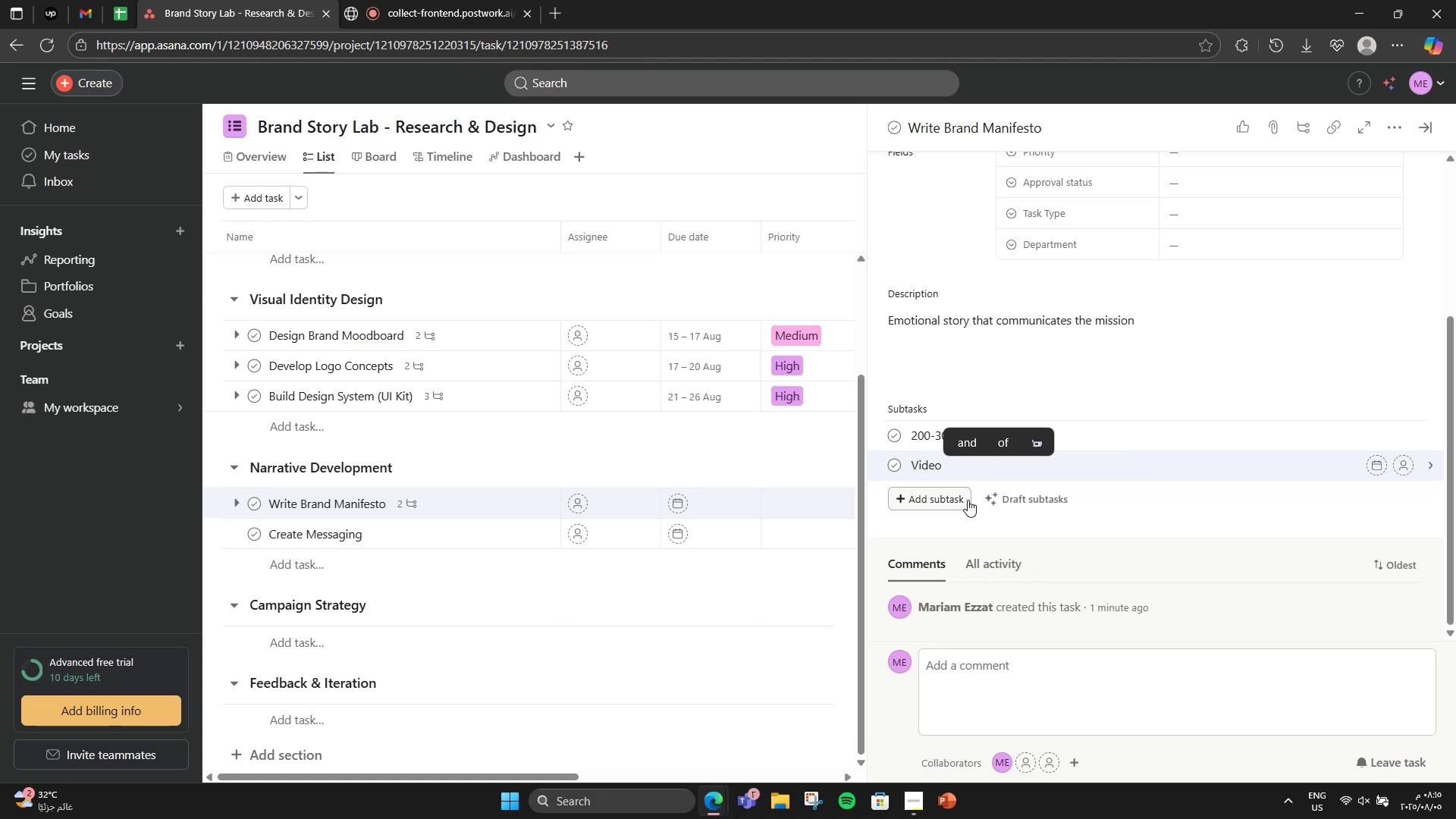 
type(Script )
 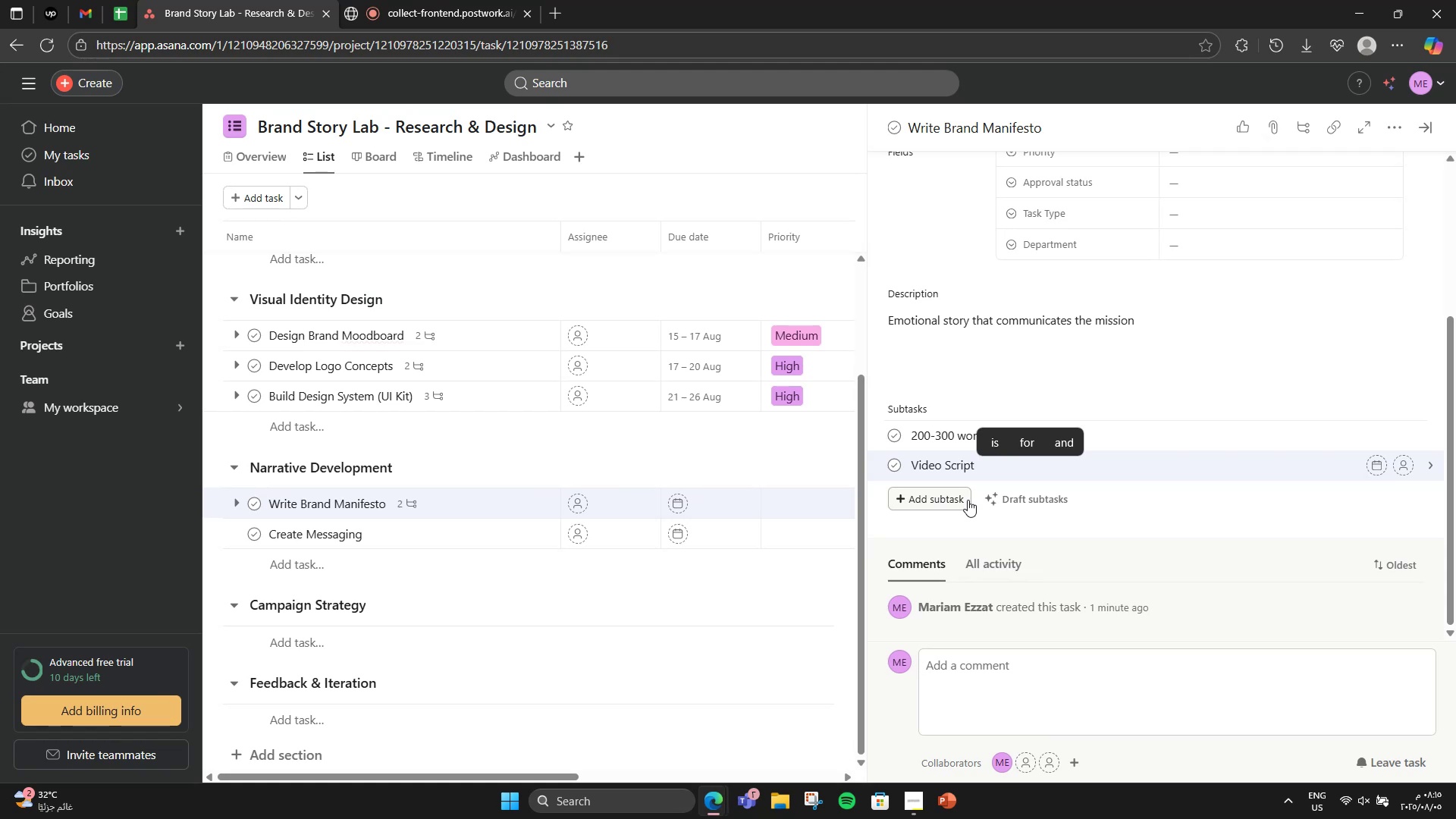 
wait(6.46)
 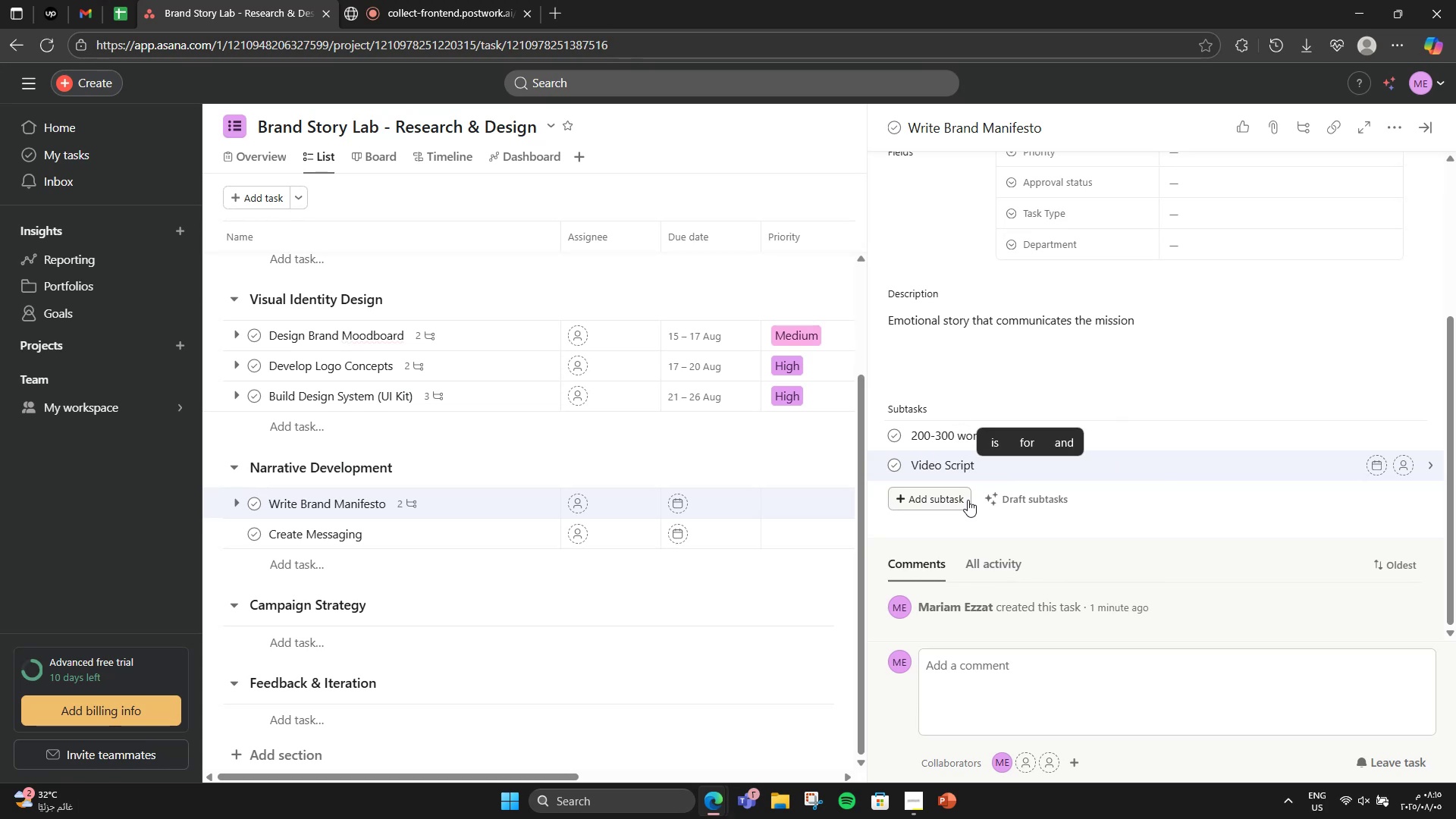 
type(vr)
key(Backspace)
type(script version)
 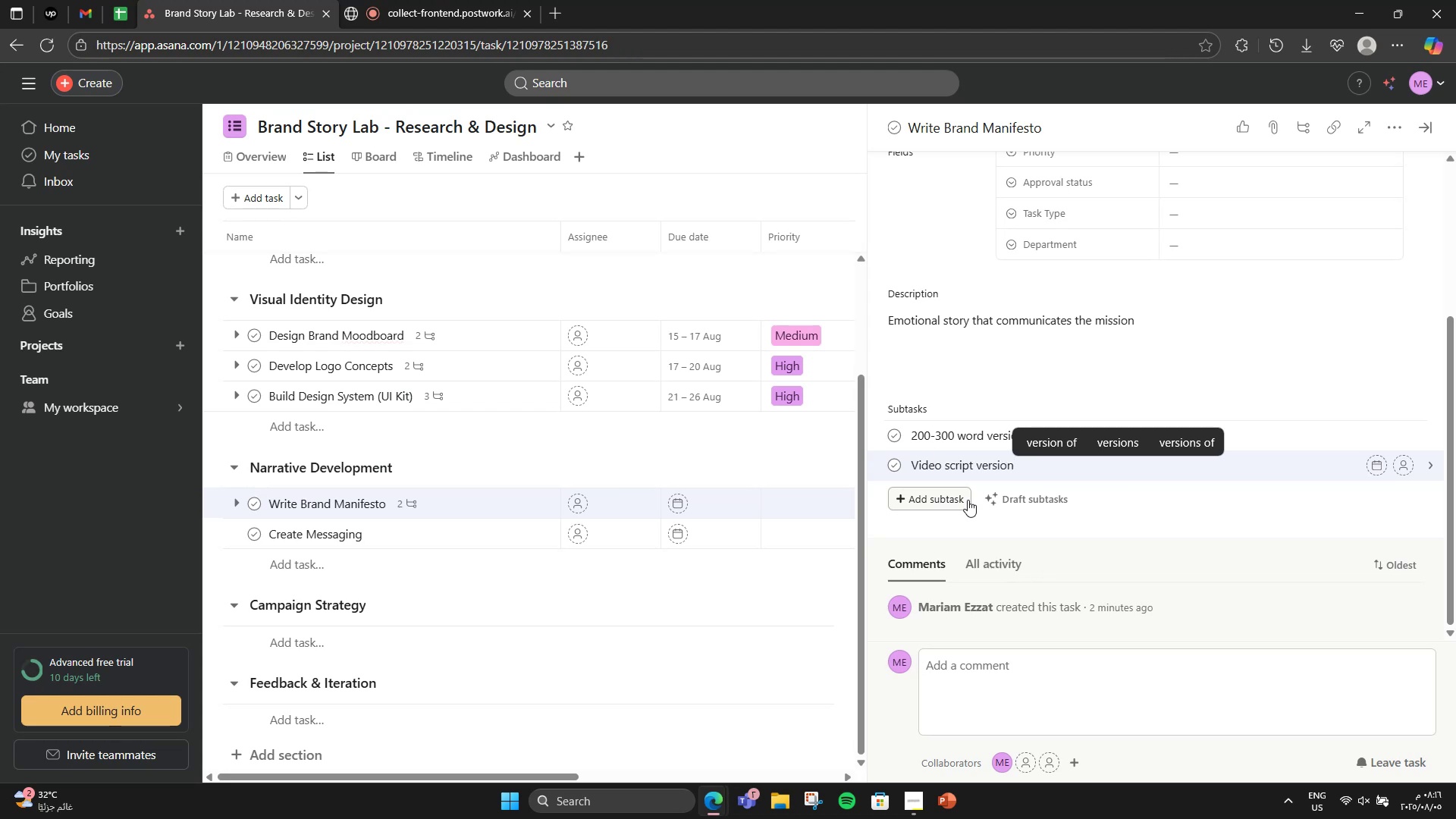 
left_click([1050, 394])
 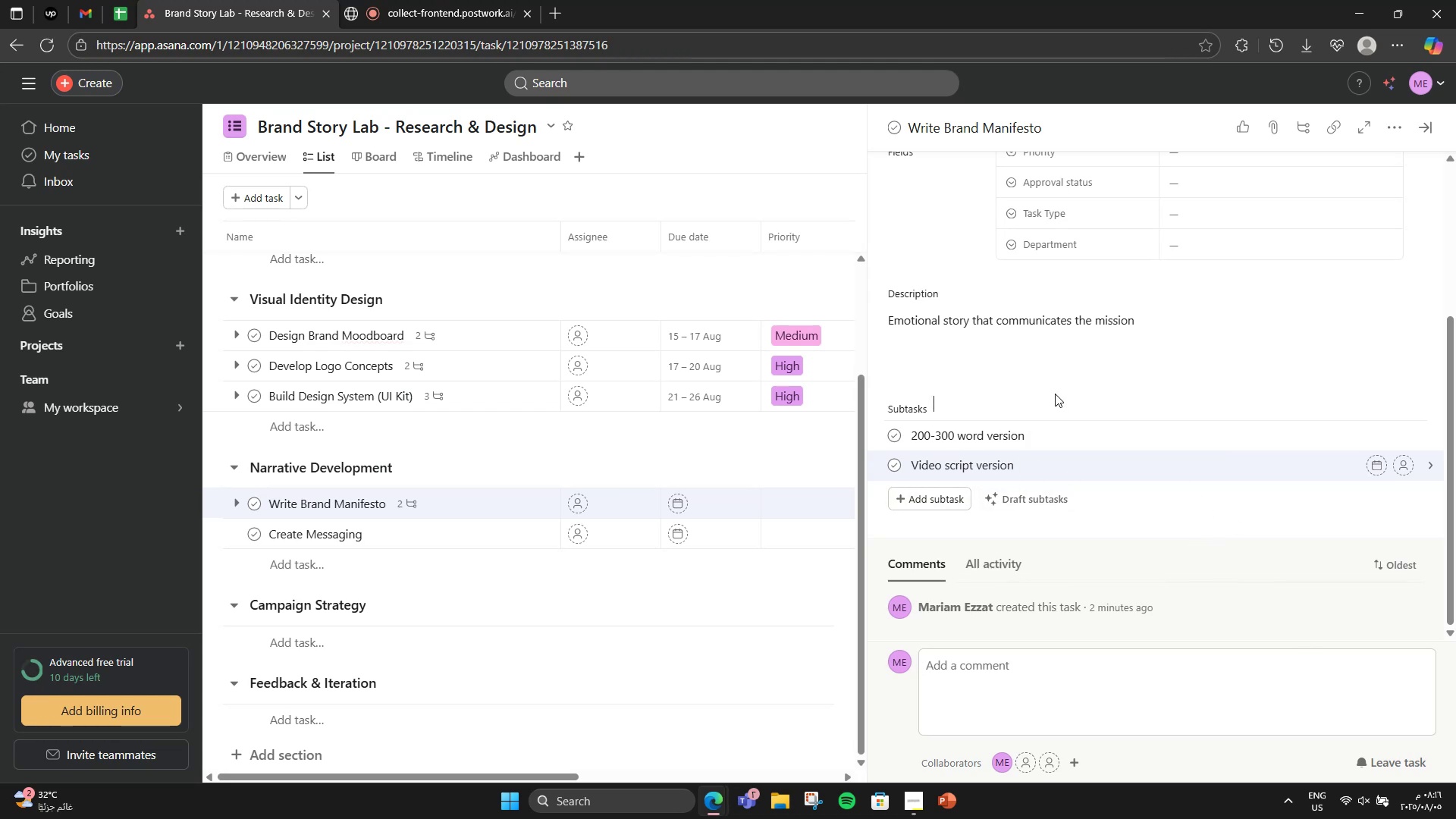 
scroll: coordinate [1061, 393], scroll_direction: up, amount: 3.0
 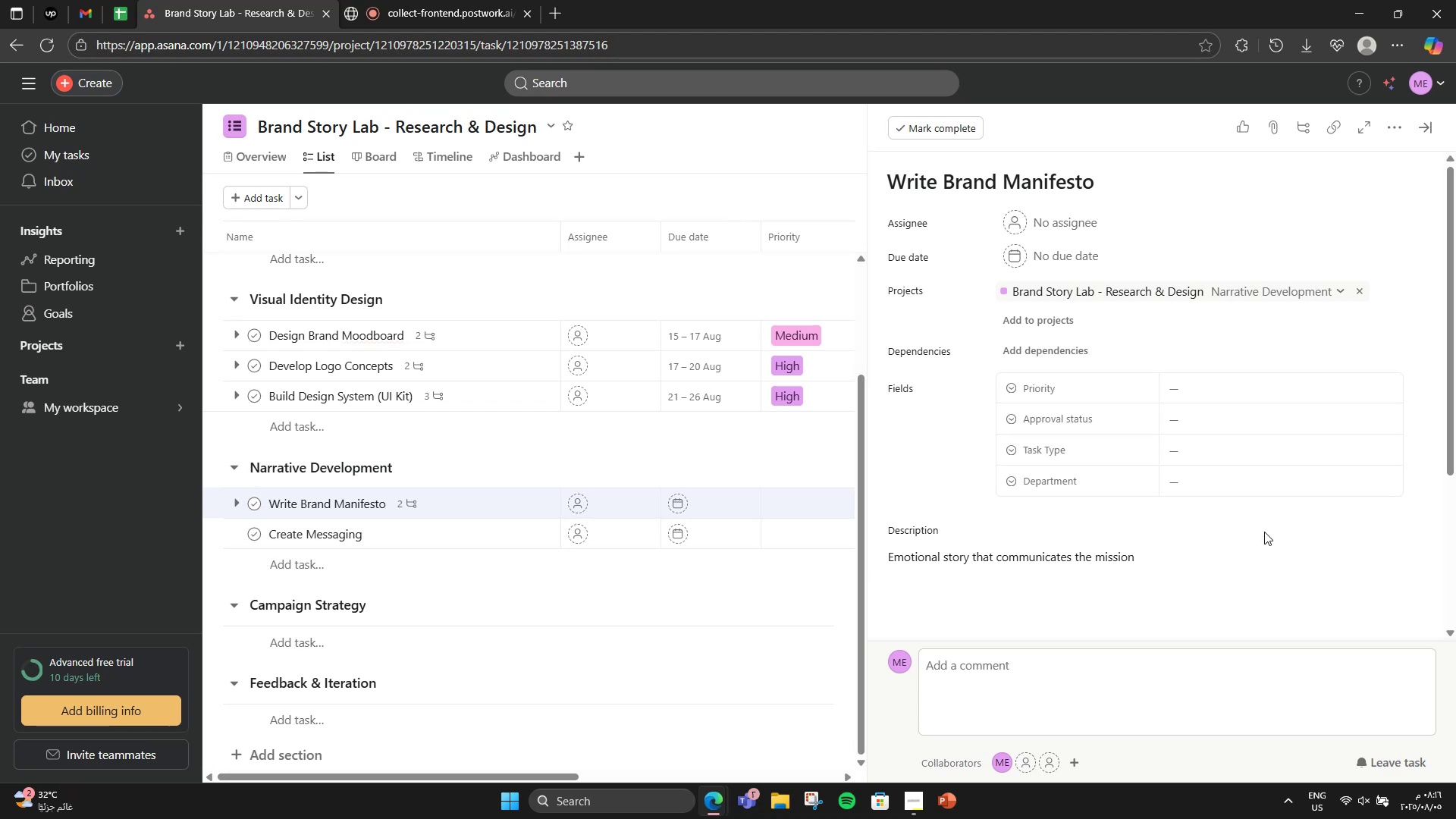 
wait(8.56)
 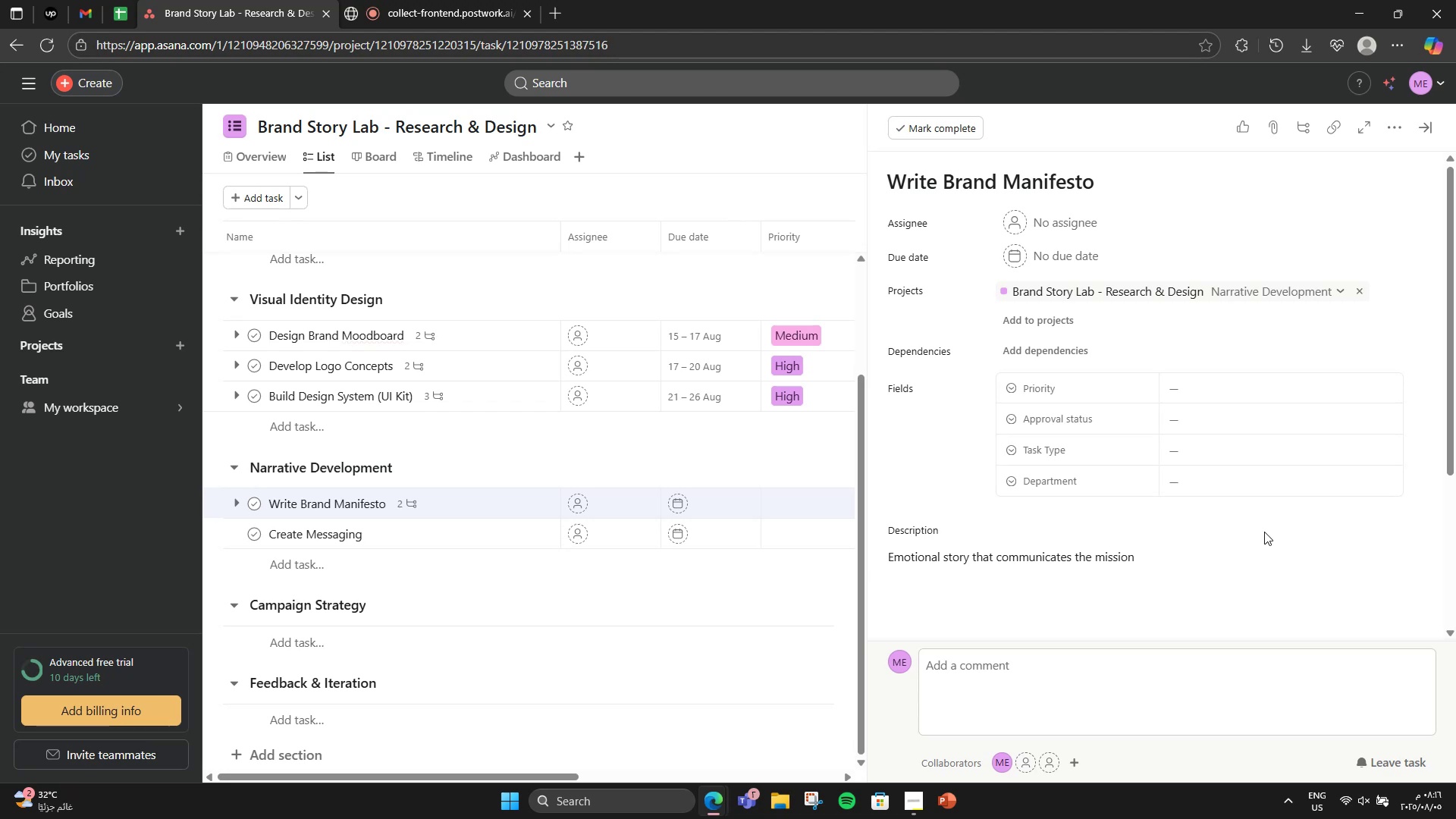 
left_click([1081, 256])
 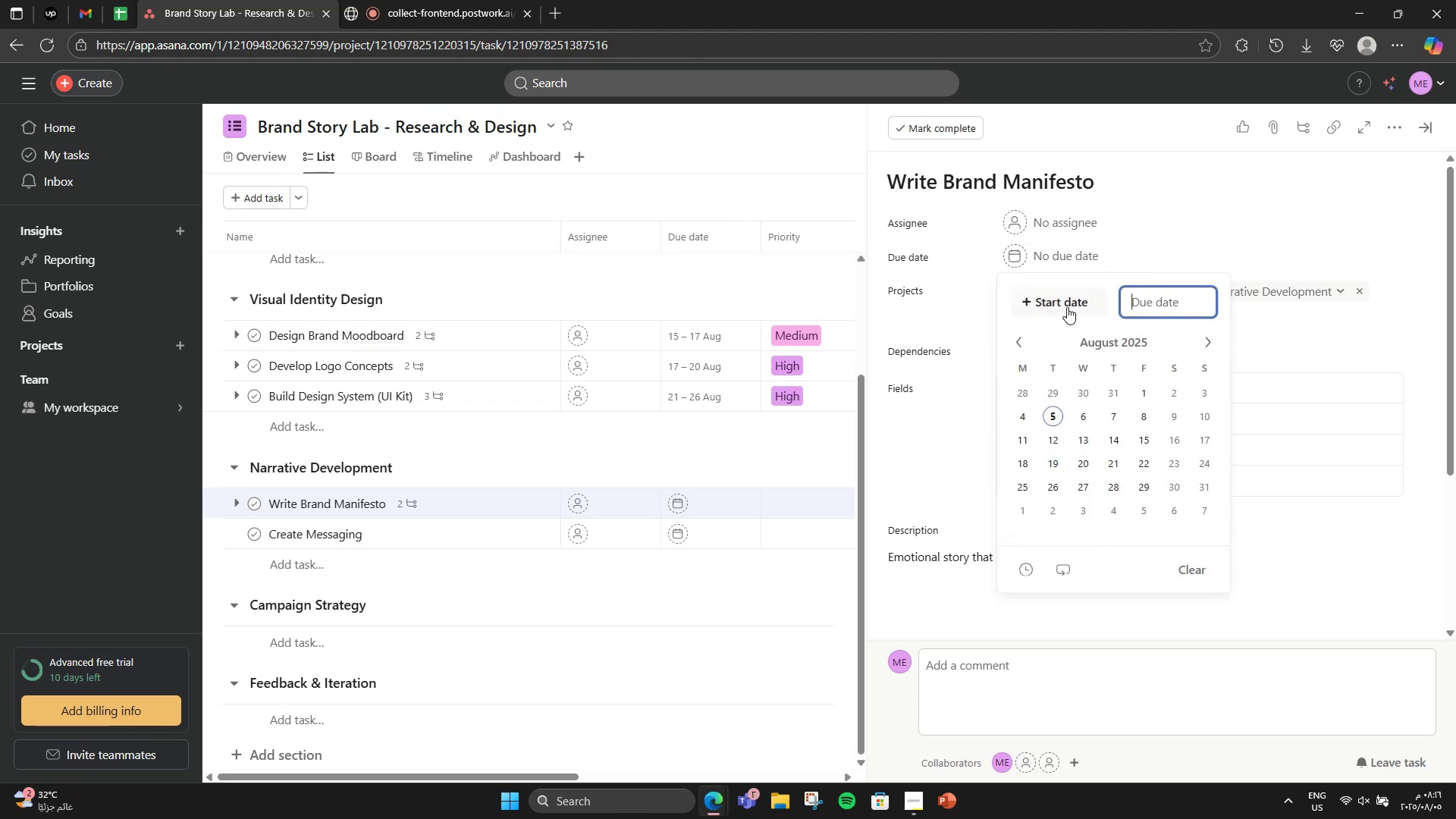 
left_click([1065, 300])
 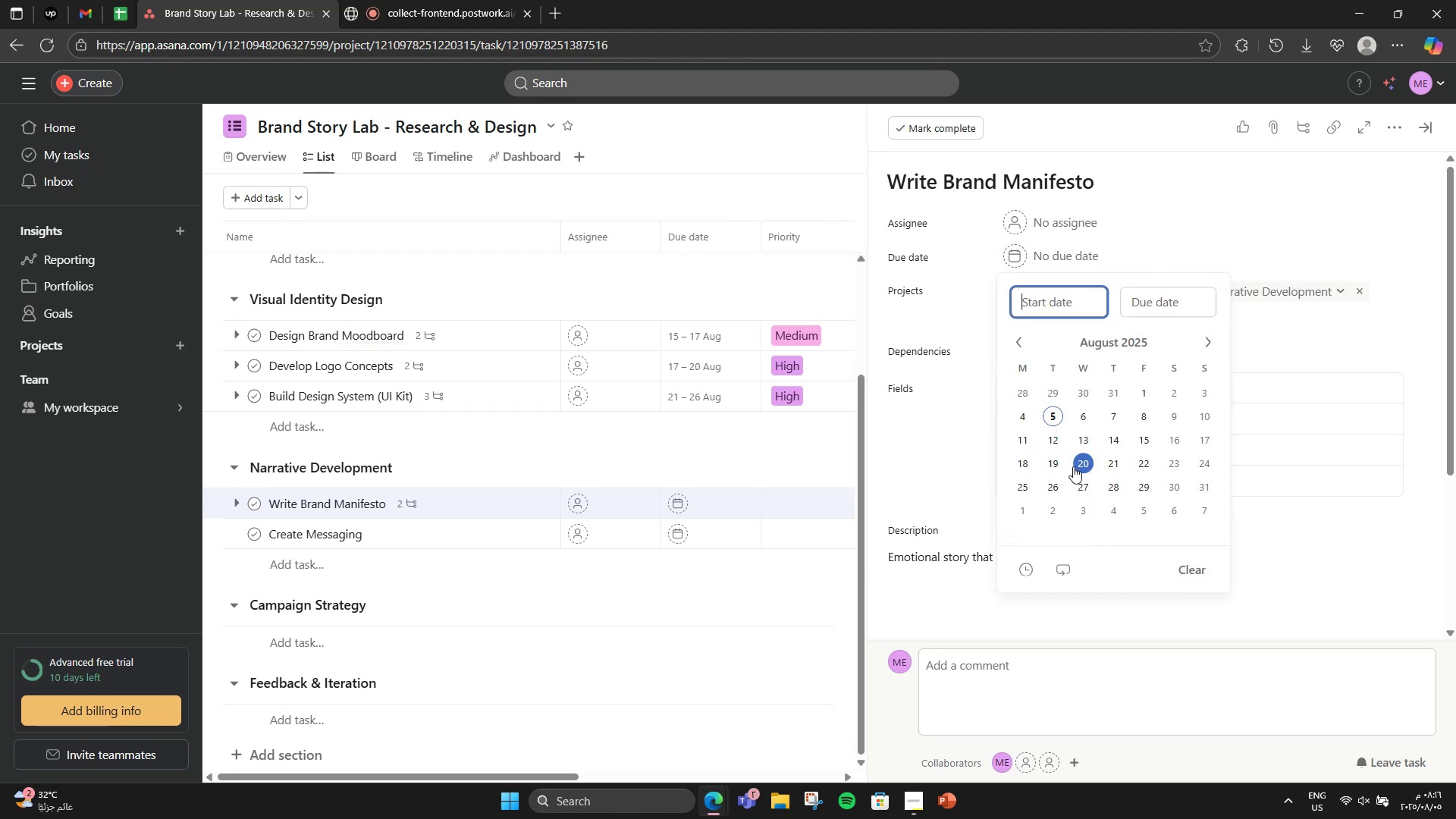 
left_click([1074, 466])
 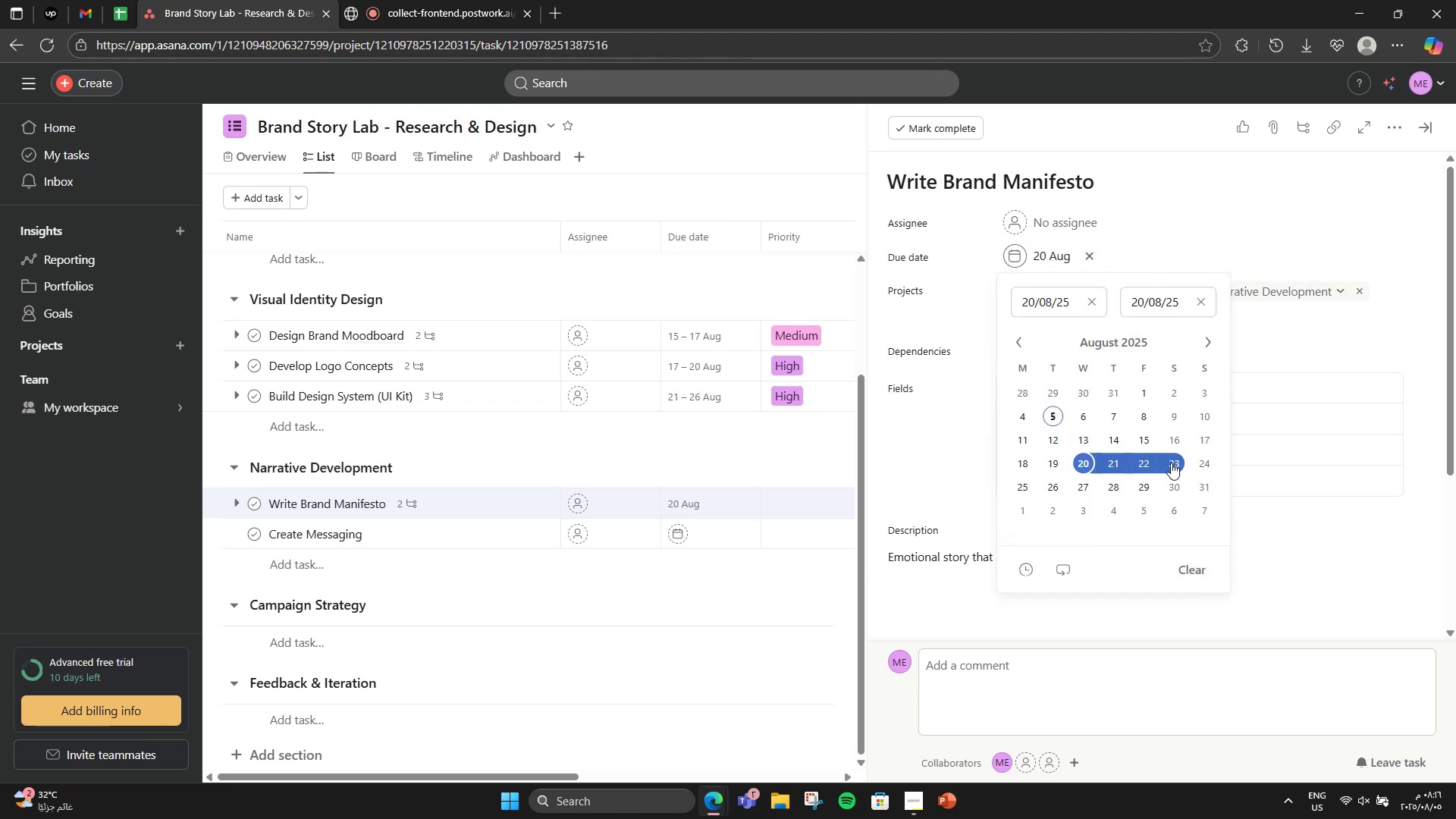 
left_click([1171, 463])
 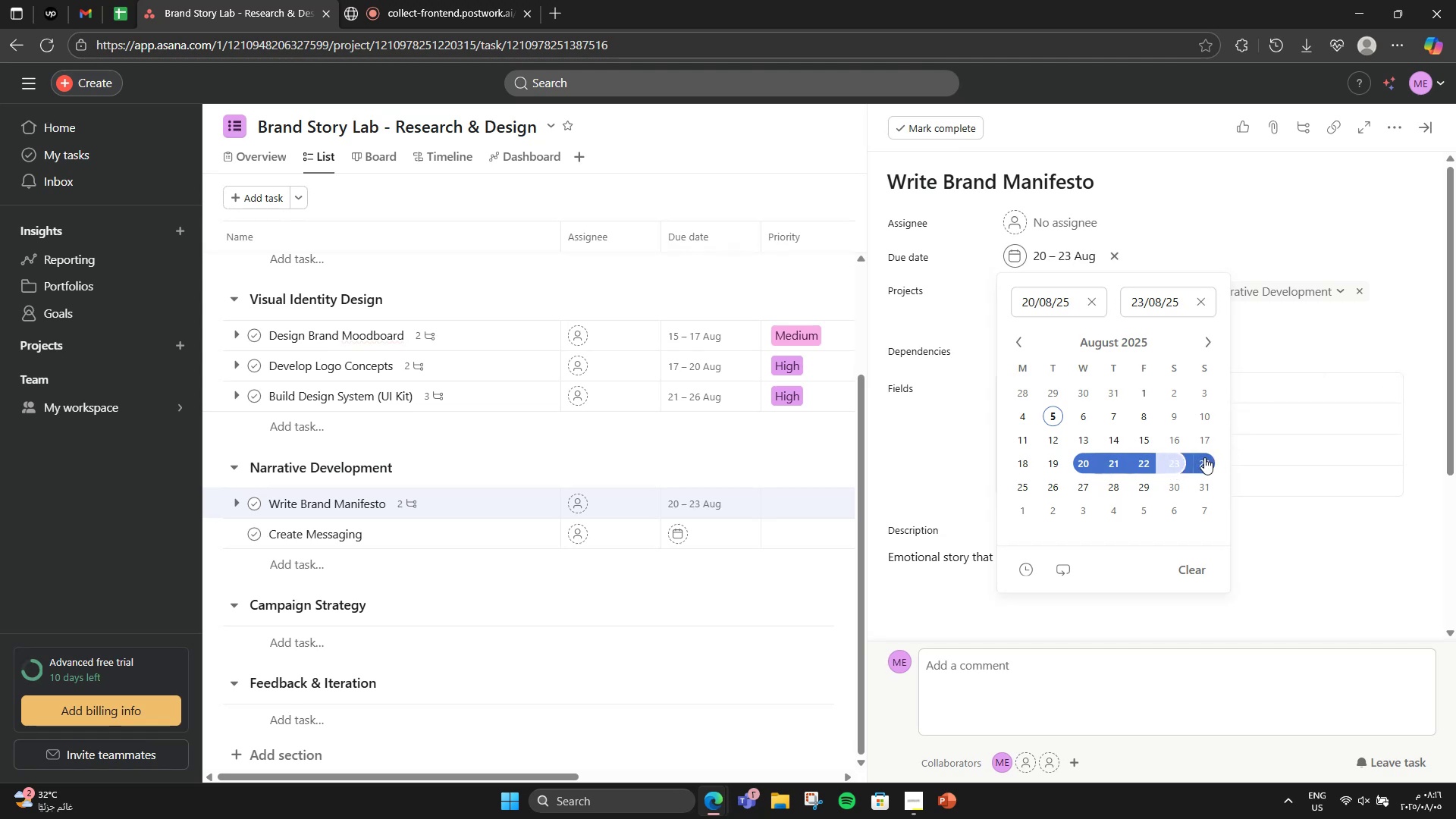 
left_click([1278, 353])
 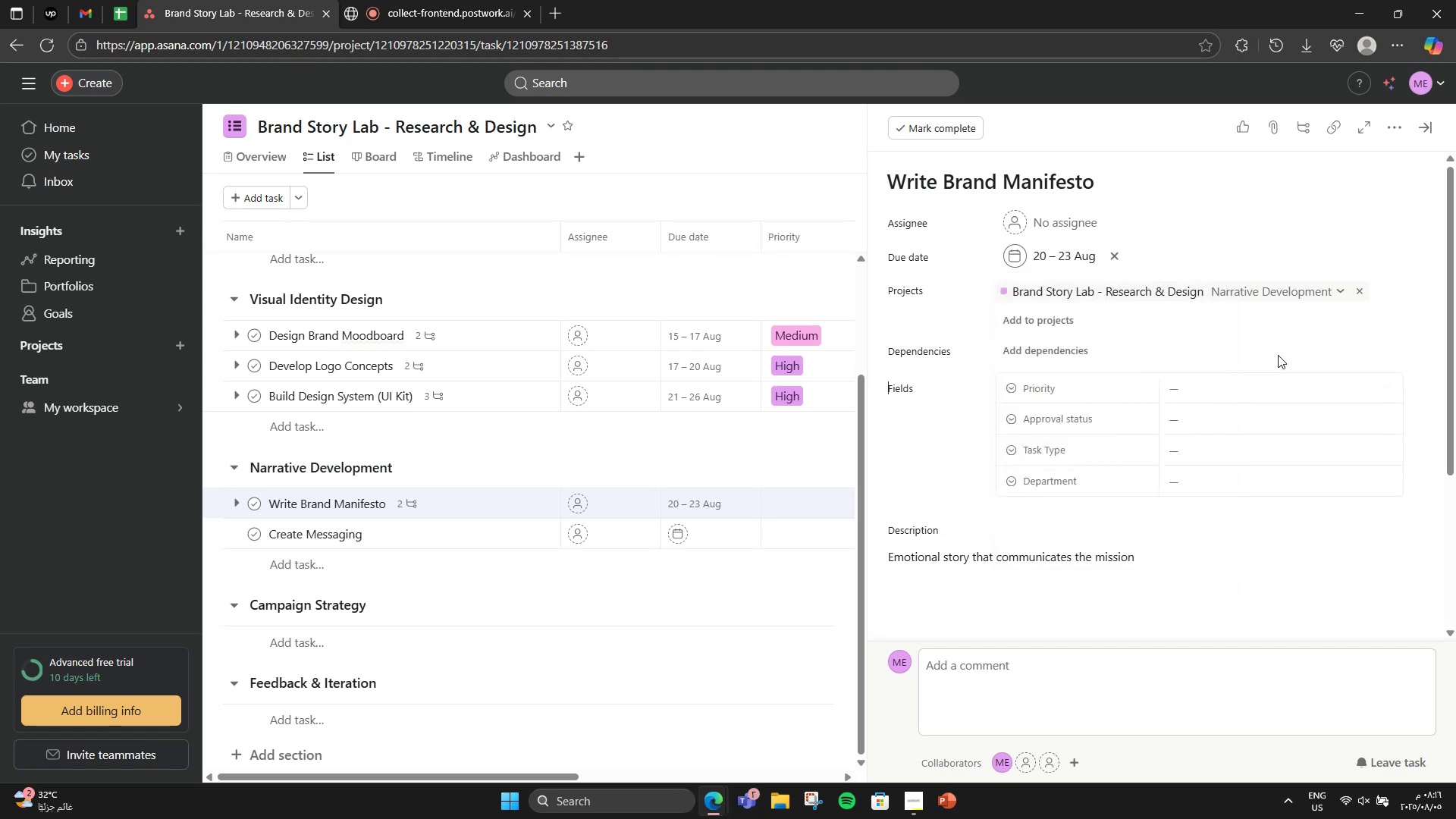 
mouse_move([1252, 366])
 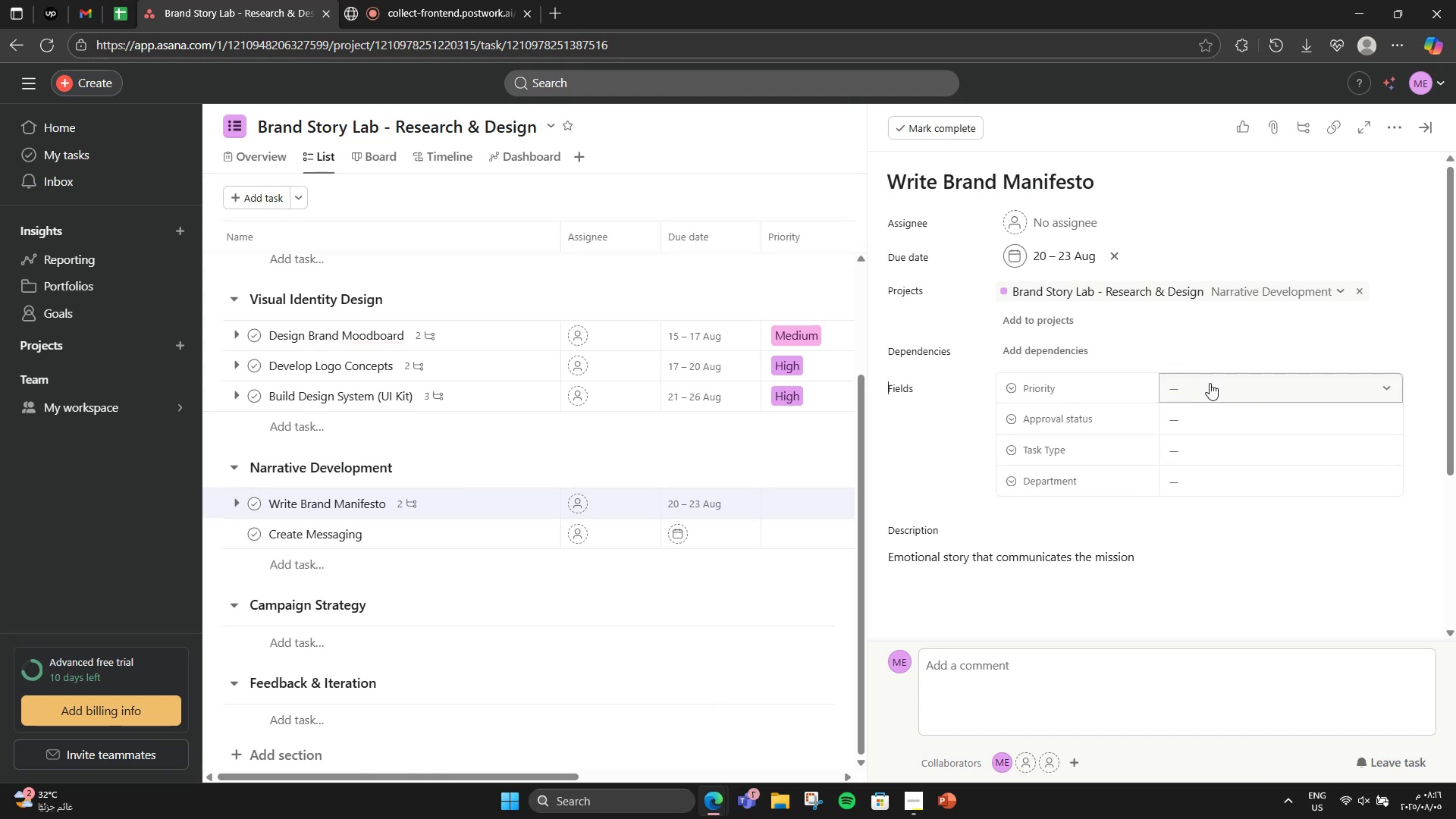 
left_click([1210, 383])
 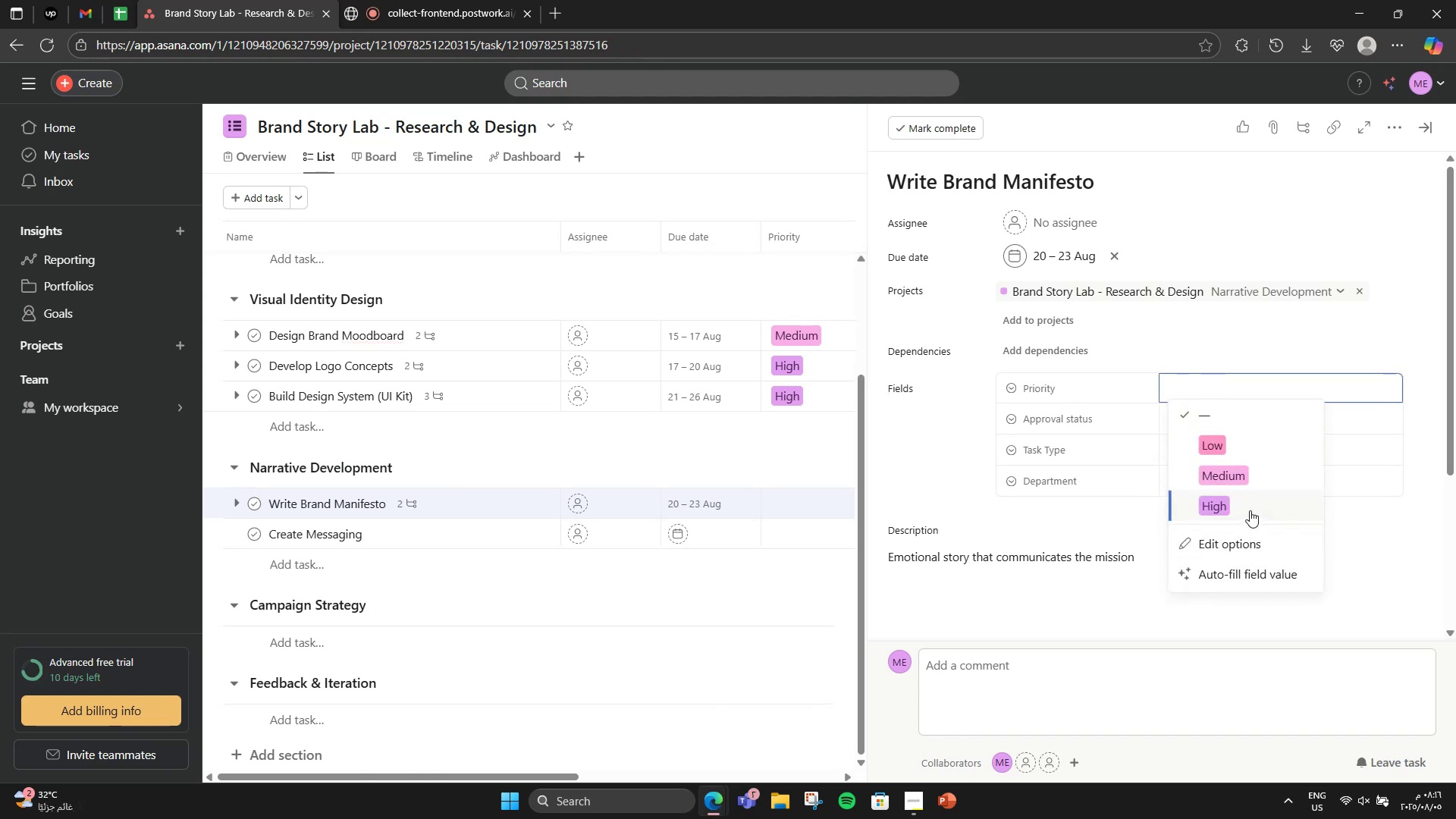 
left_click([1250, 510])
 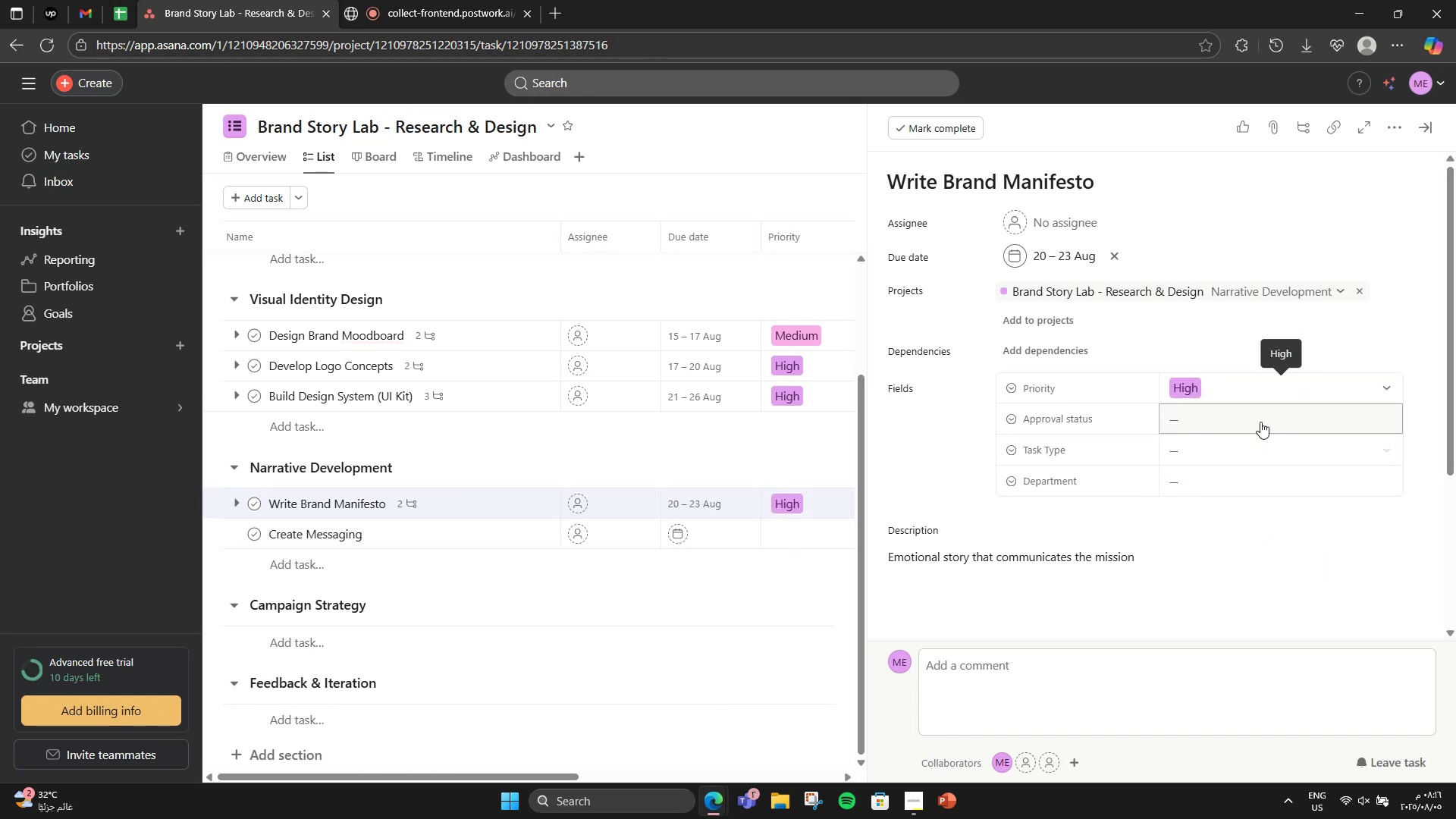 
left_click([1260, 415])
 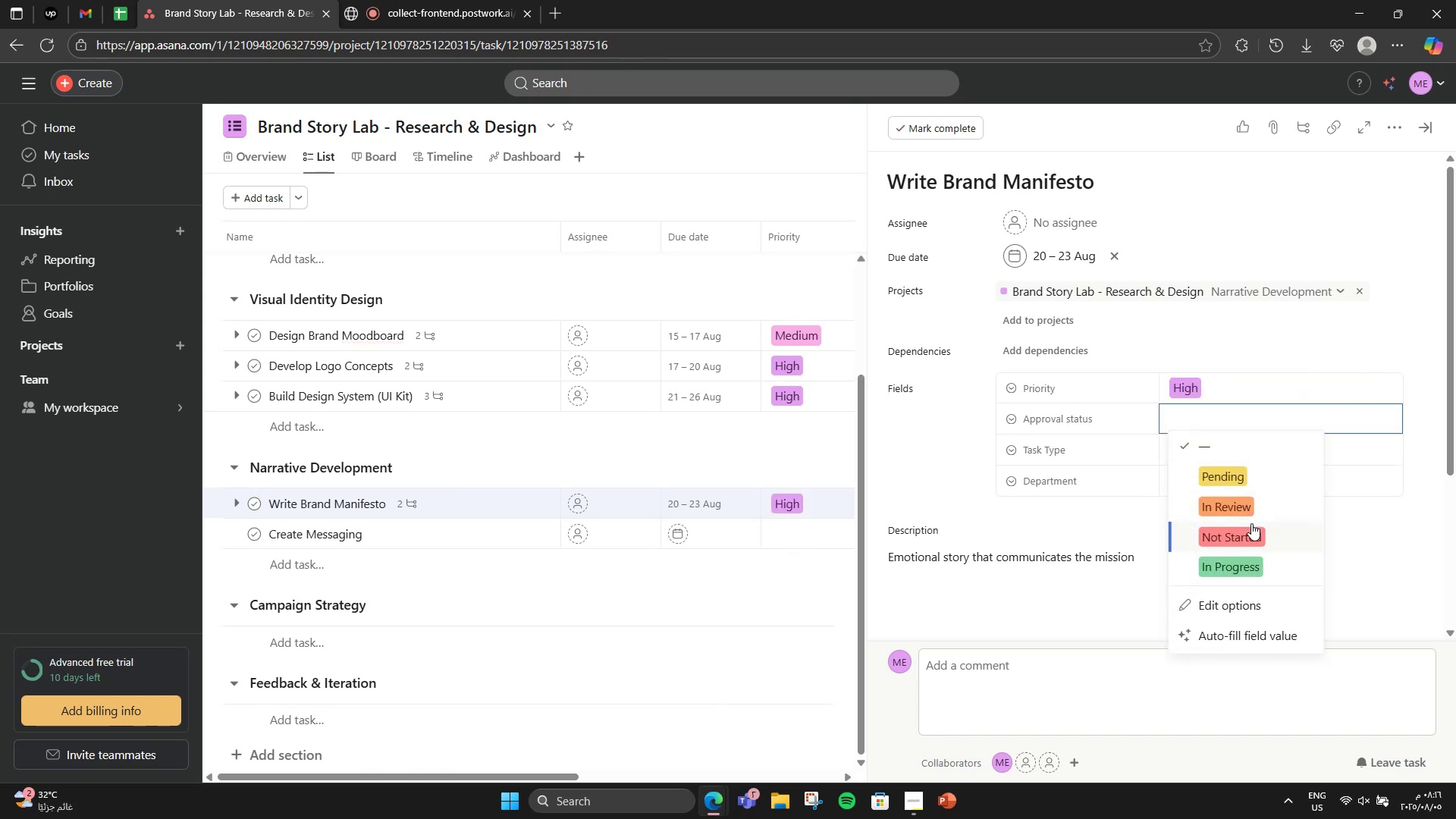 
left_click([1253, 509])
 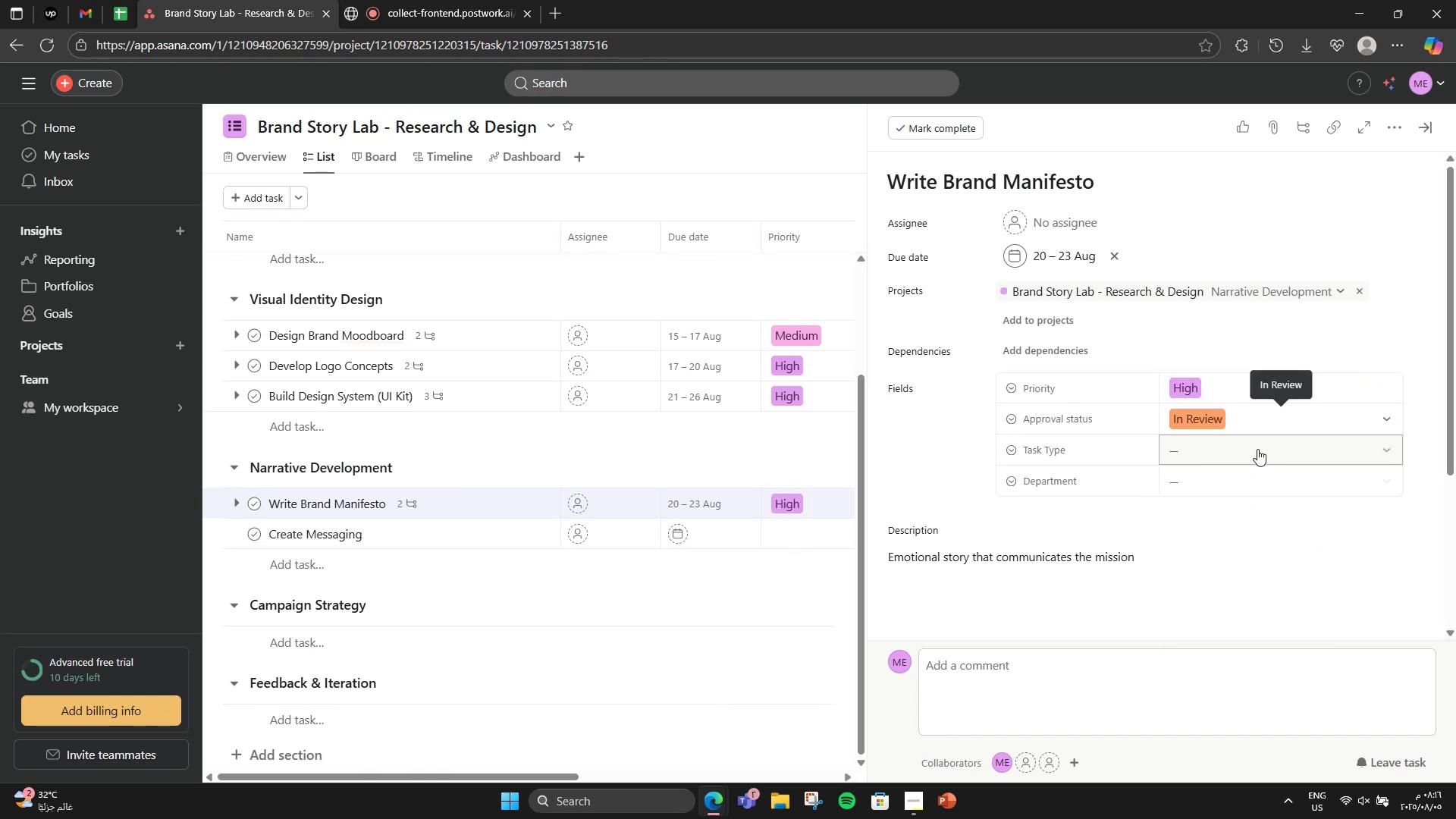 
left_click([1257, 449])
 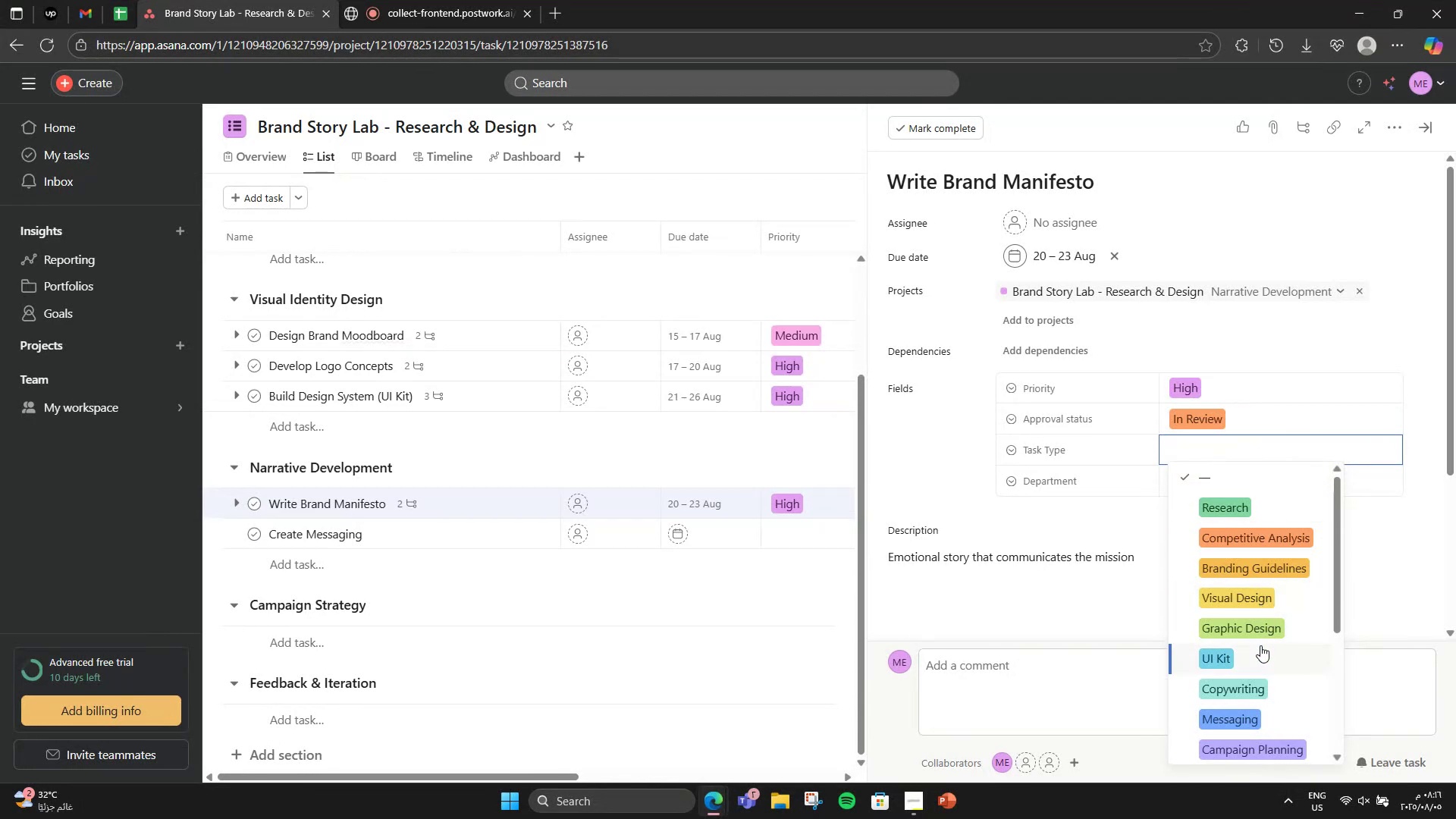 
left_click([1247, 695])
 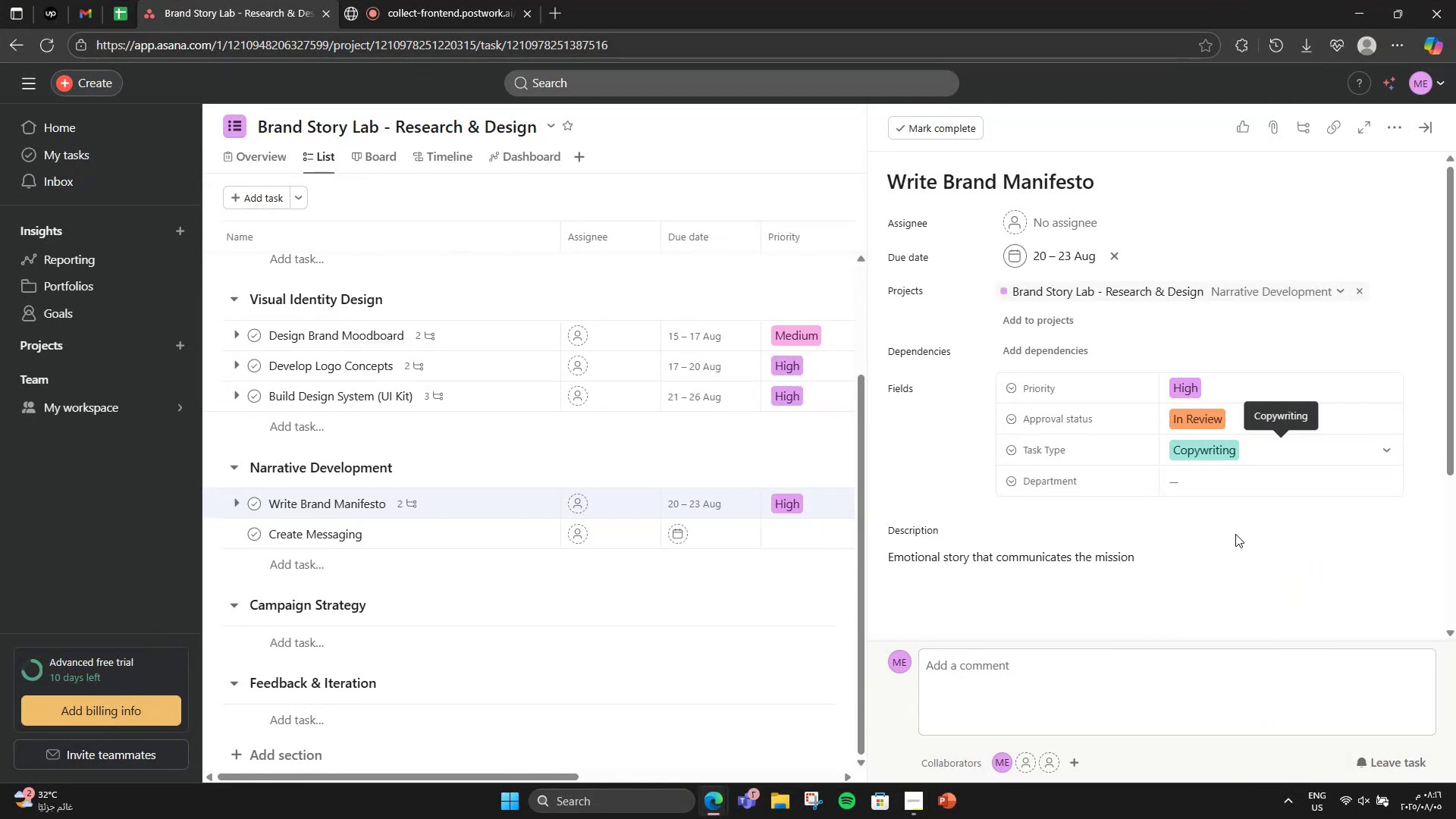 
left_click([1232, 495])
 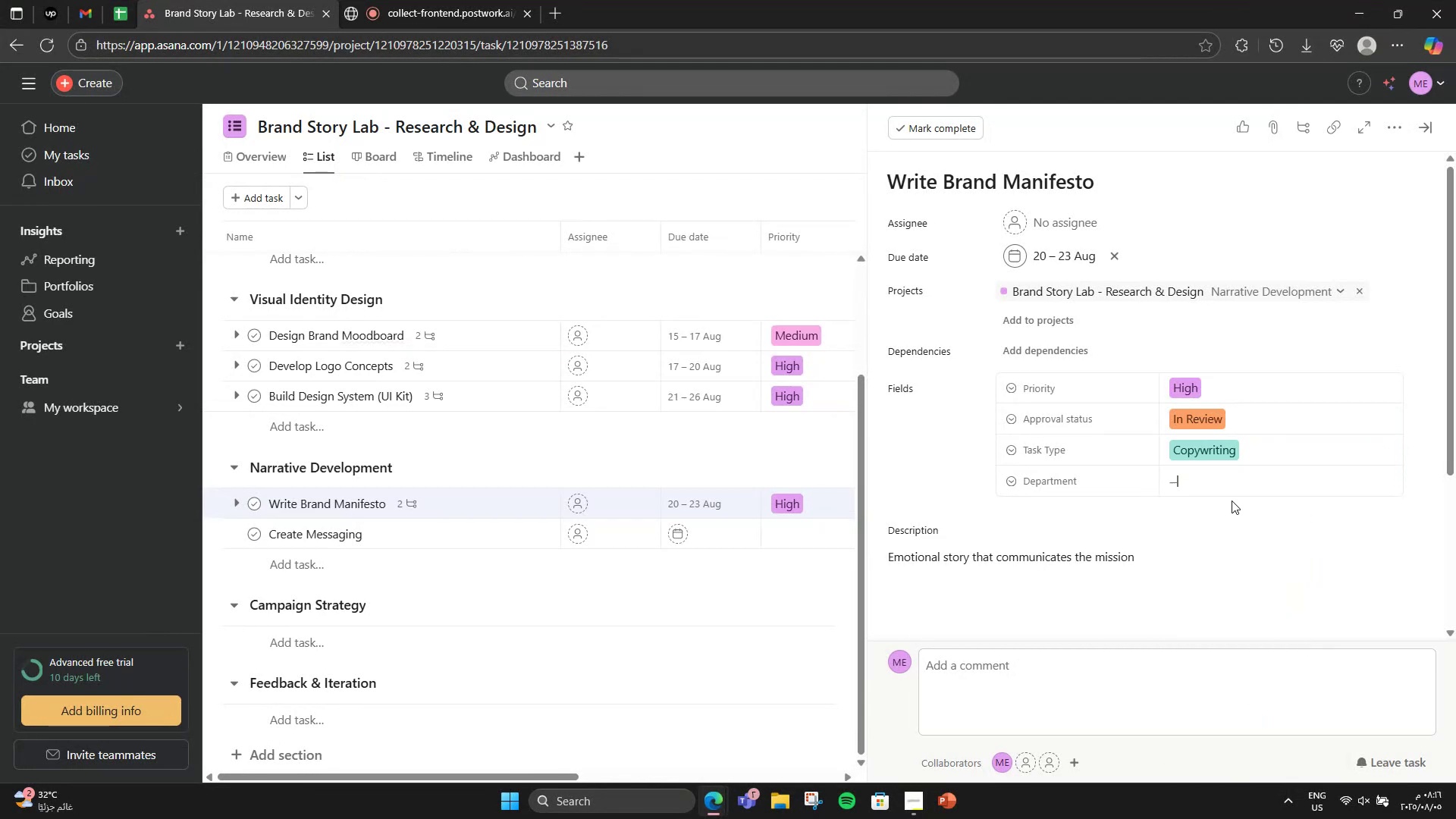 
left_click([1236, 488])
 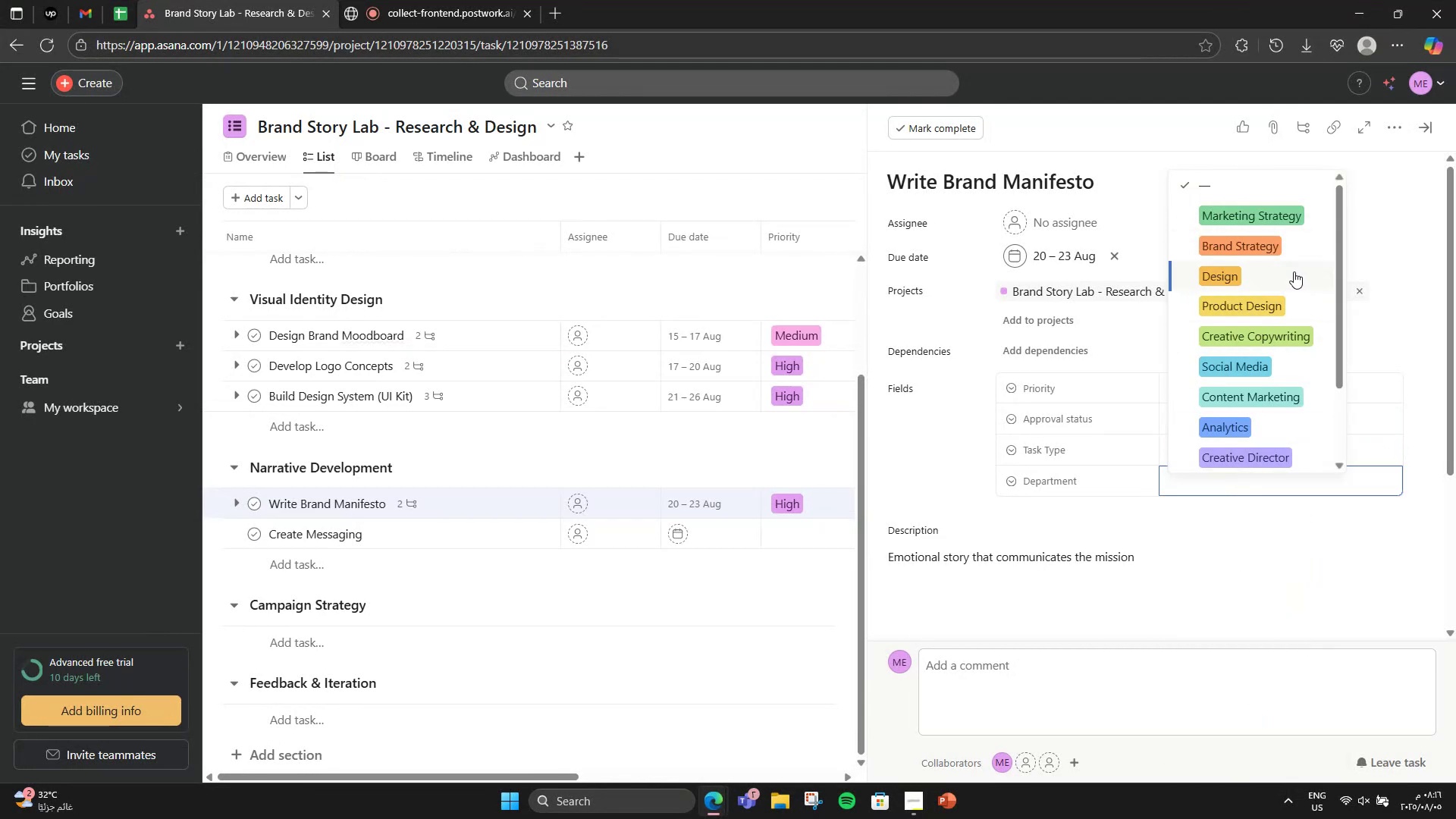 
left_click([1266, 340])
 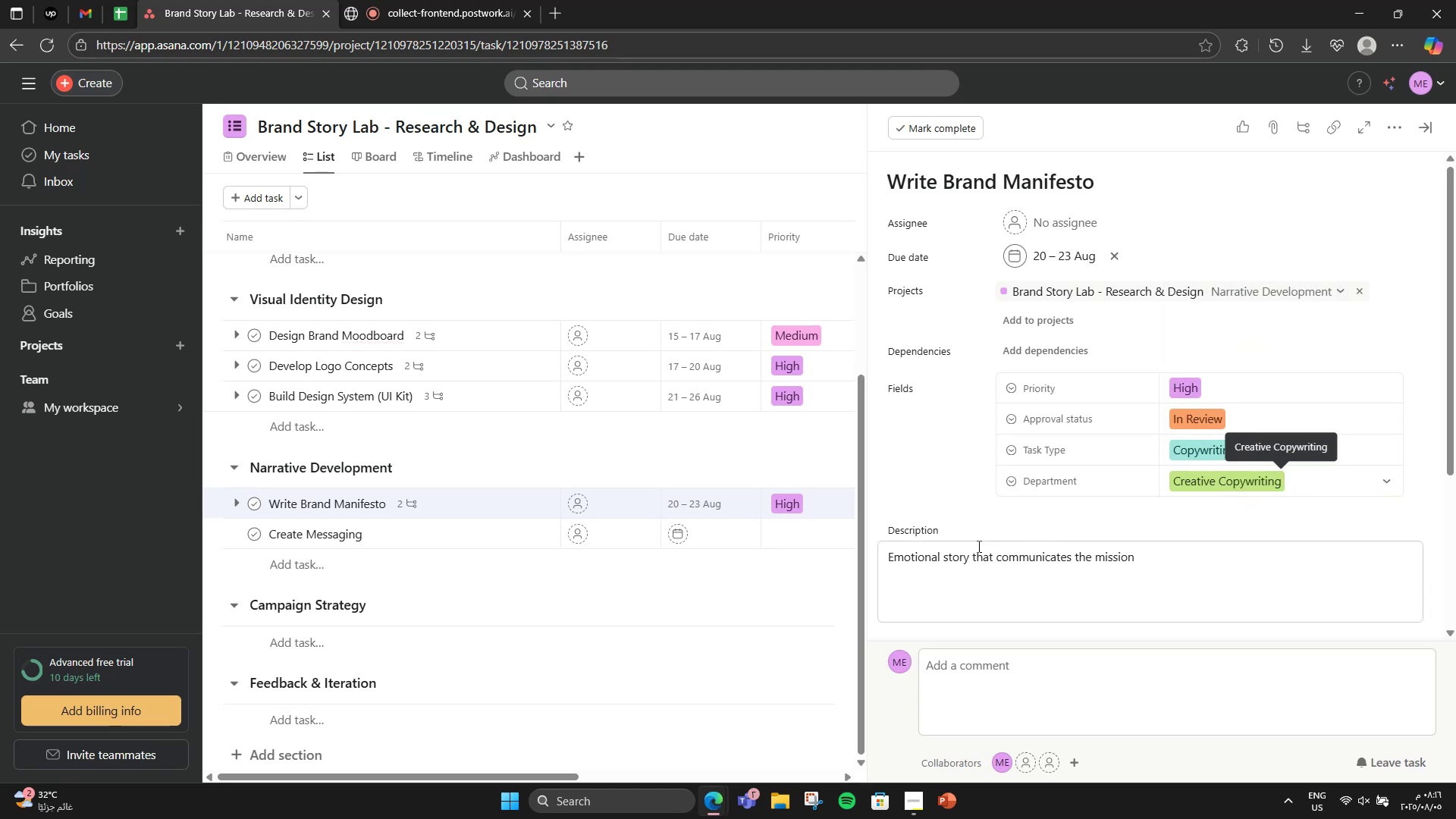 
scroll: coordinate [976, 548], scroll_direction: down, amount: 3.0
 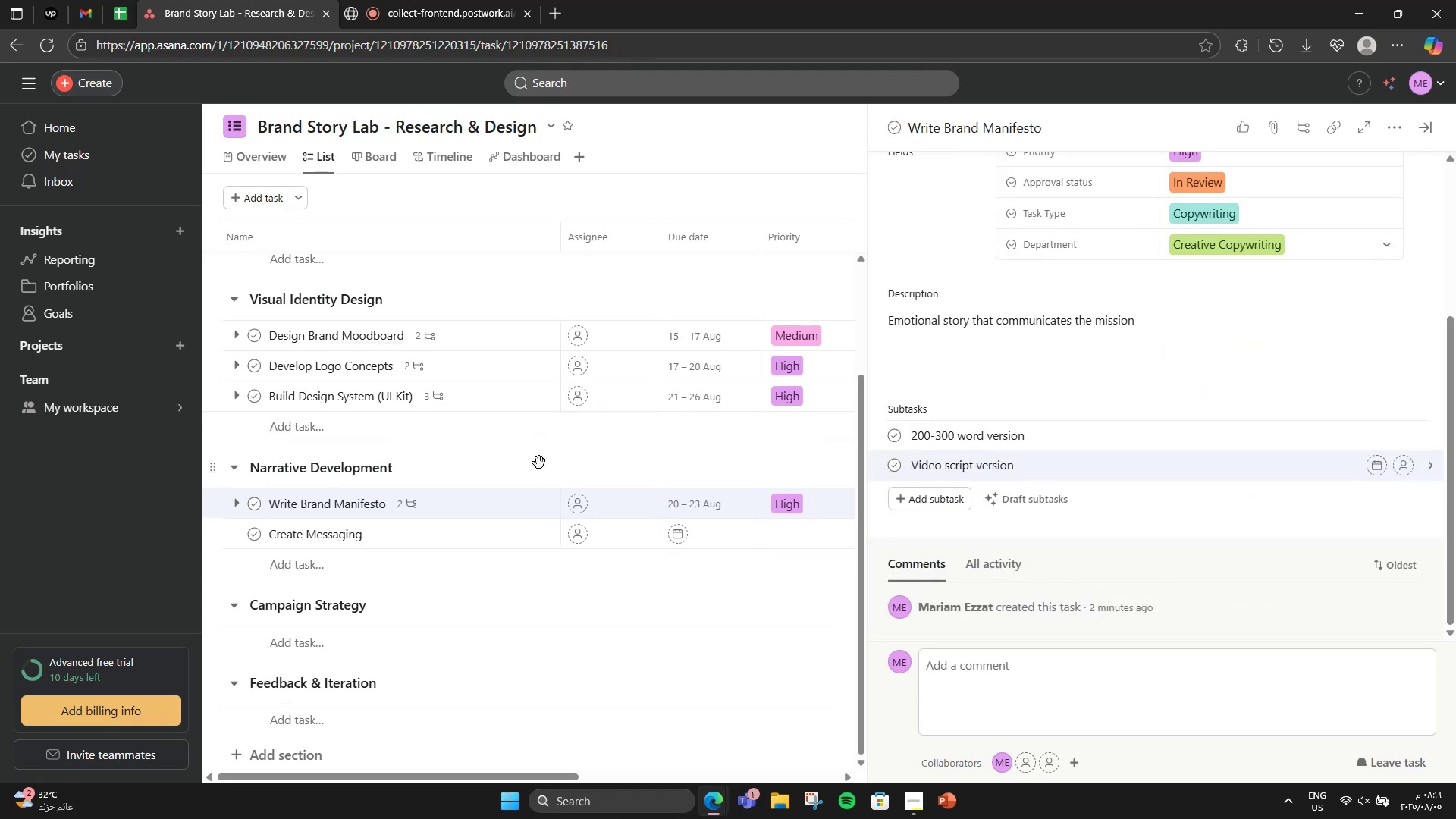 
left_click([539, 463])
 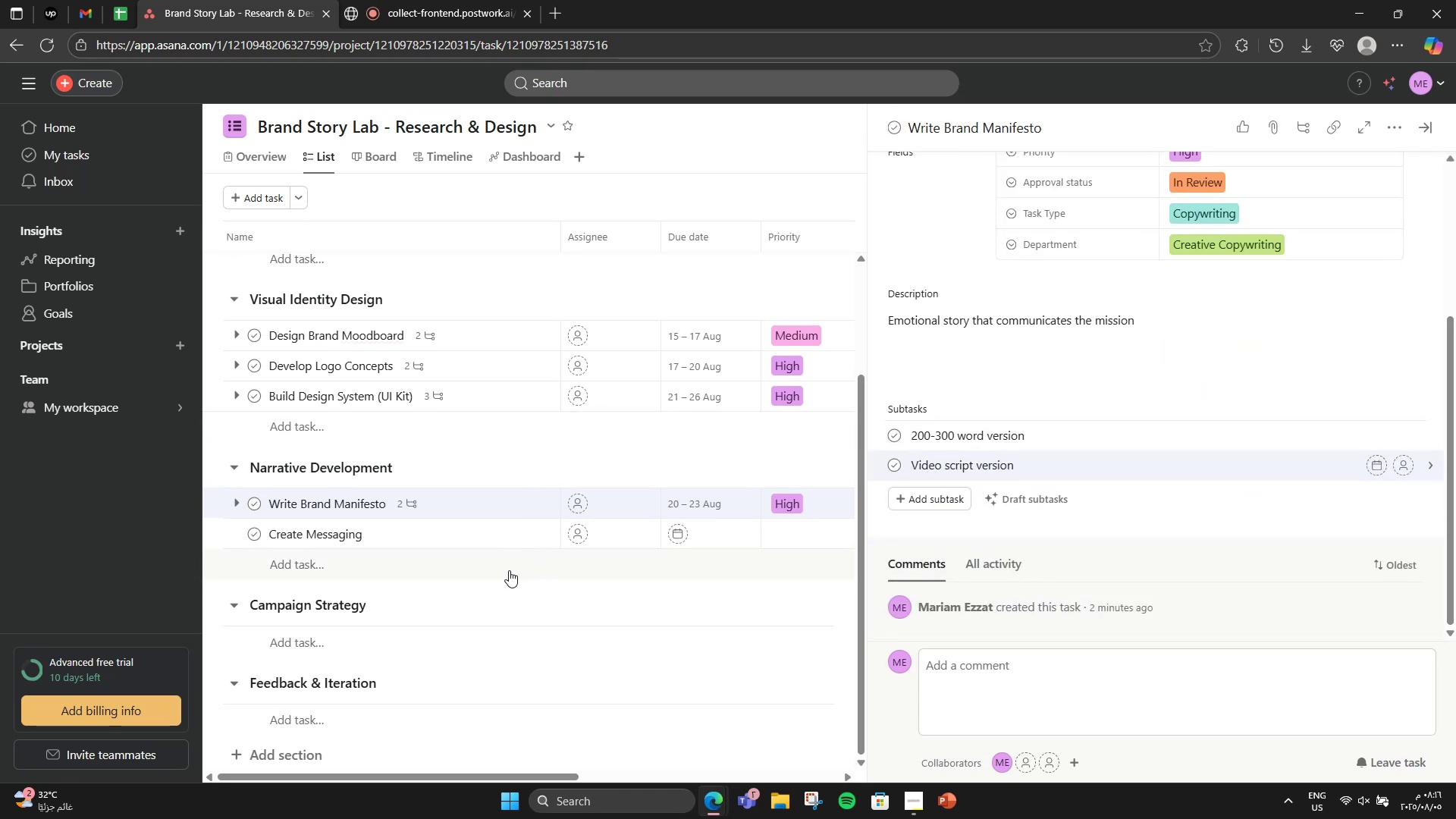 
left_click([513, 536])
 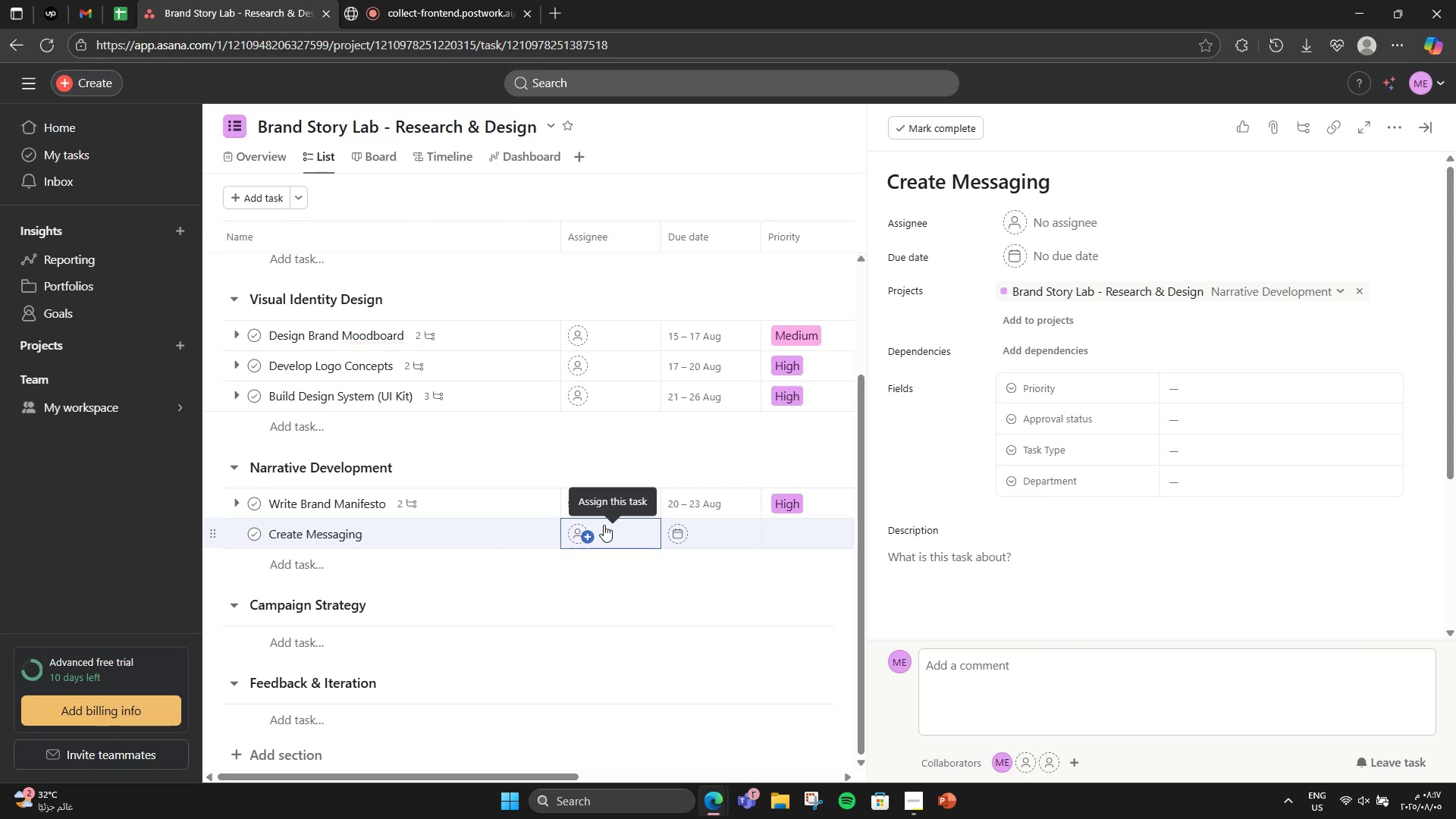 
wait(14.83)
 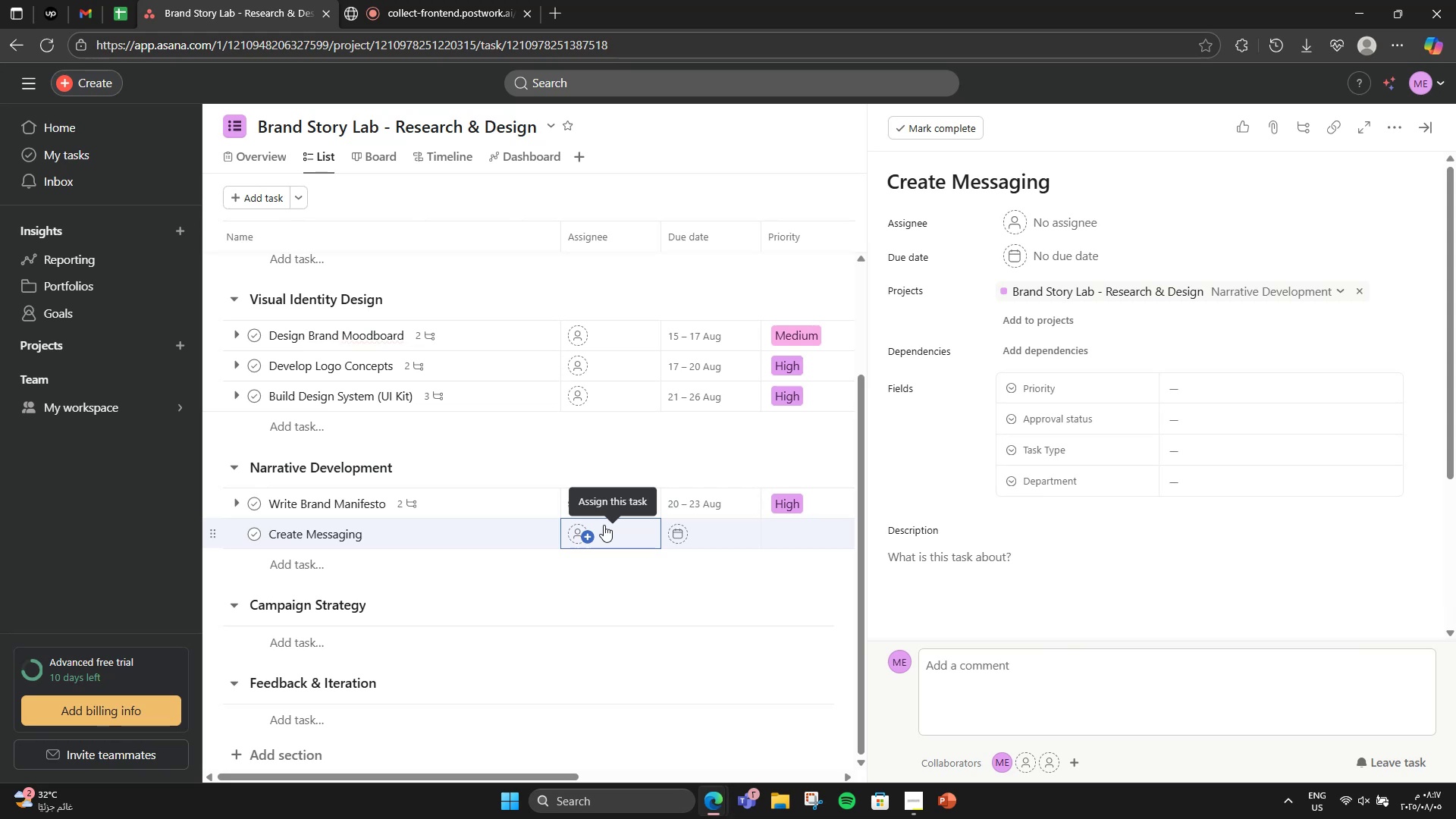 
left_click([1046, 551])
 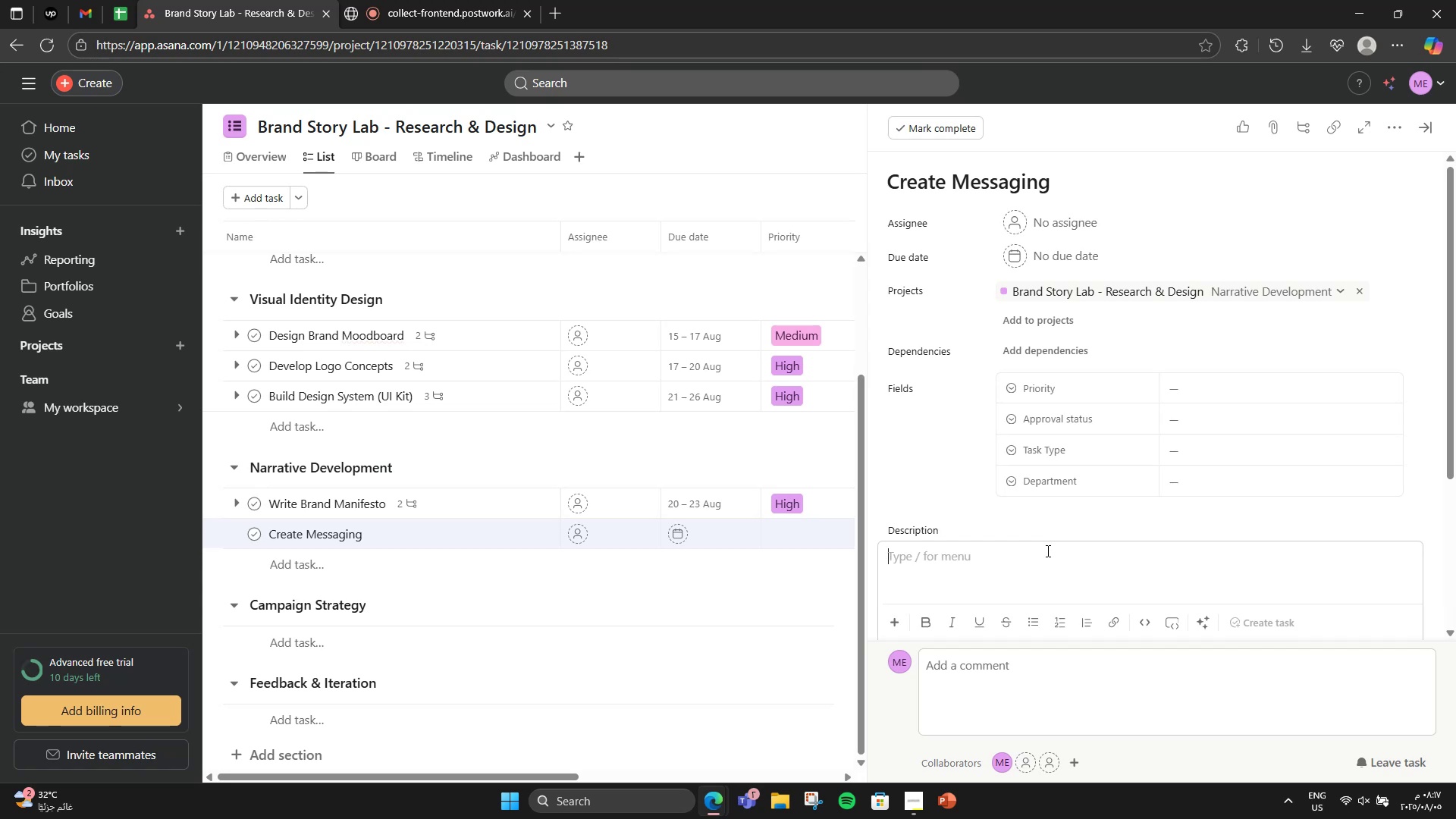 
type(Crae)
key(Backspace)
type(eate Messaging Framewi)
key(Backspace)
type(ork )
key(Backspace)
 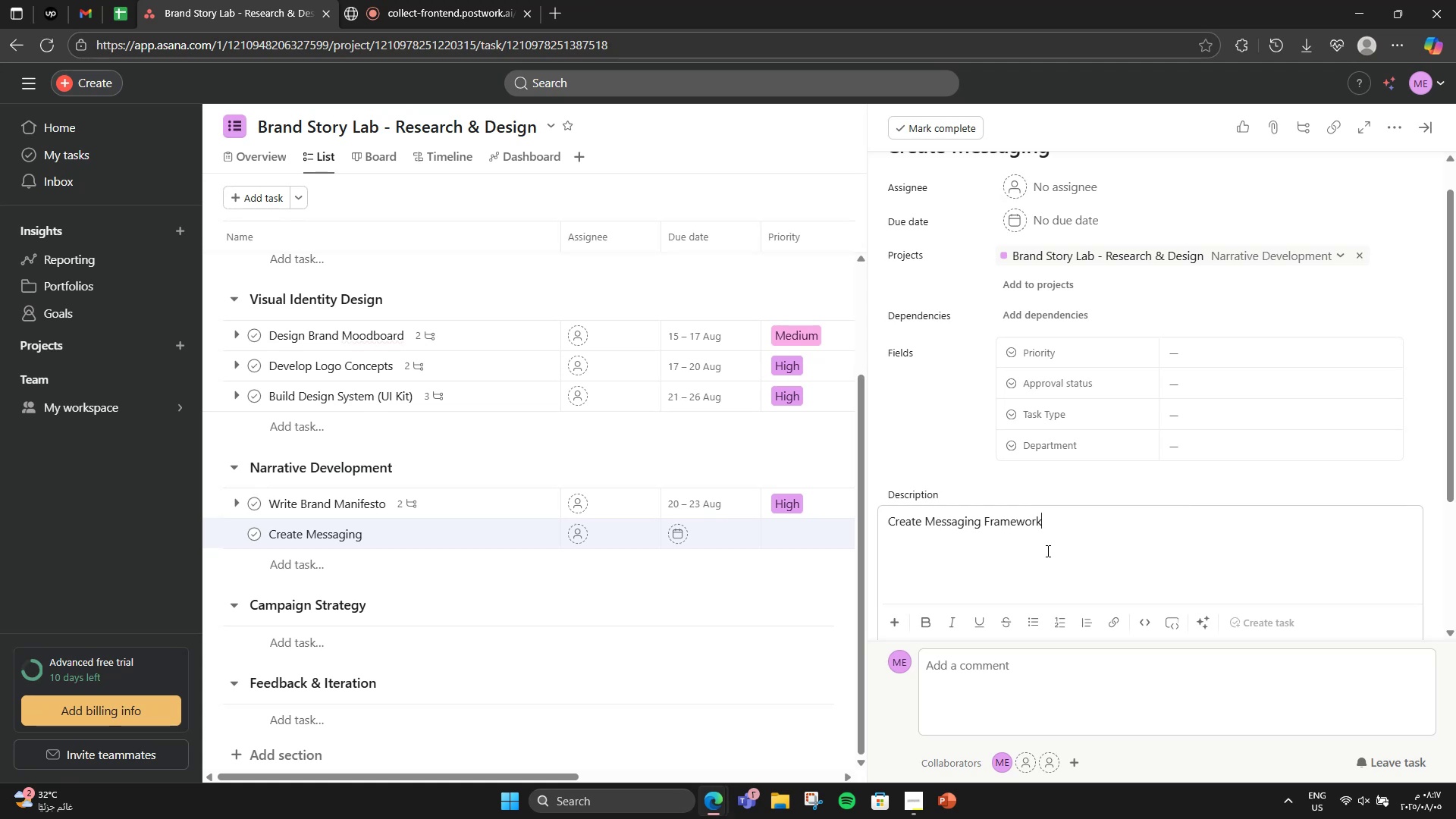 
scroll: coordinate [1141, 575], scroll_direction: down, amount: 4.0
 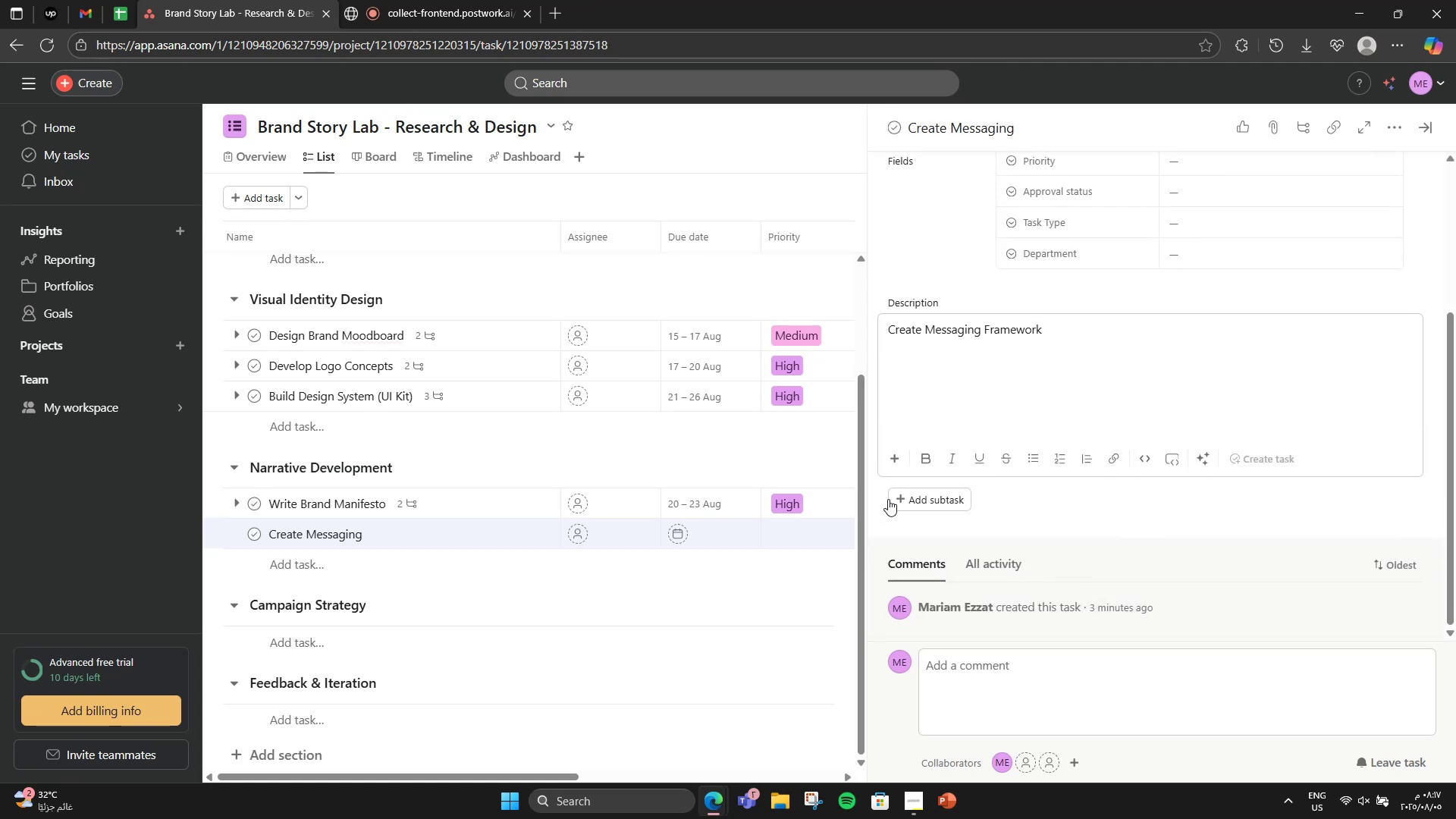 
left_click([896, 497])
 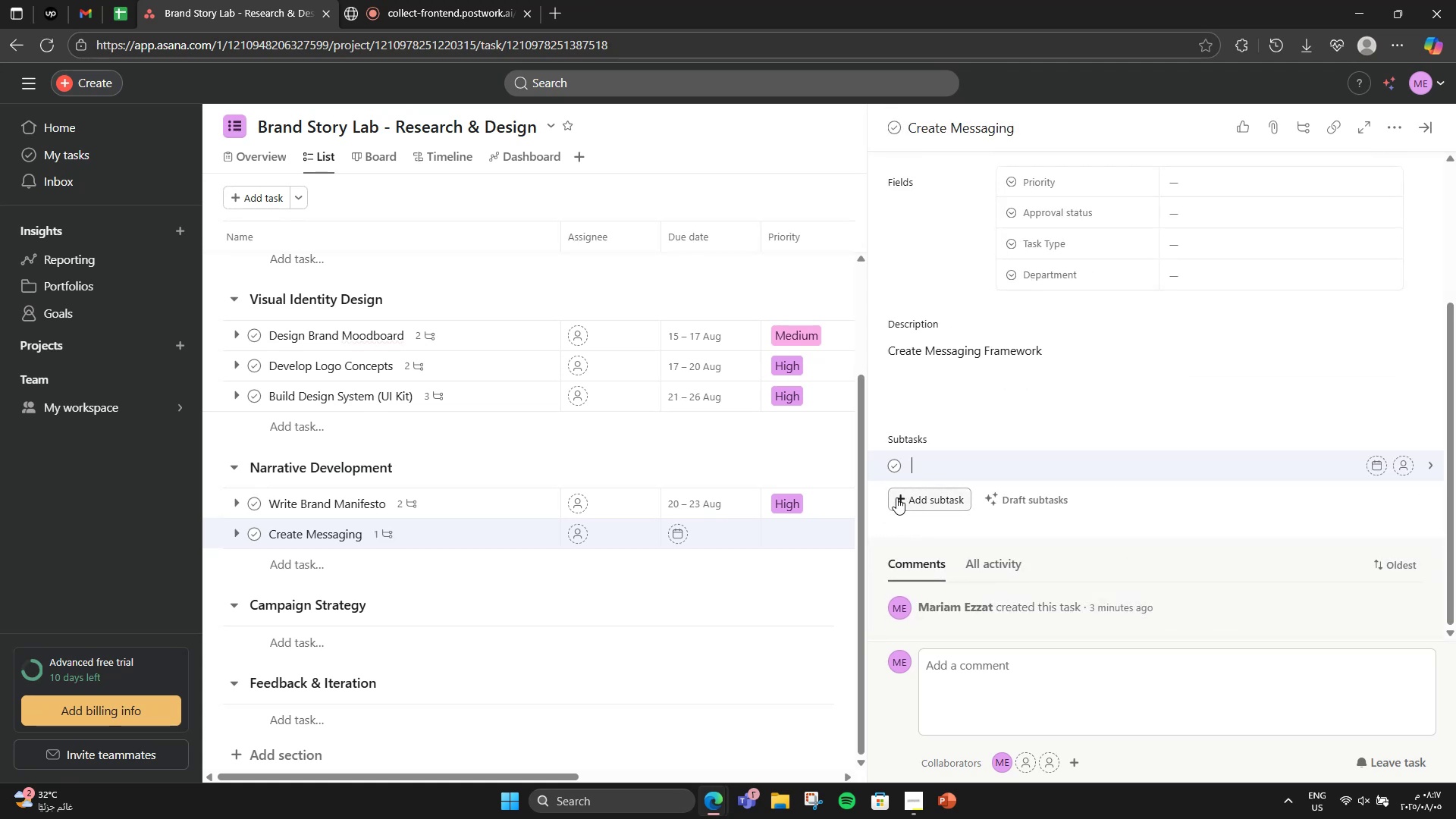 
wait(6.19)
 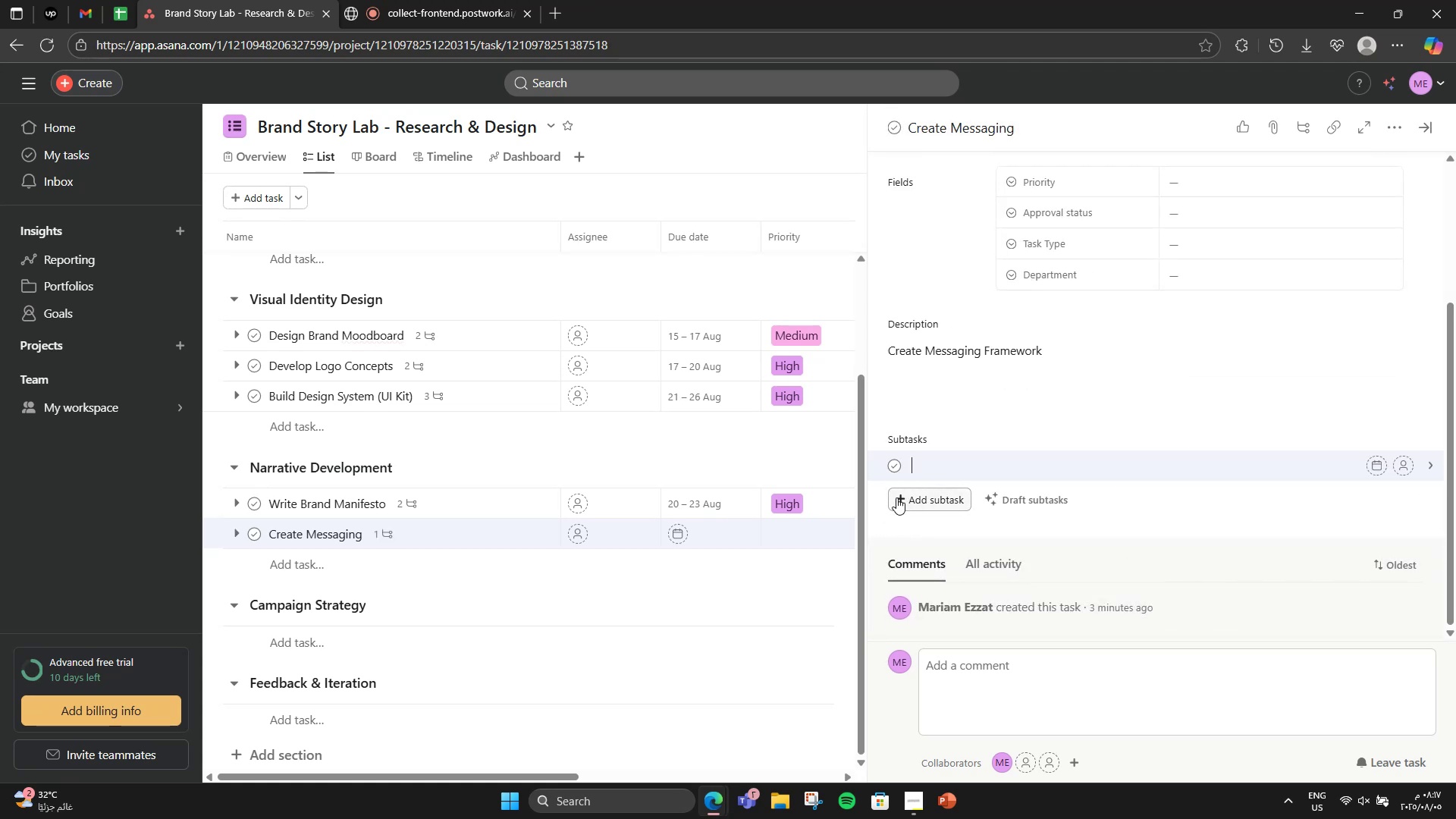 
type(Taglines )
key(Backspace)
 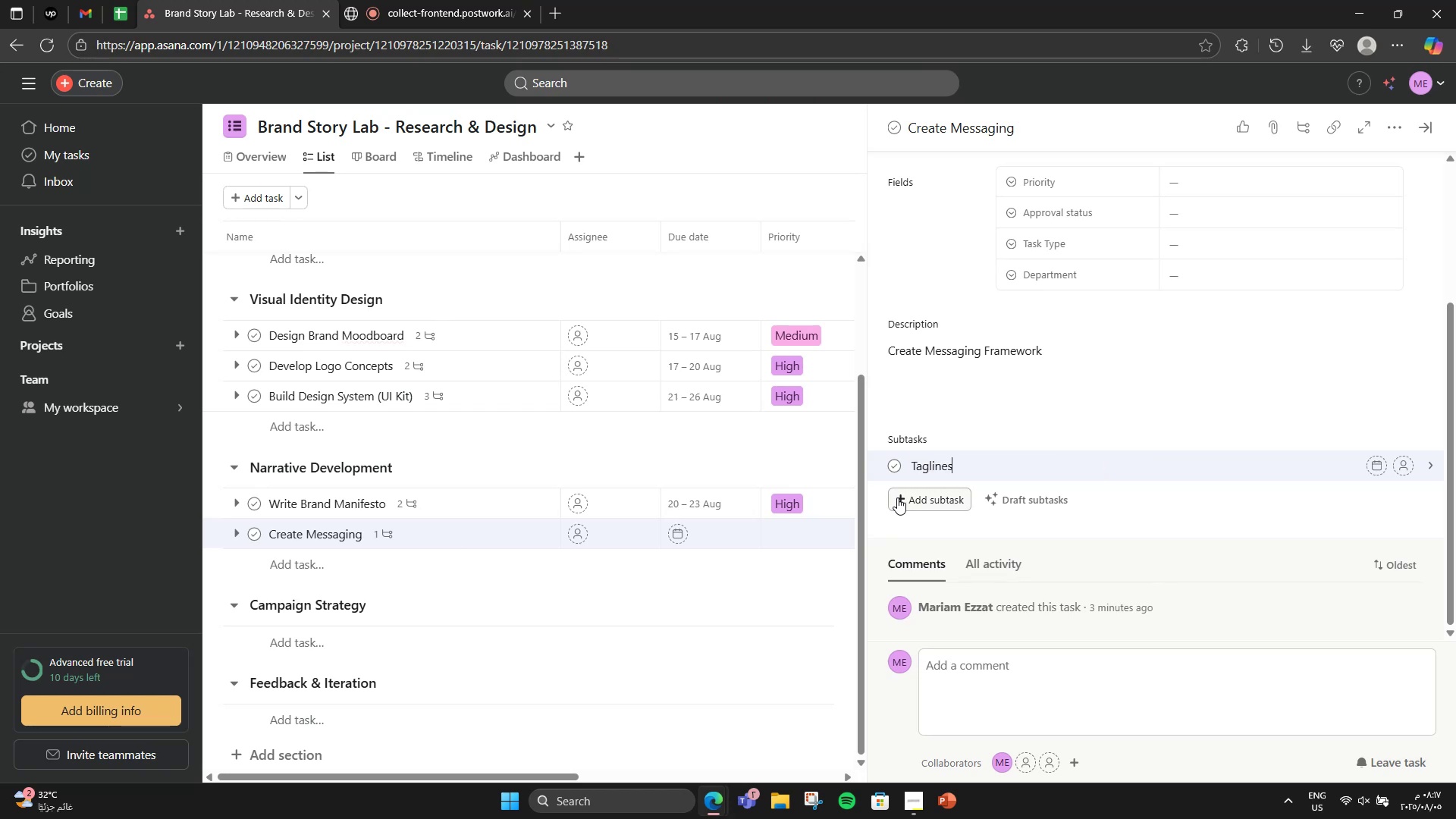 
key(Enter)
 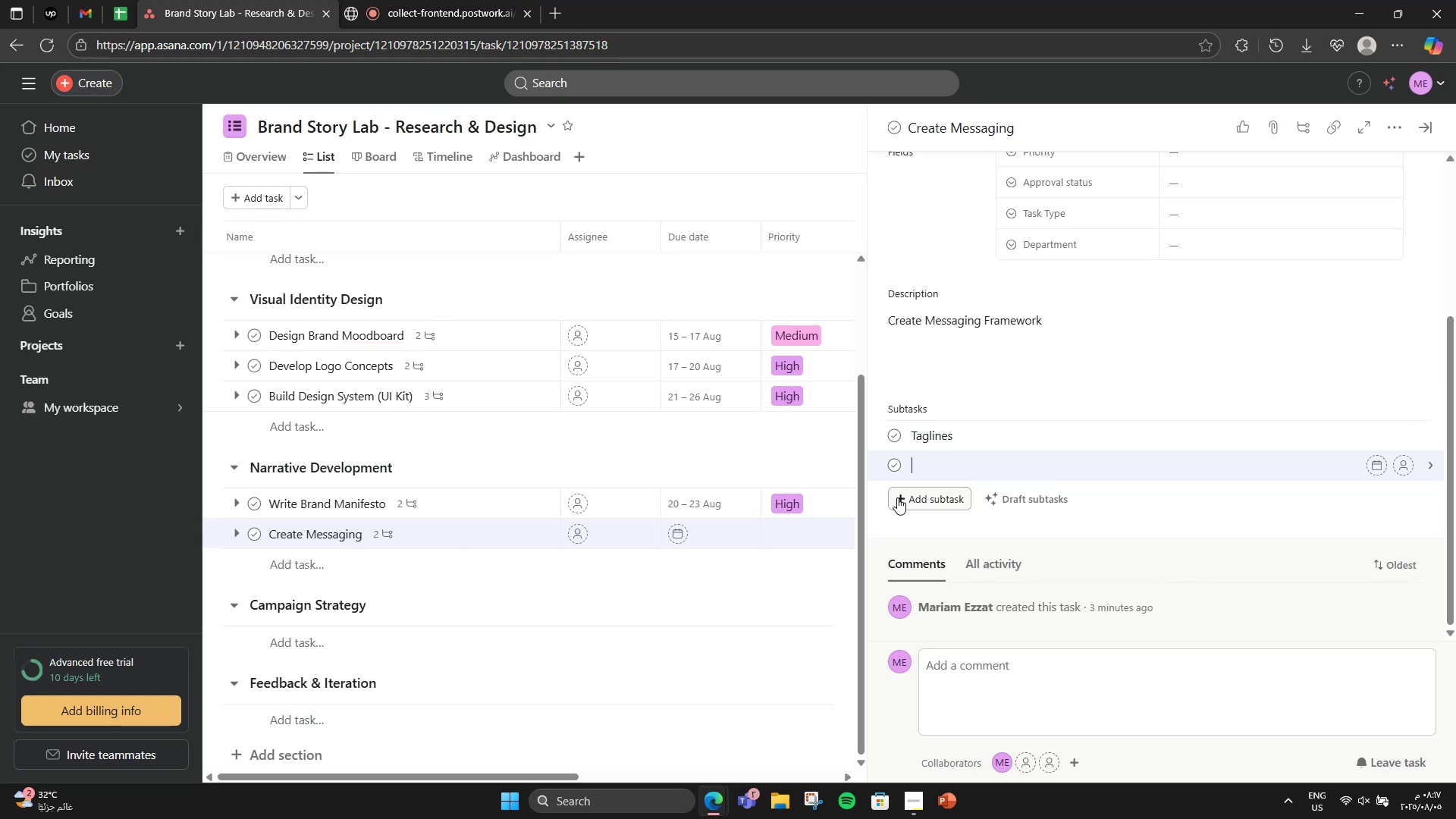 
type(Key phrase )
key(Backspace)
type(s )
 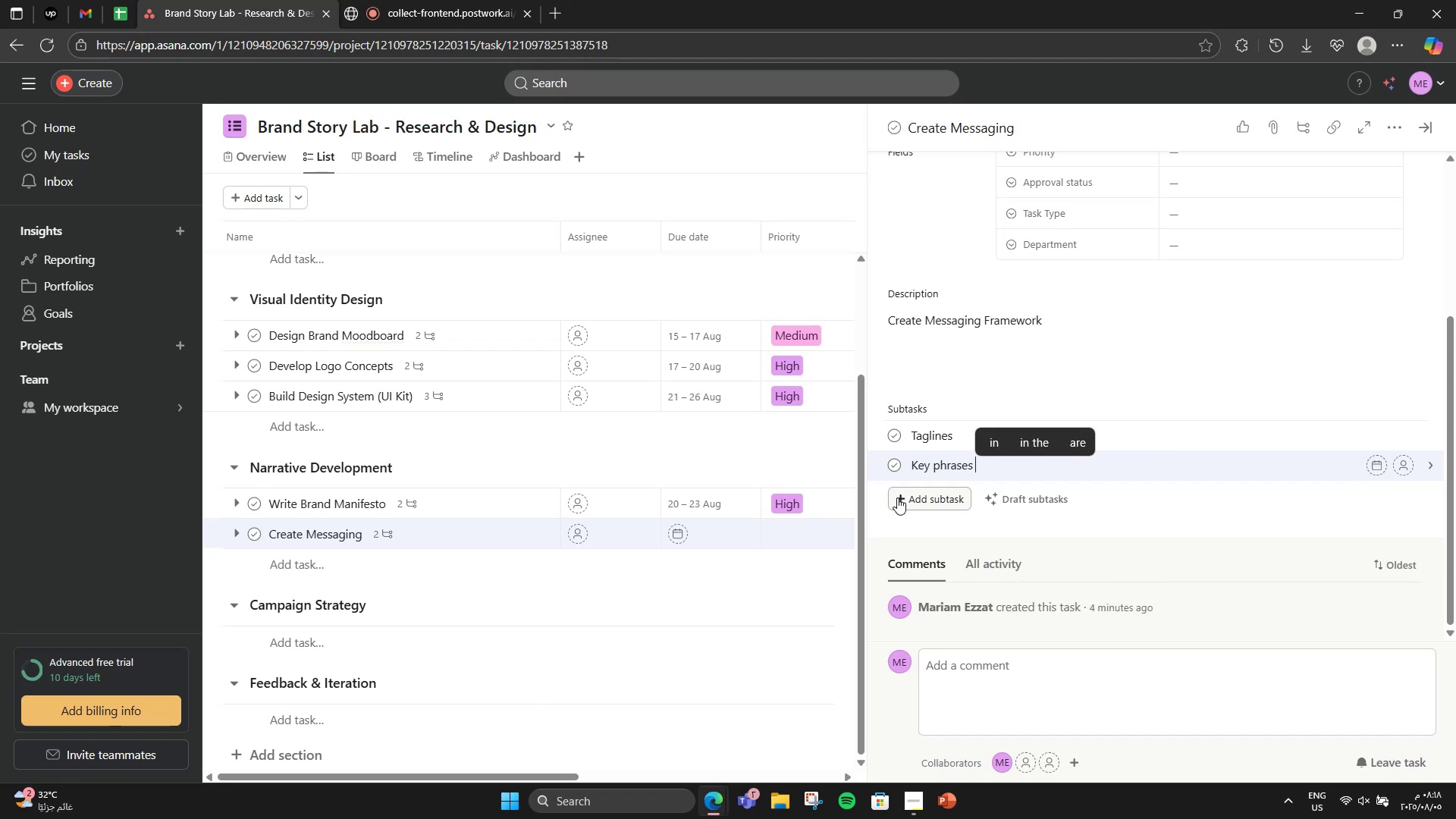 
key(Backspace)
 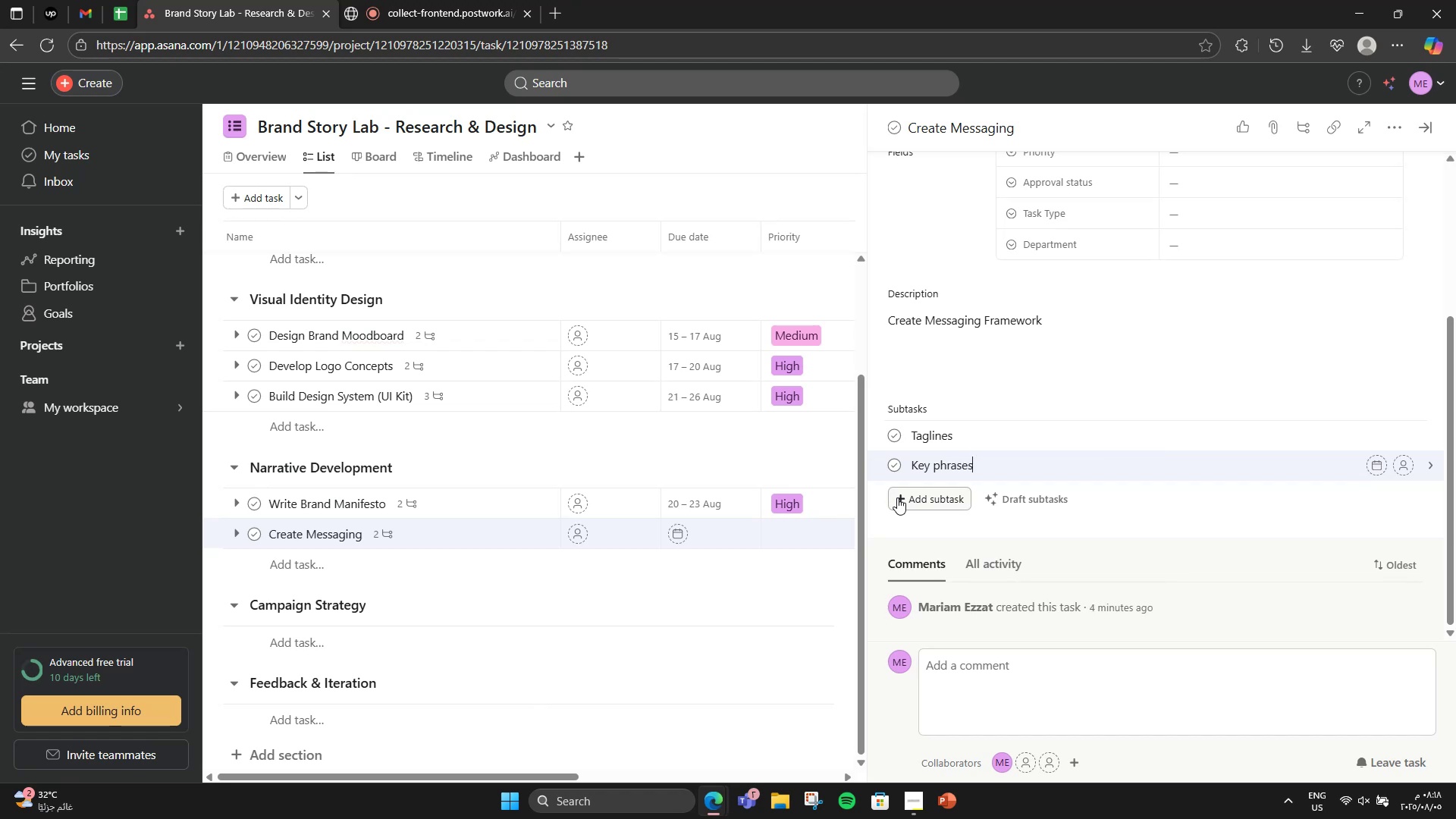 
key(Enter)
 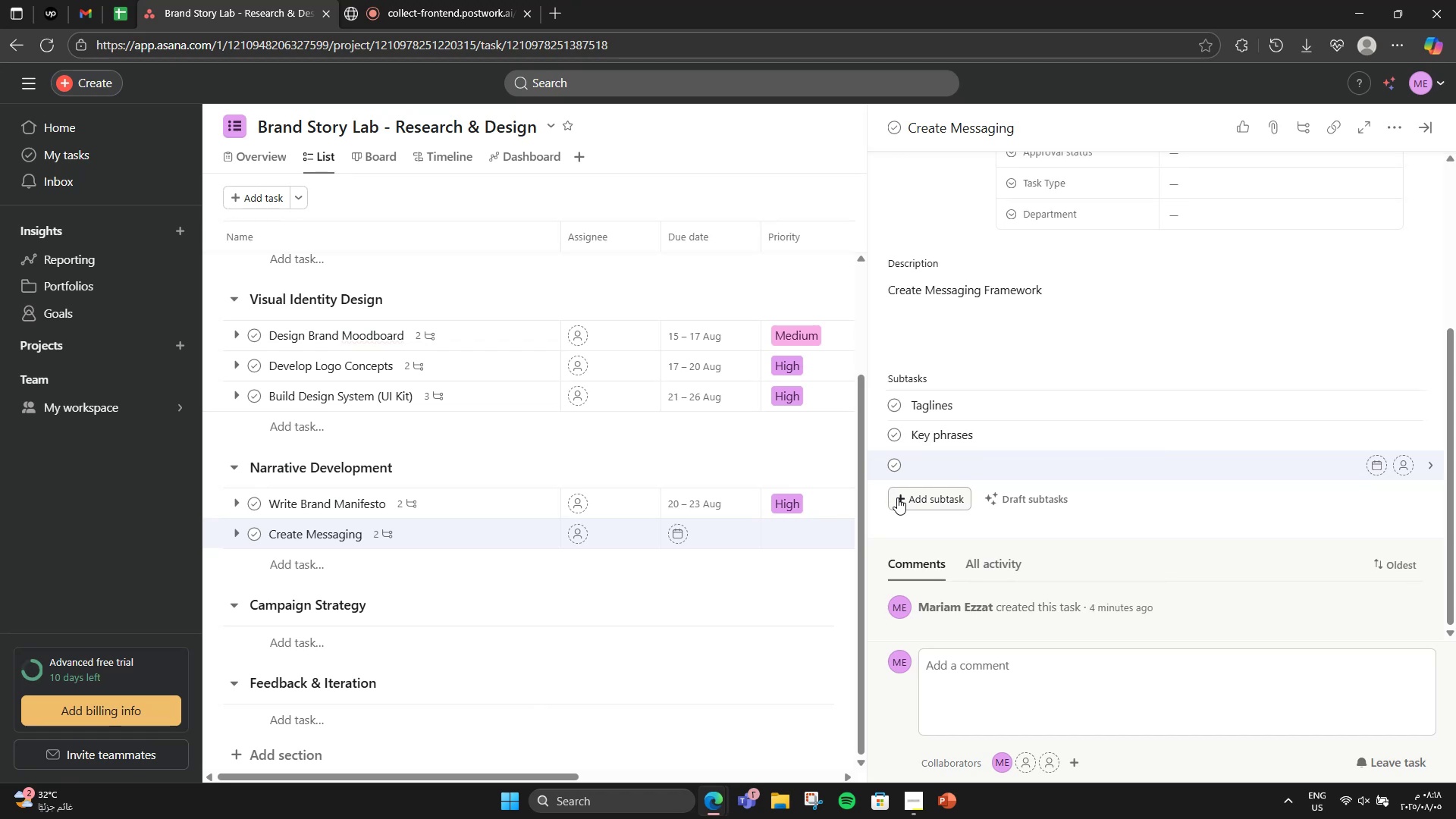 
type(Campaiggn )
key(Backspace)
key(Backspace)
key(Backspace)
type(n has)
 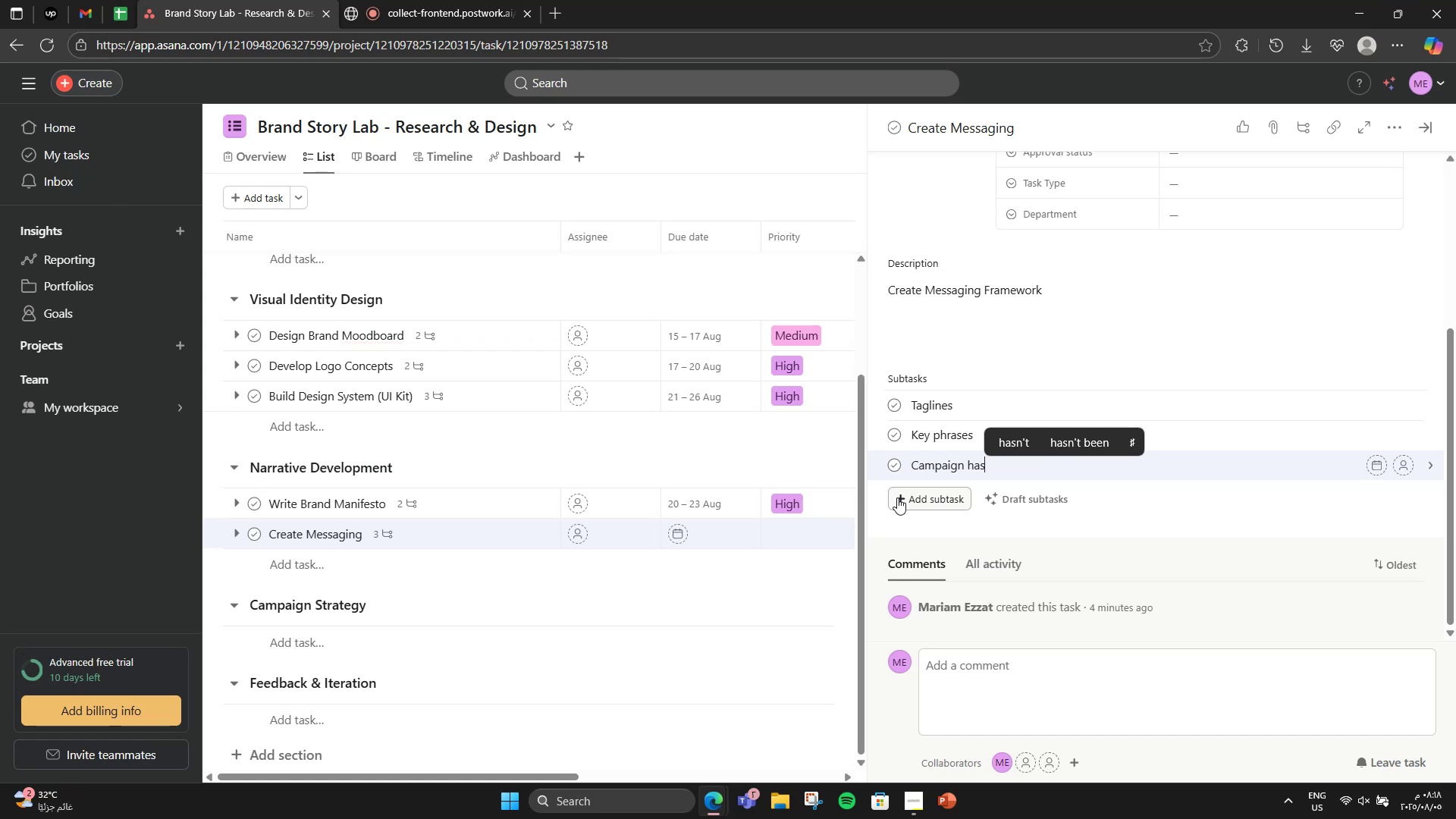 
wait(5.62)
 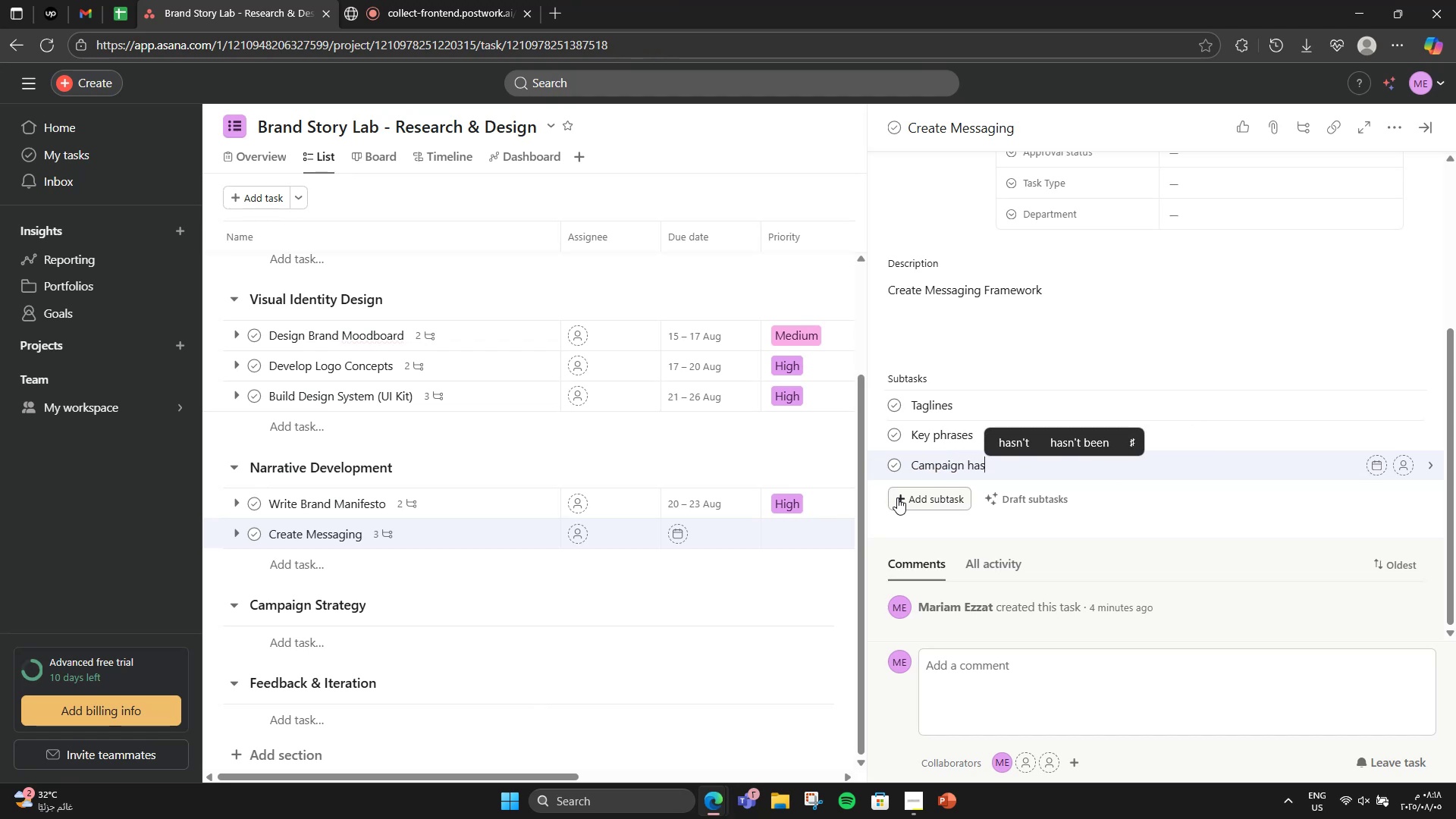 
type(htags)
 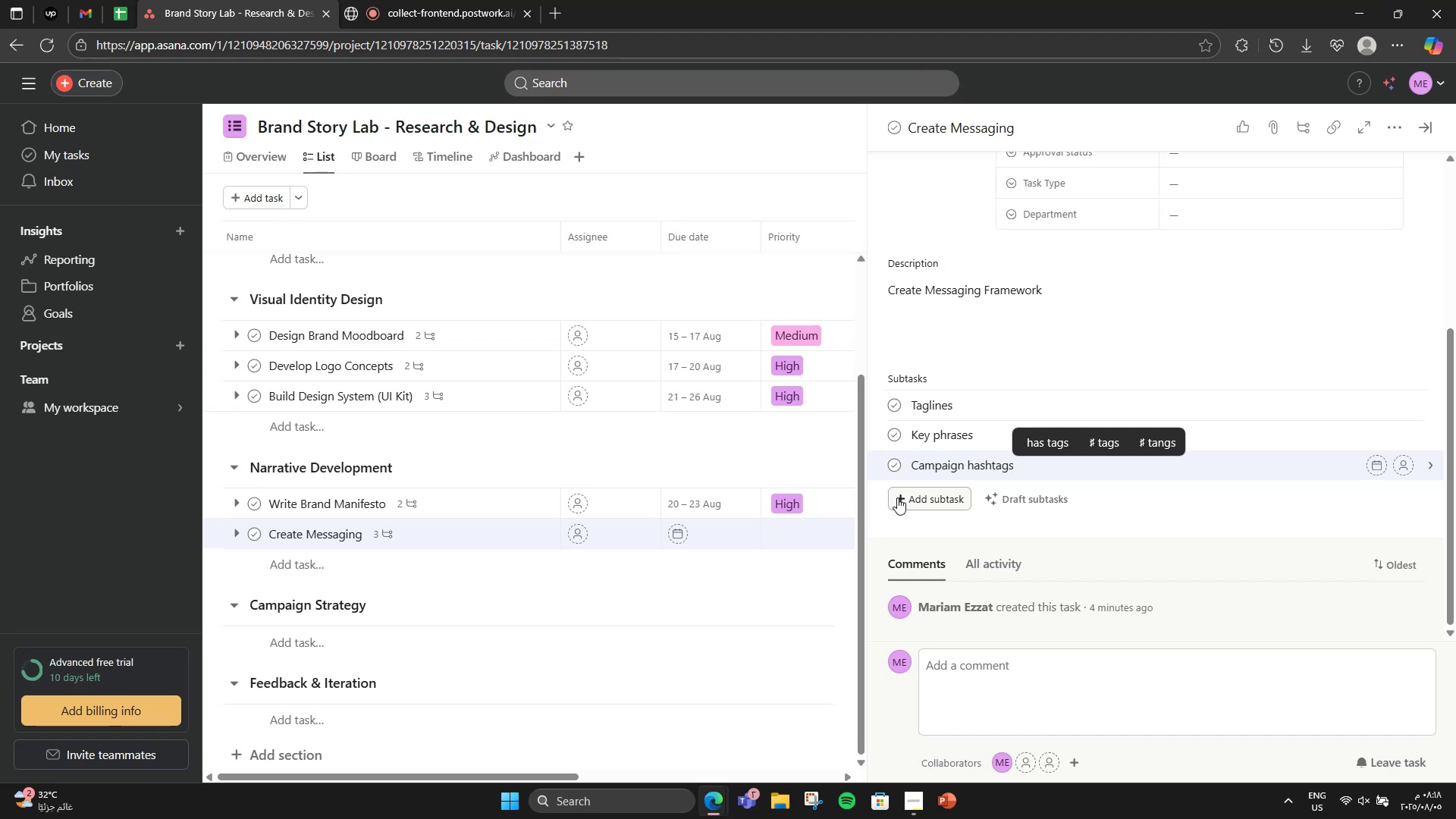 
wait(6.94)
 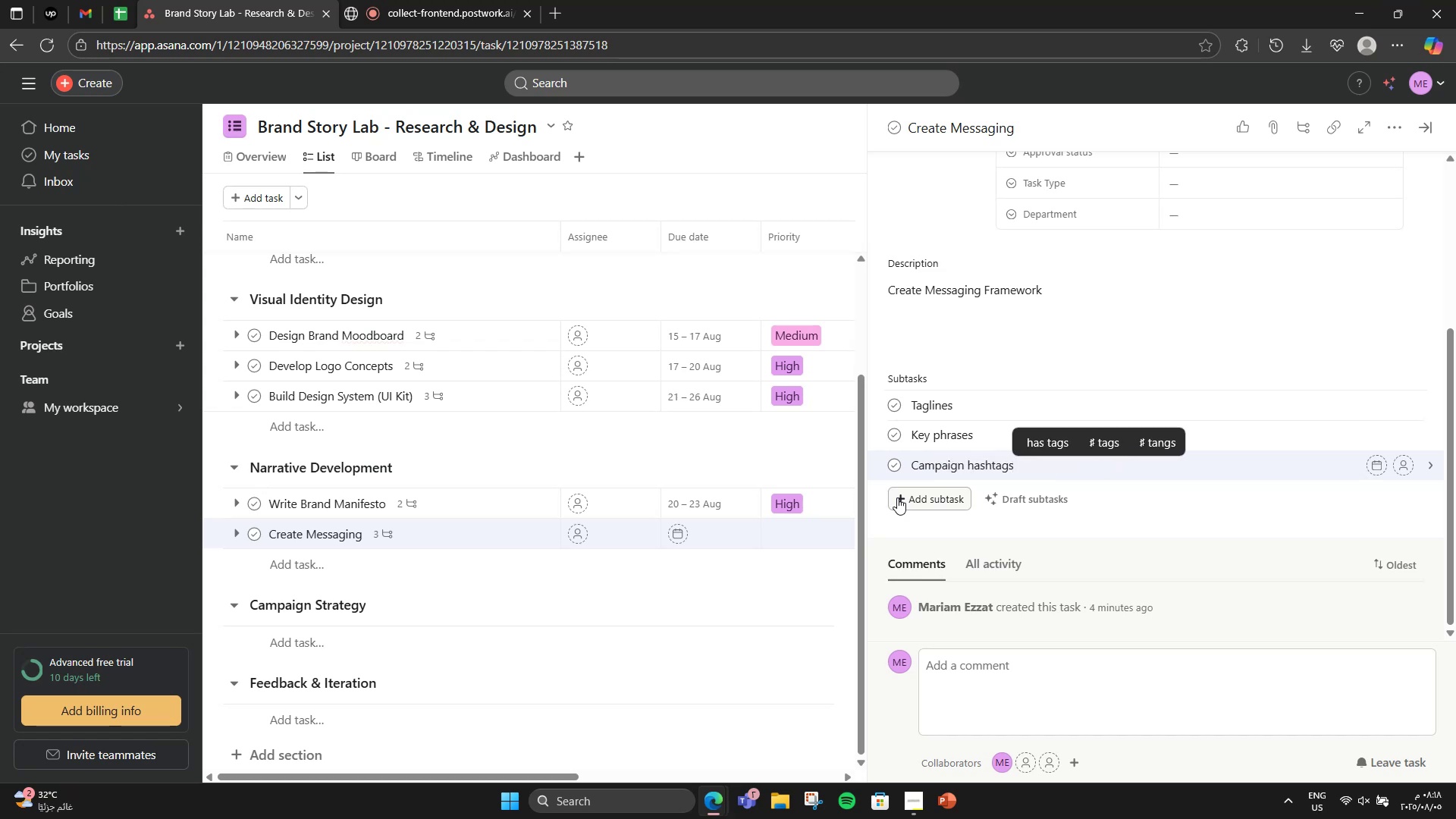 
left_click([1065, 367])
 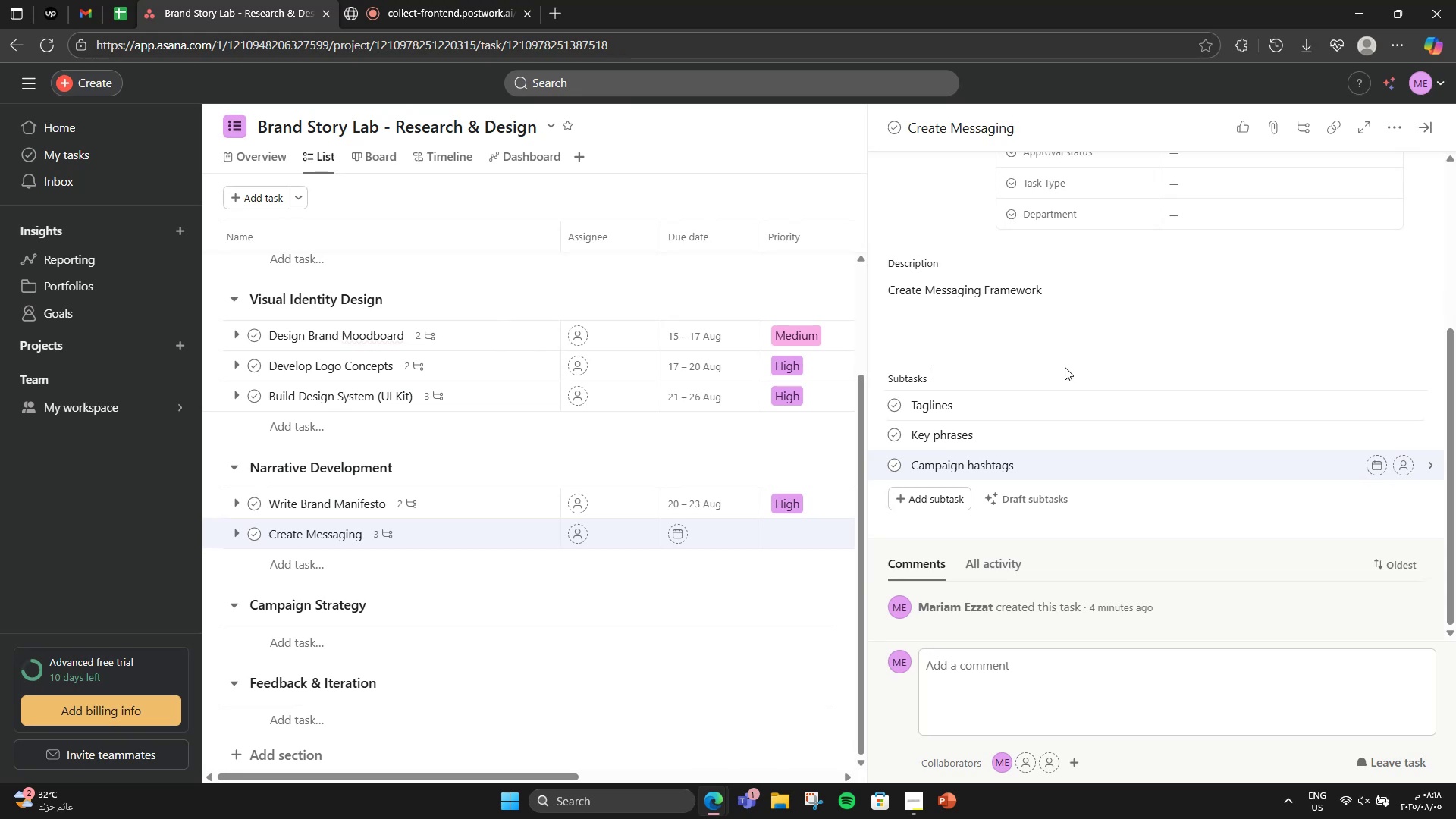 
wait(23.3)
 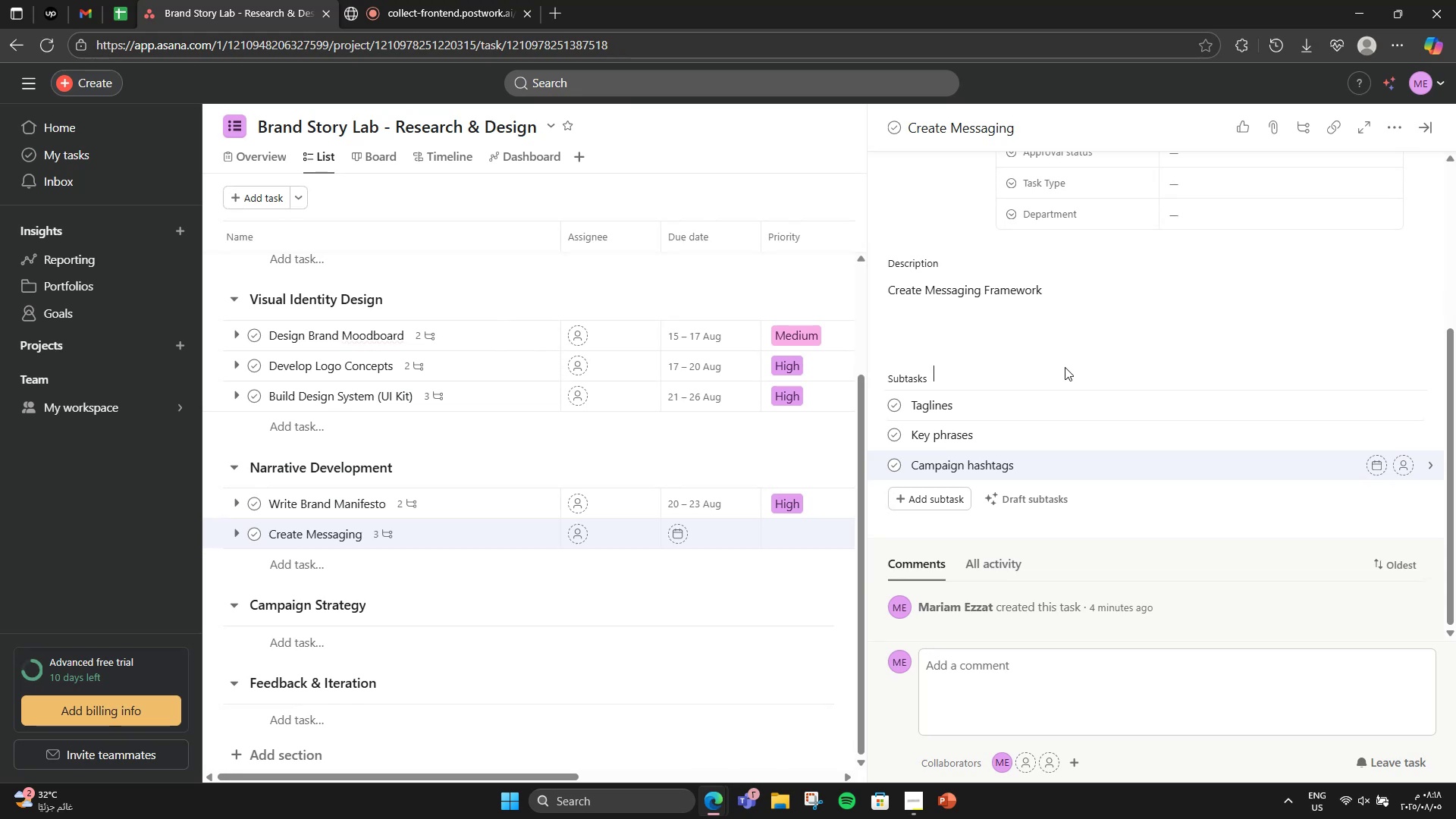 
double_click([910, 285])
 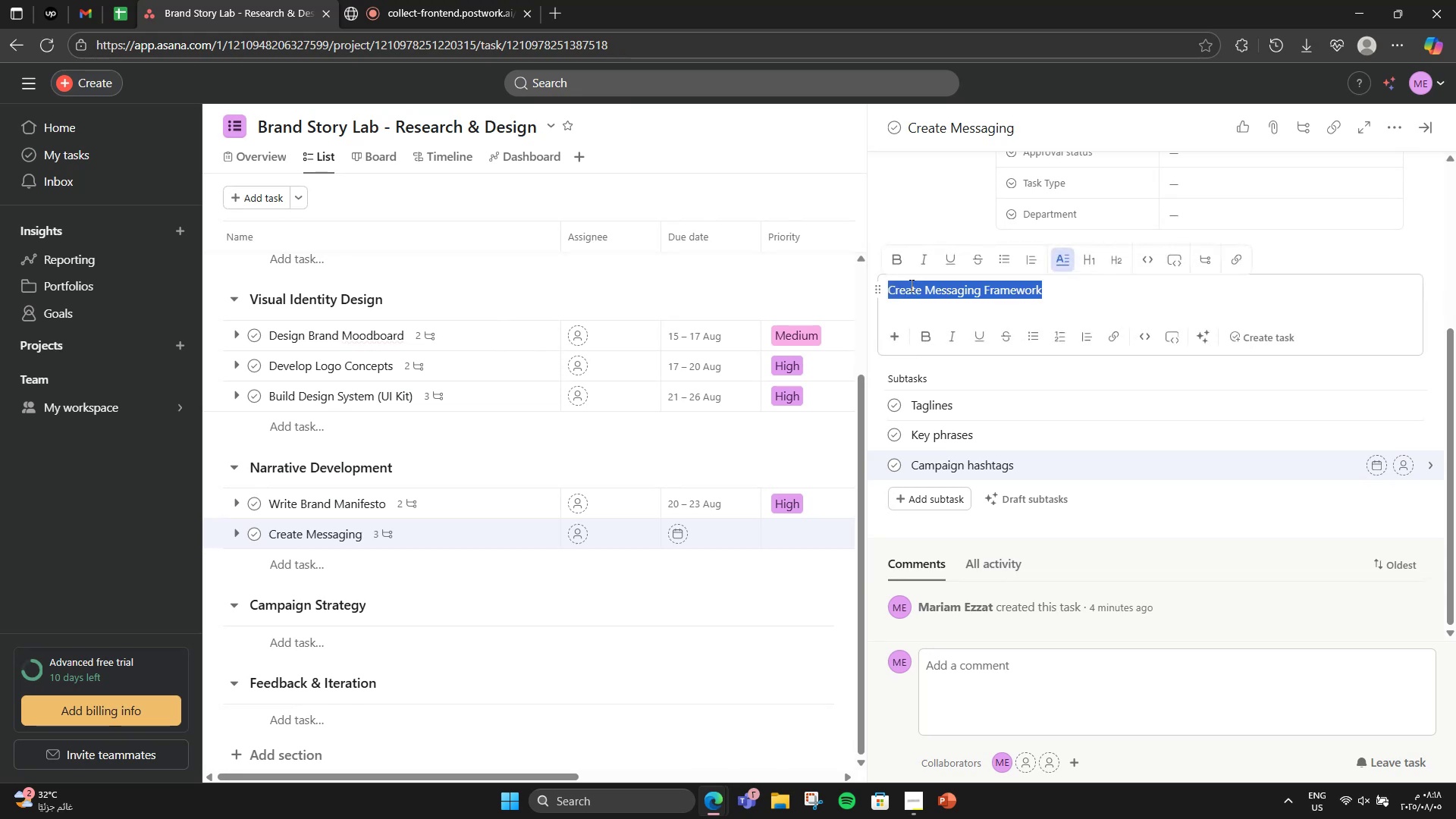 
triple_click([910, 285])
 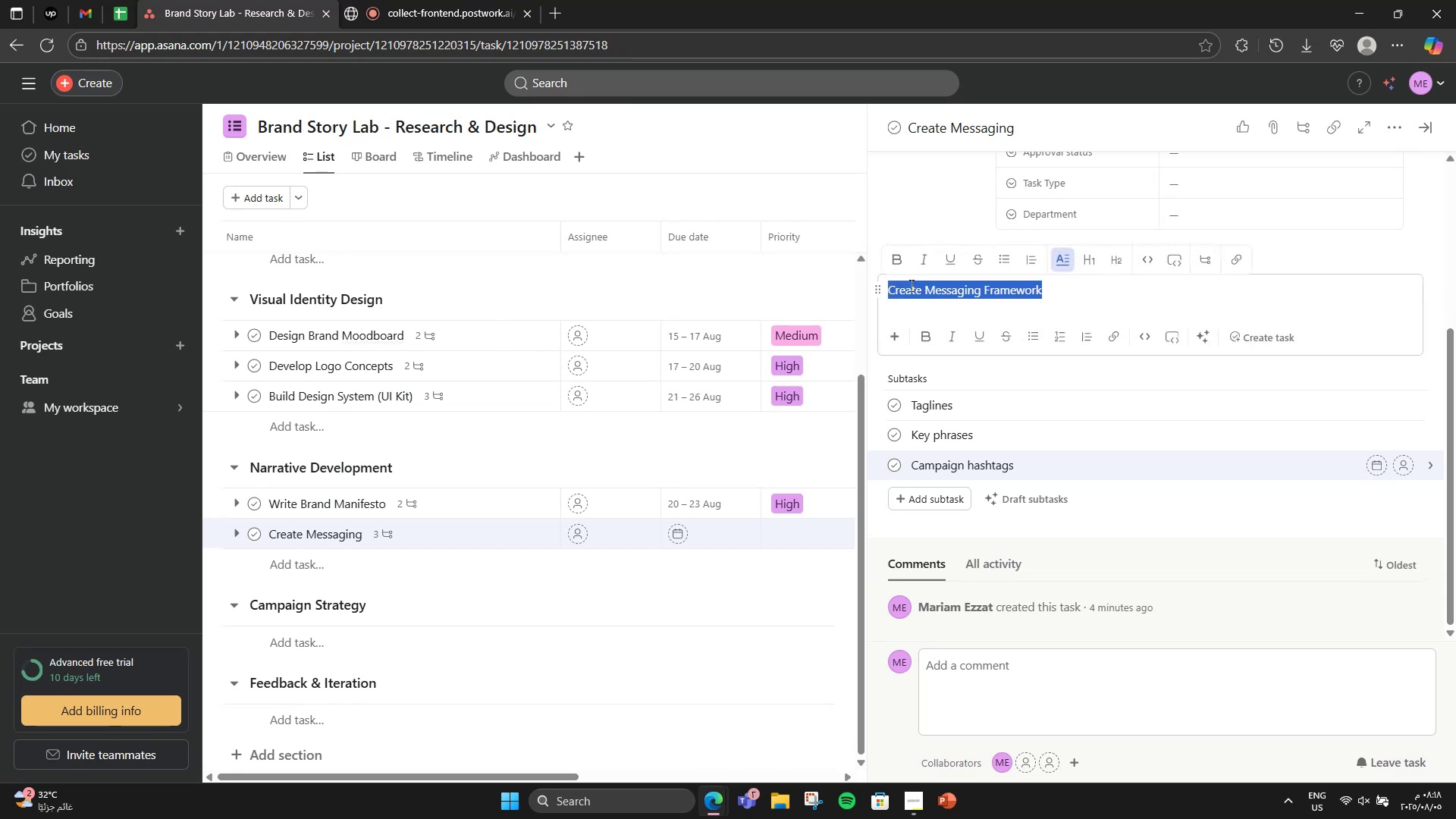 
key(Control+X)
 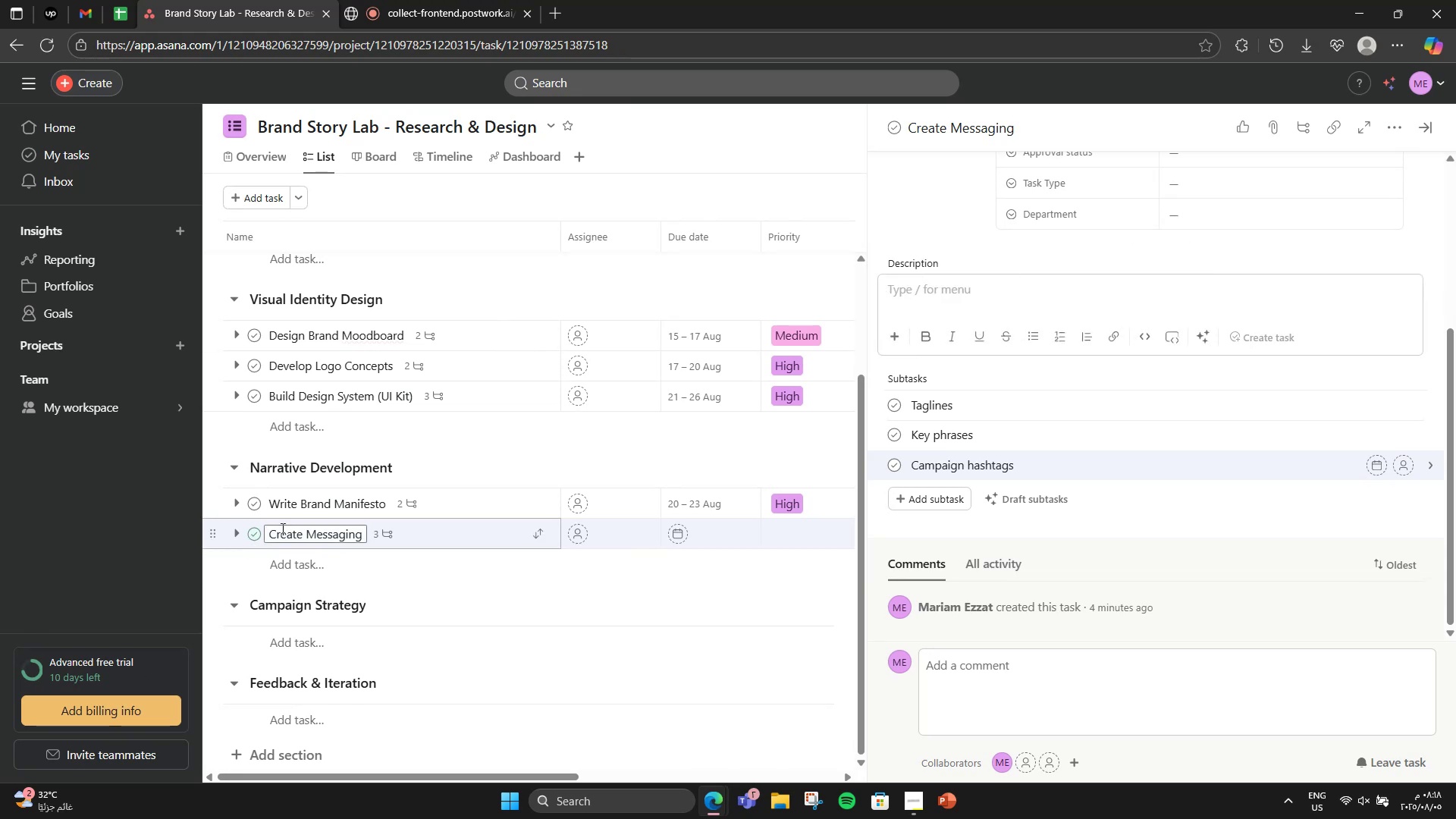 
double_click([281, 529])
 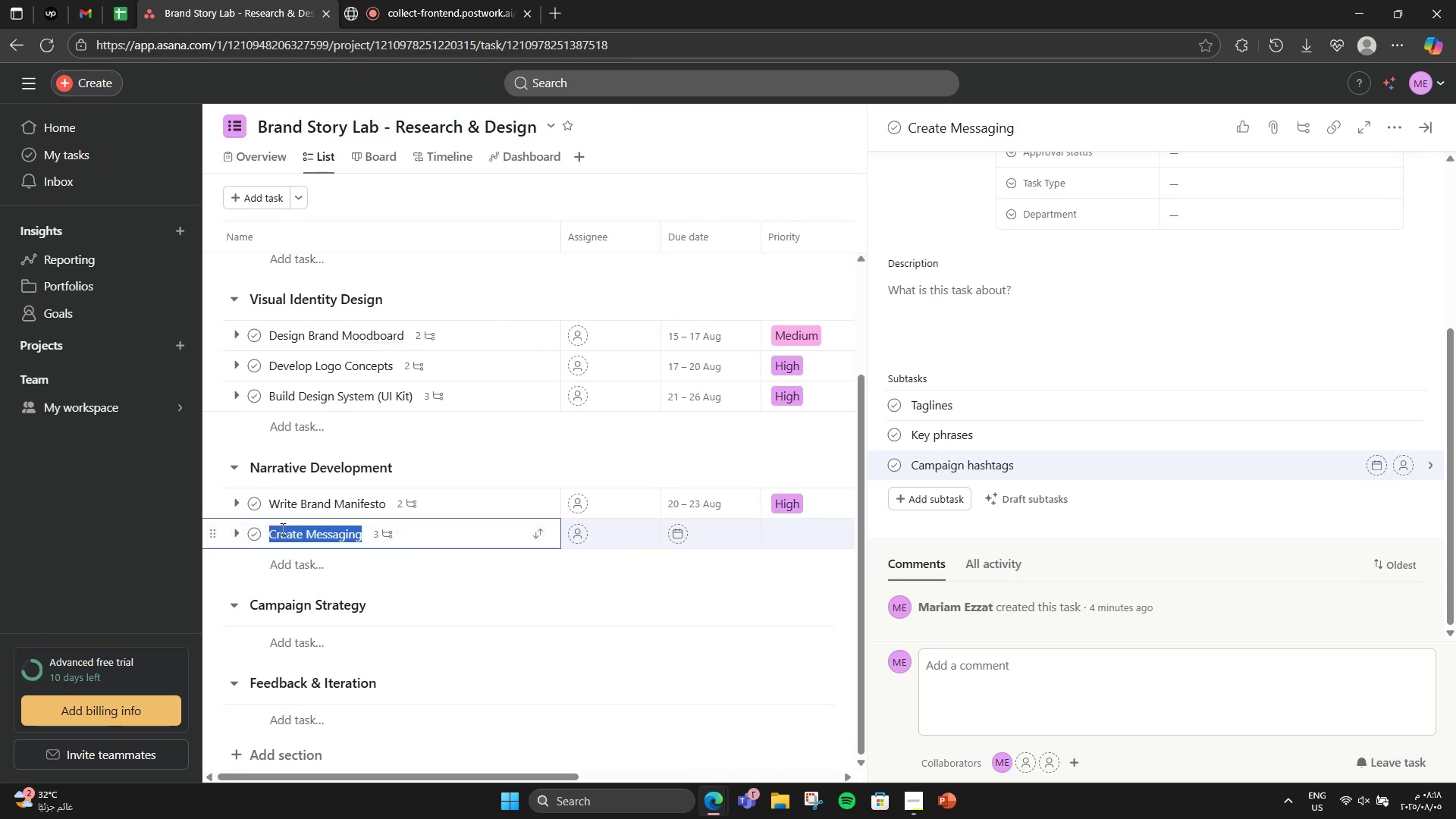 
triple_click([281, 529])
 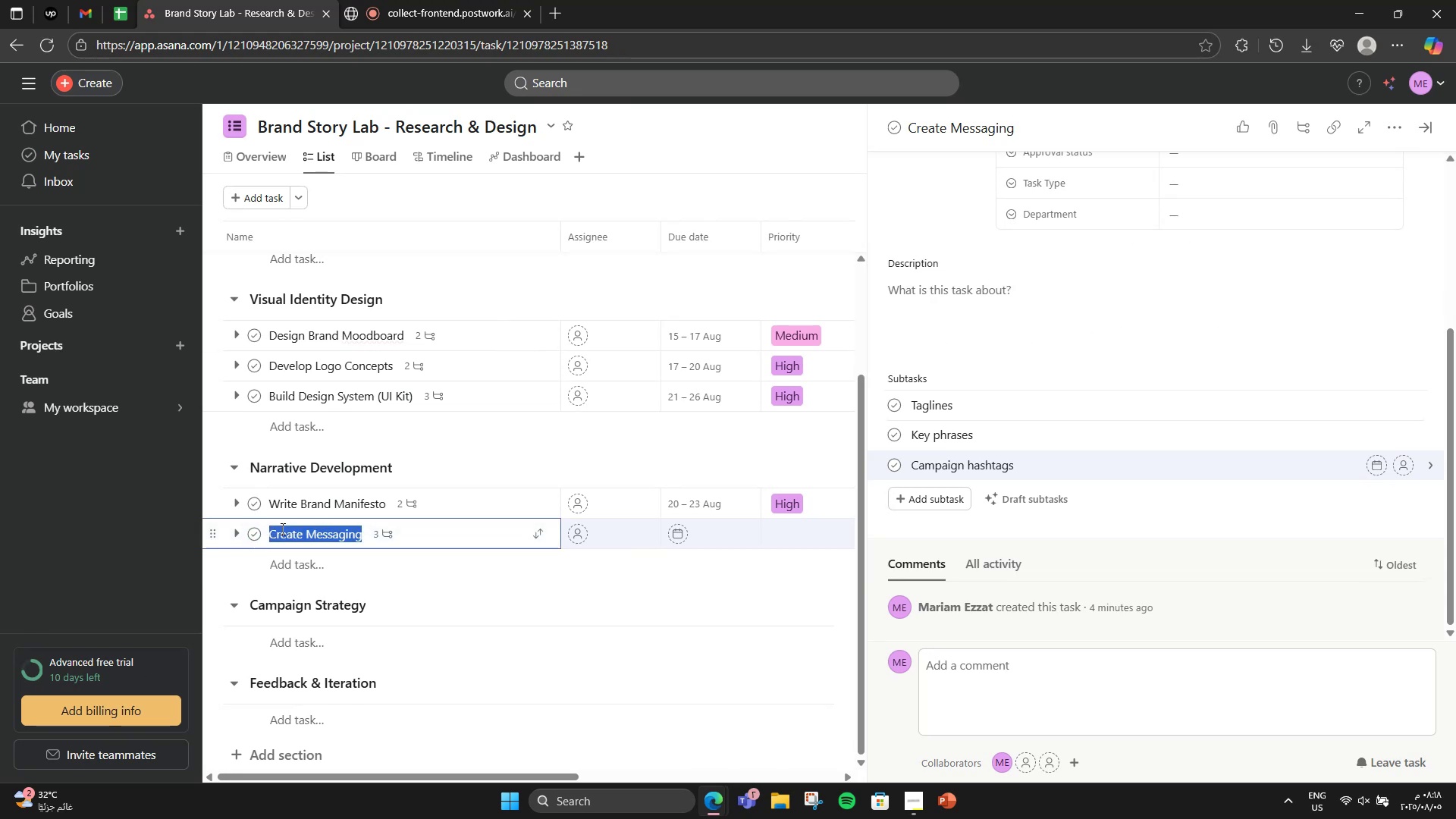 
key(Control+V)
 